 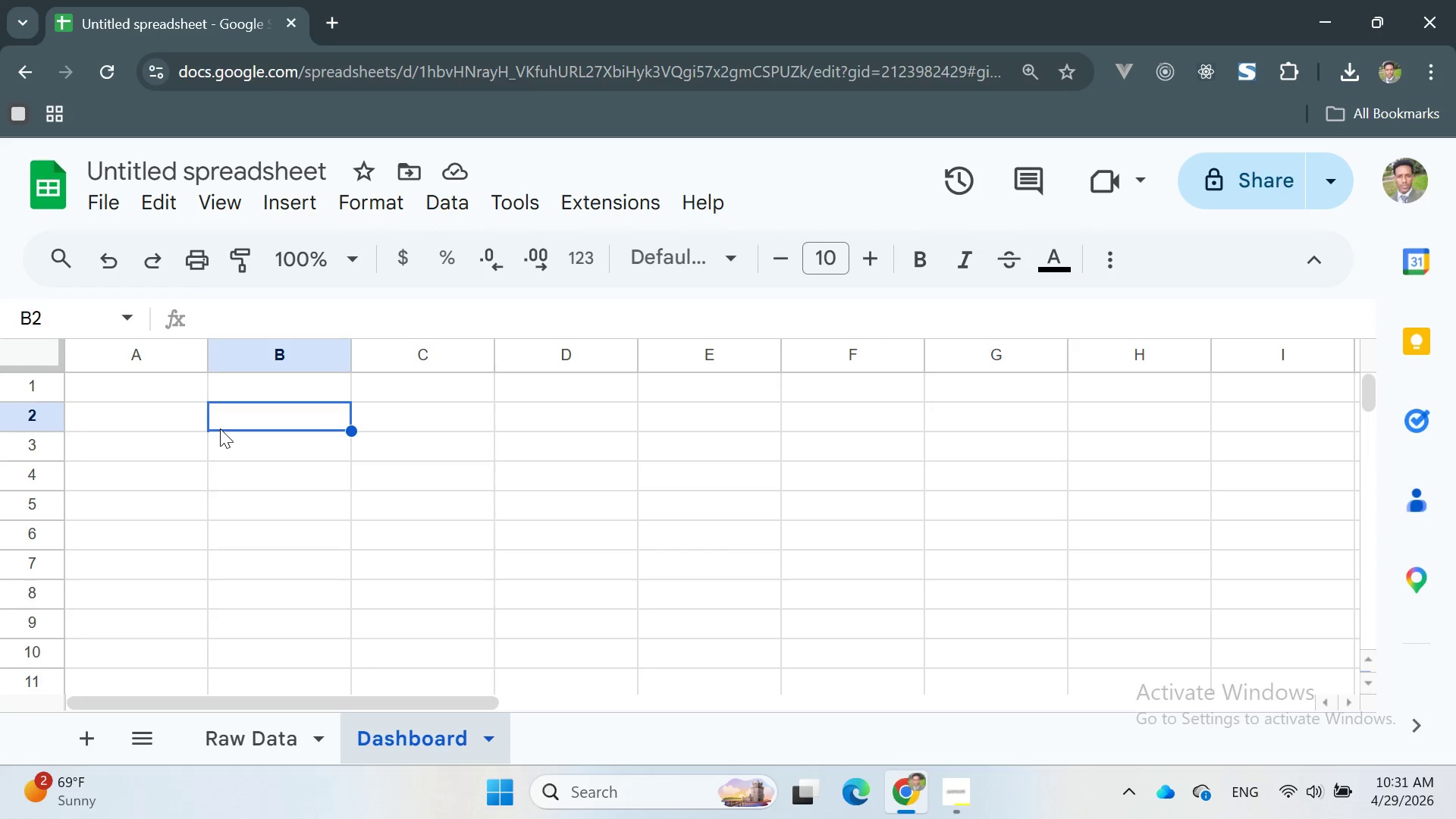 
left_click([130, 380])
 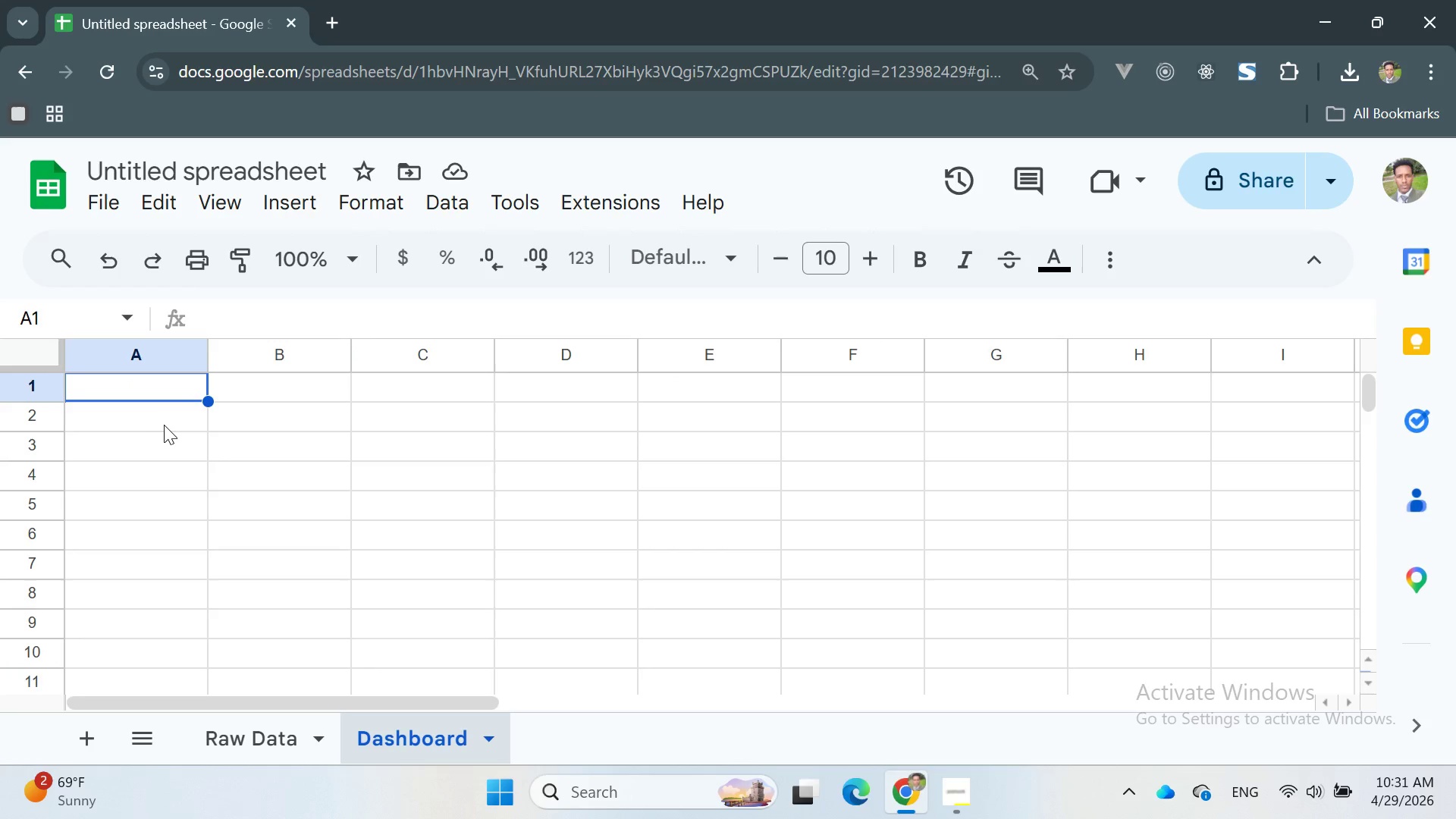 
wait(7.34)
 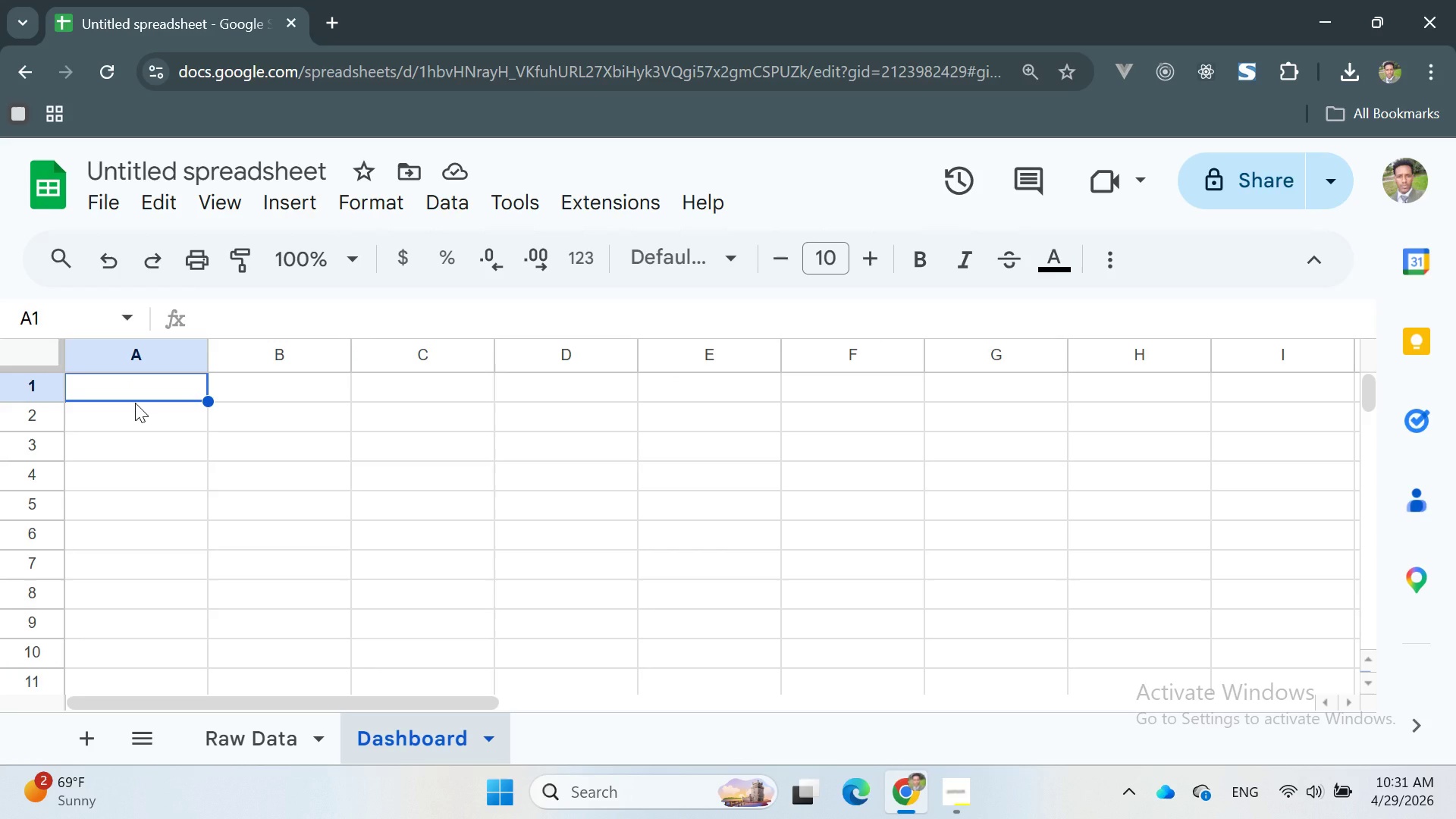 
type(Var)
 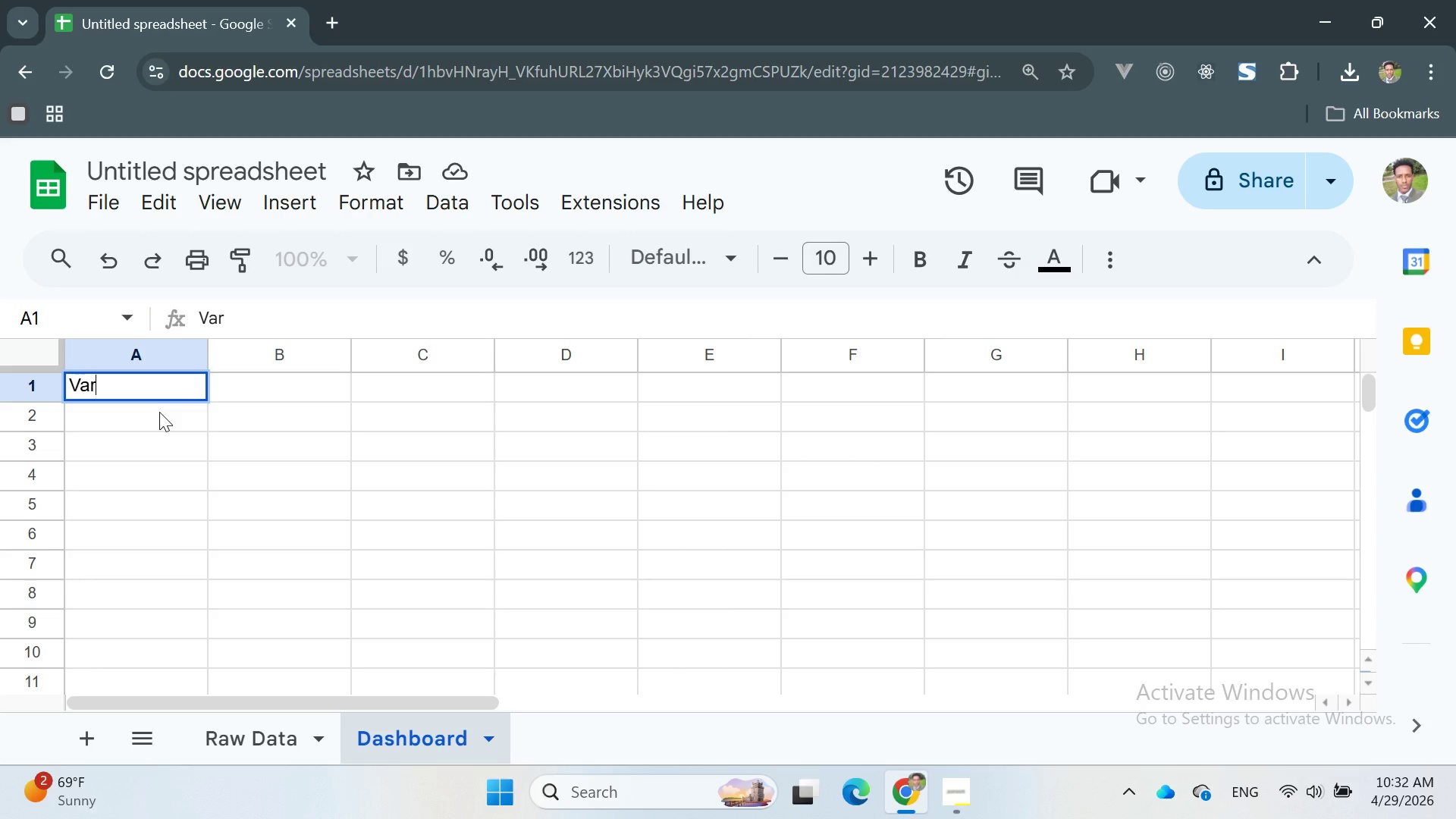 
key(Backspace)
key(Backspace)
type(eridian Pathways - W)
 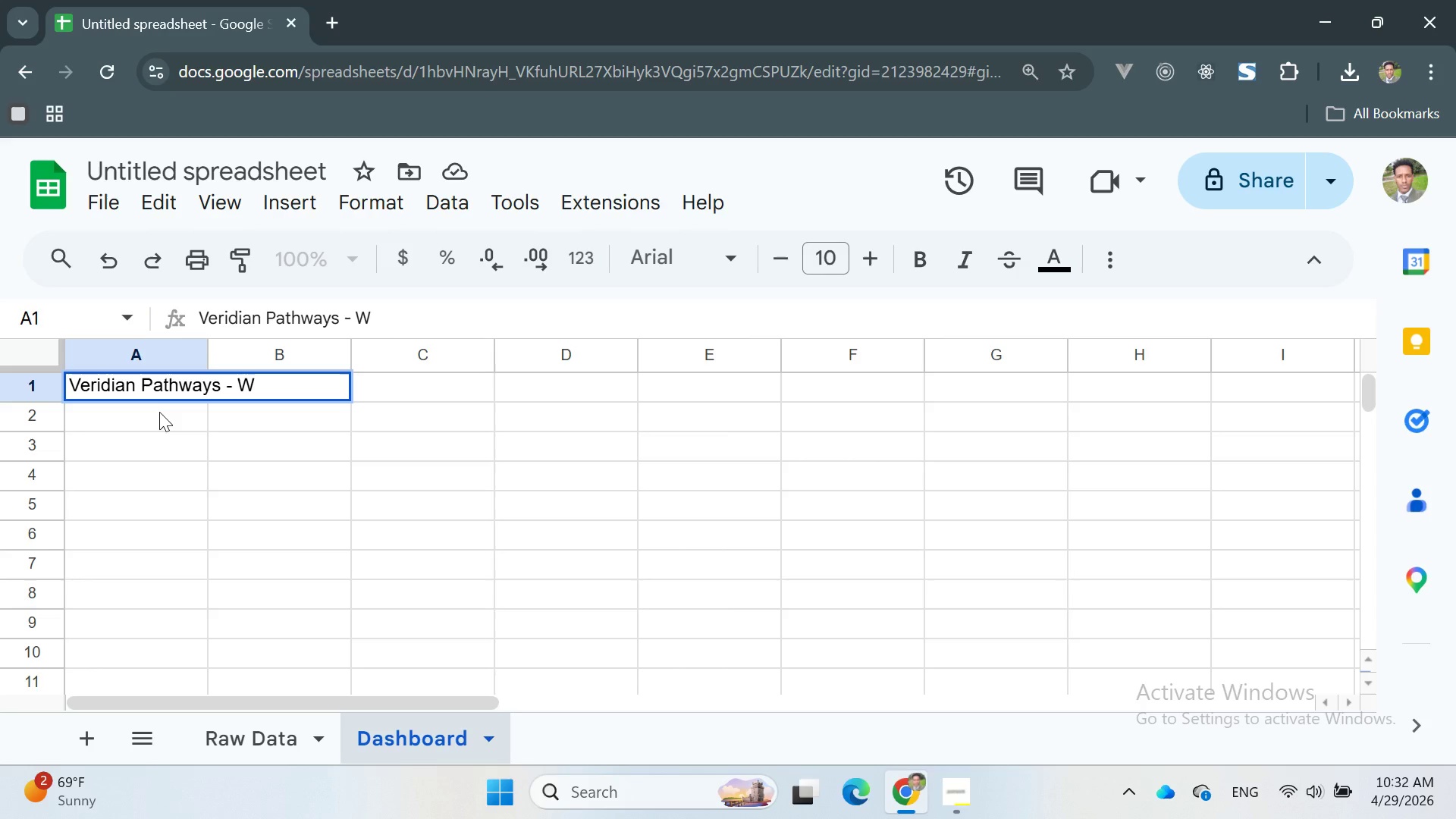 
type(orkshop Growth & Enrol)
 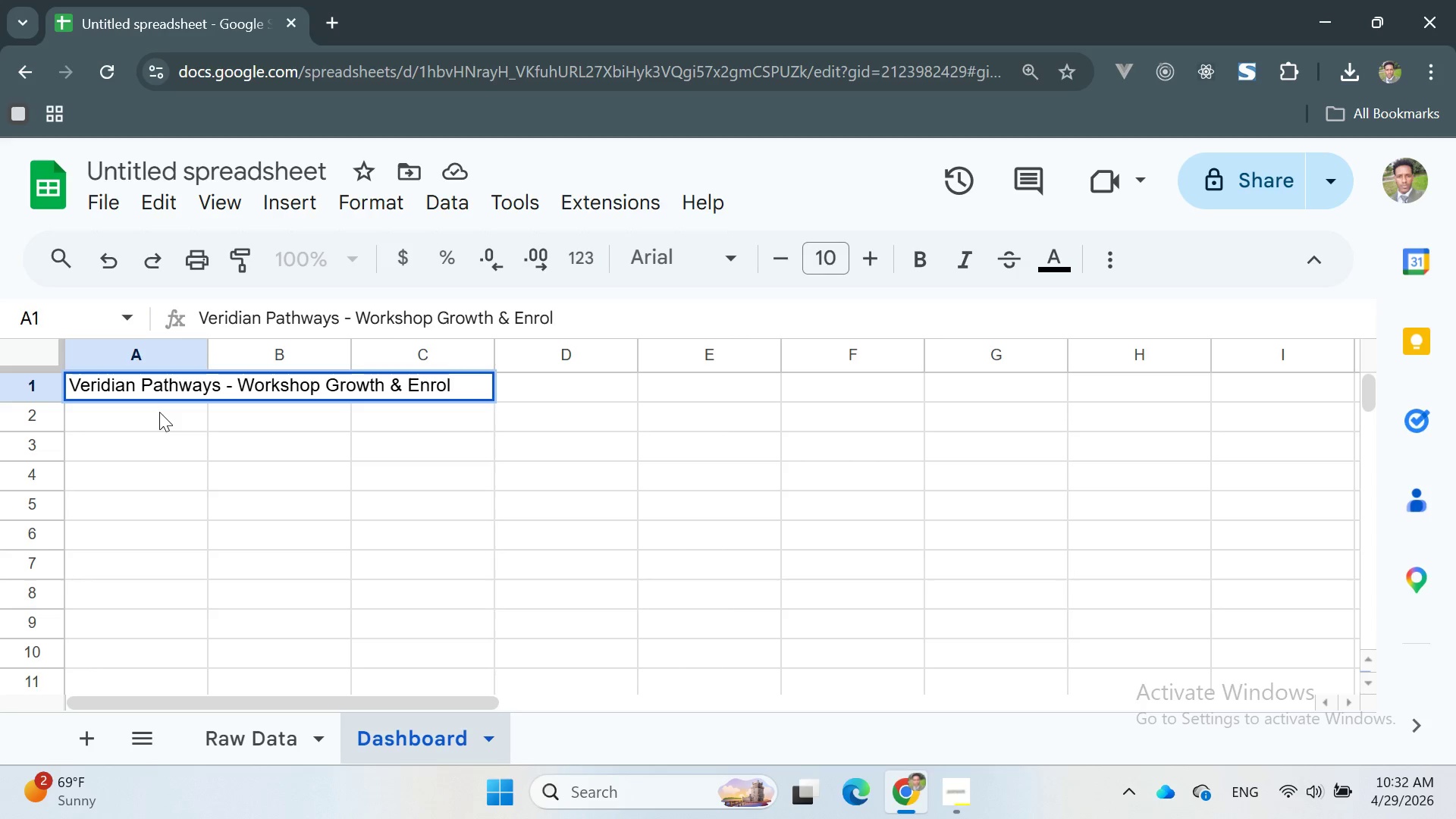 
type(lment )
 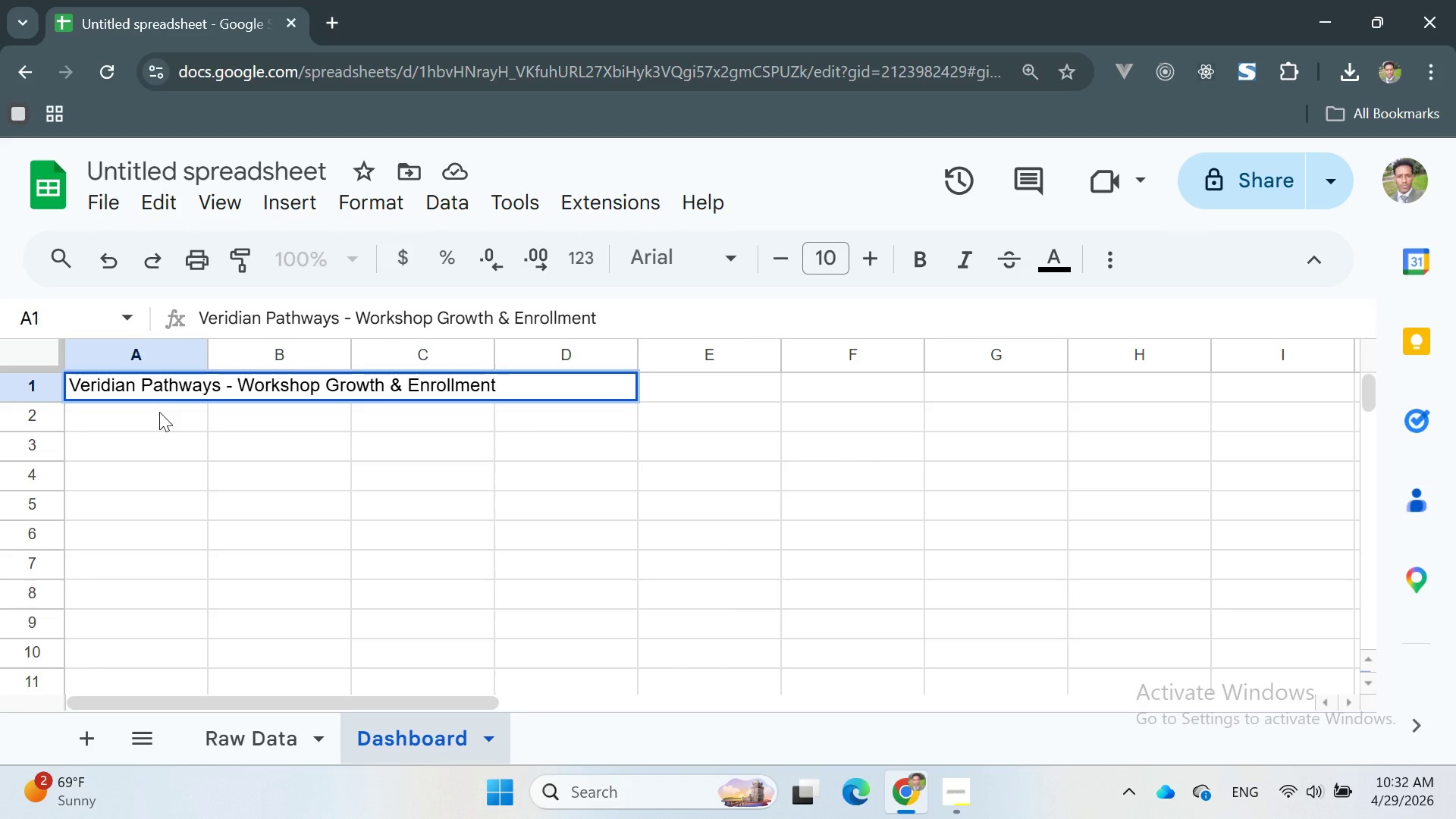 
type(Dashboard)
 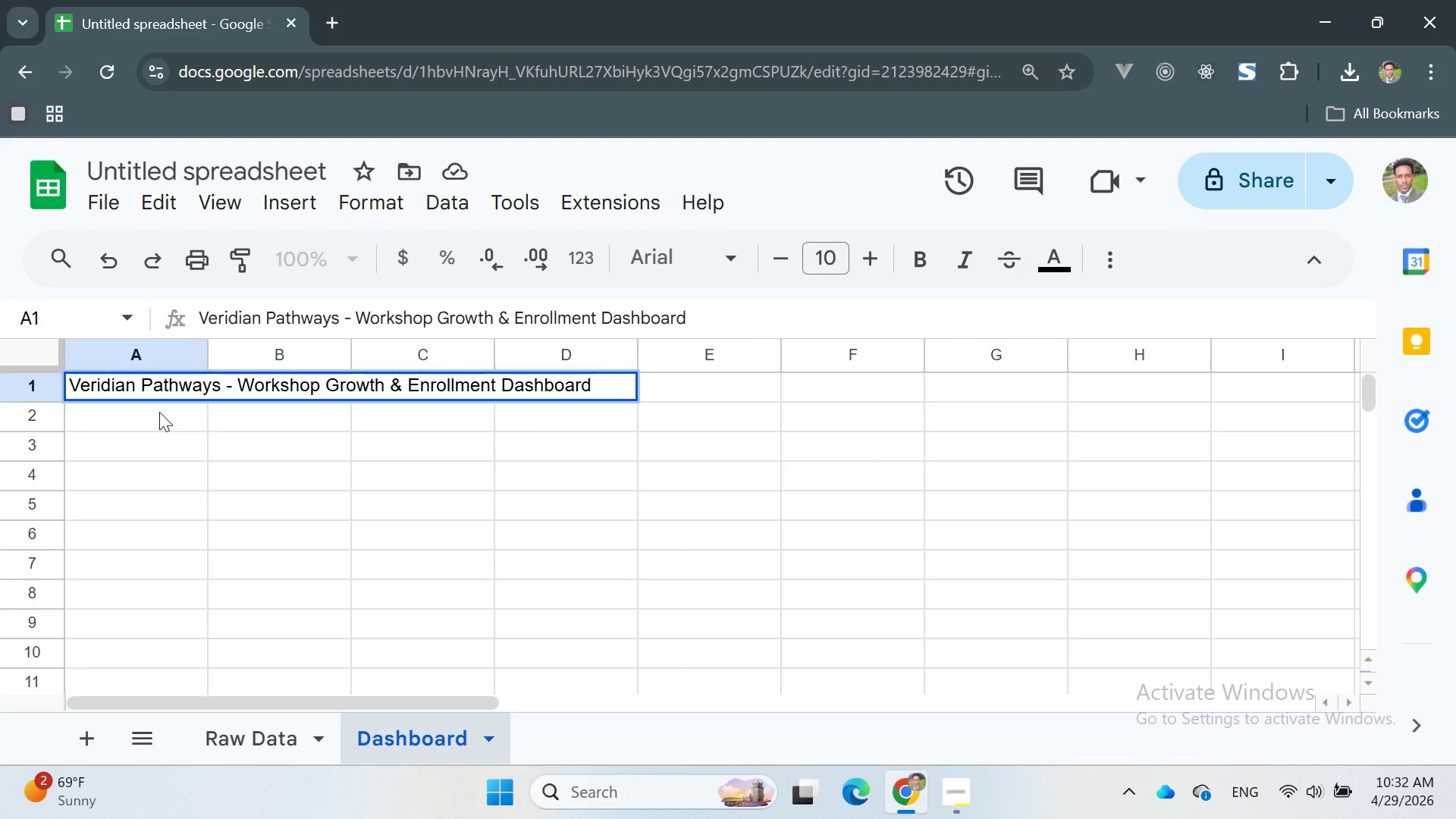 
key(Enter)
 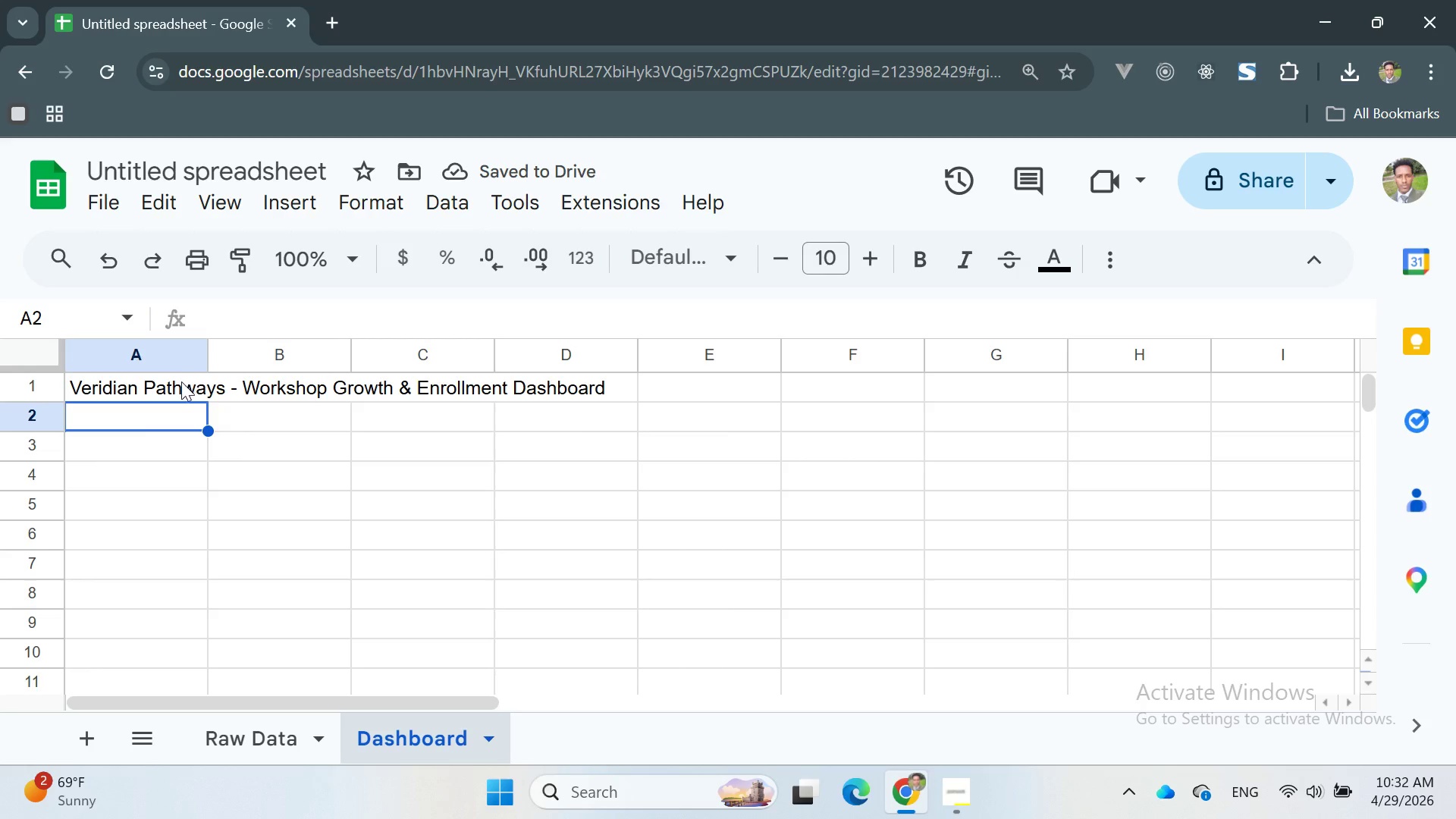 
double_click([180, 384])
 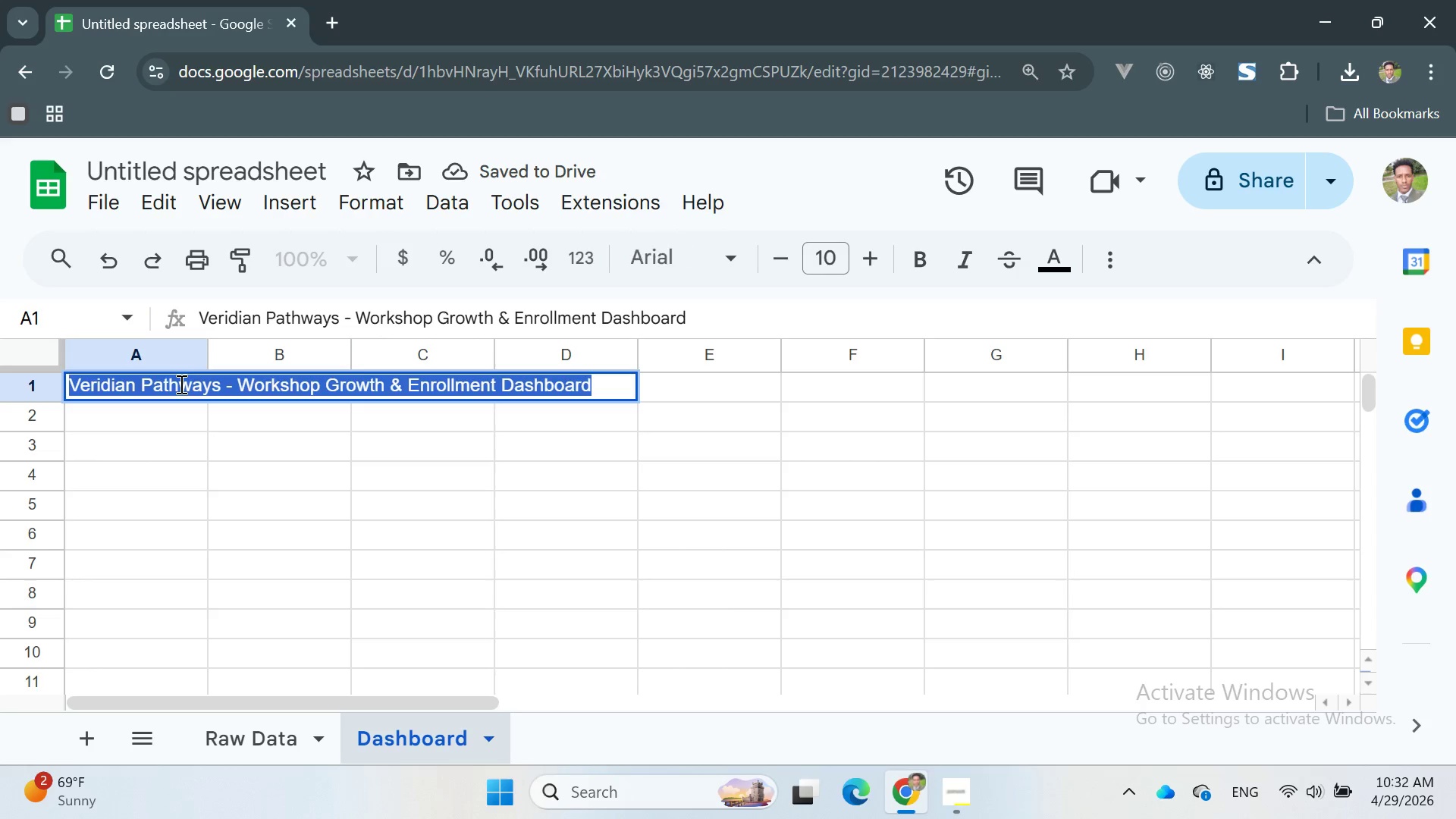 
triple_click([180, 384])
 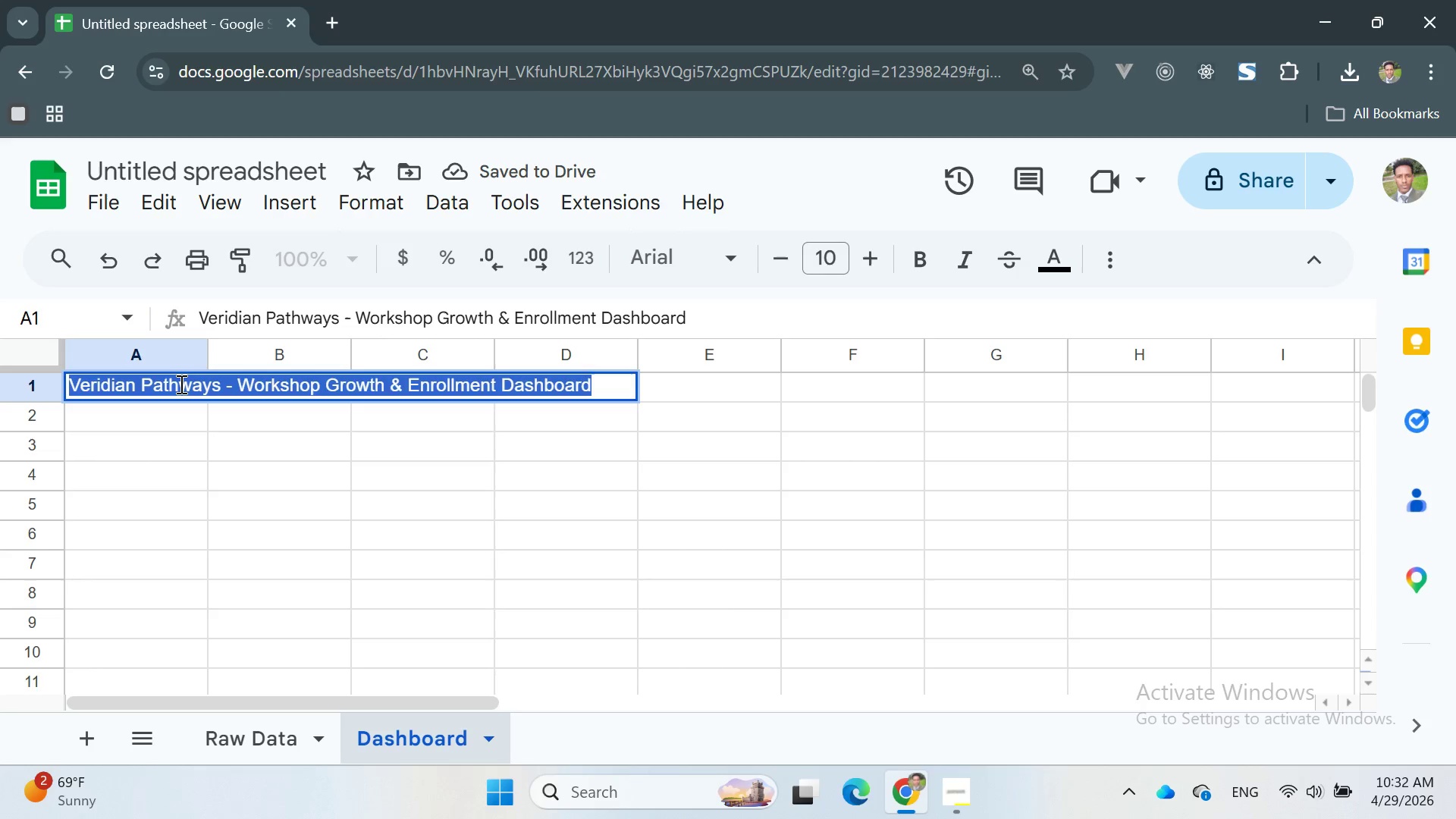 
triple_click([180, 384])
 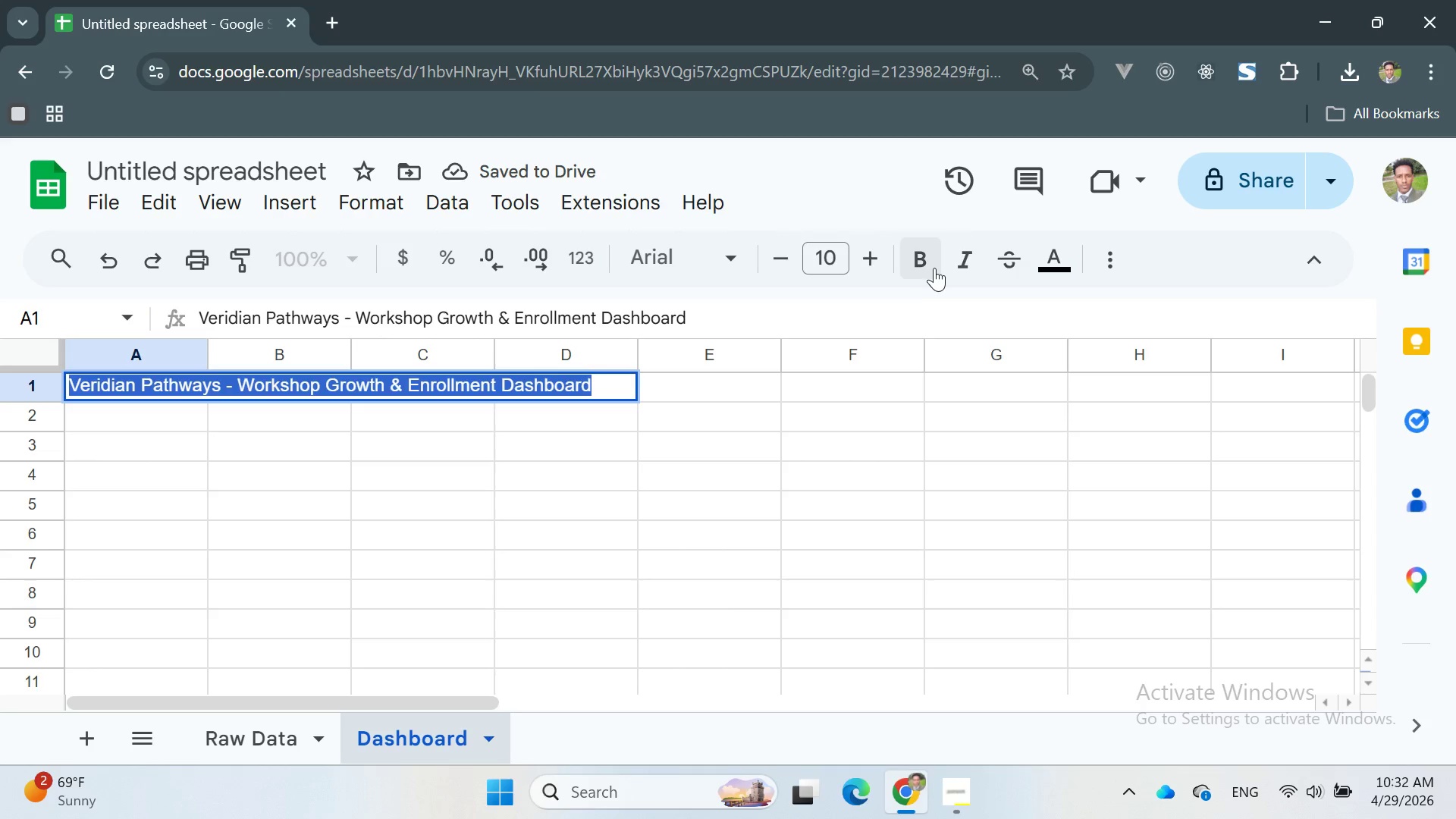 
left_click([927, 262])
 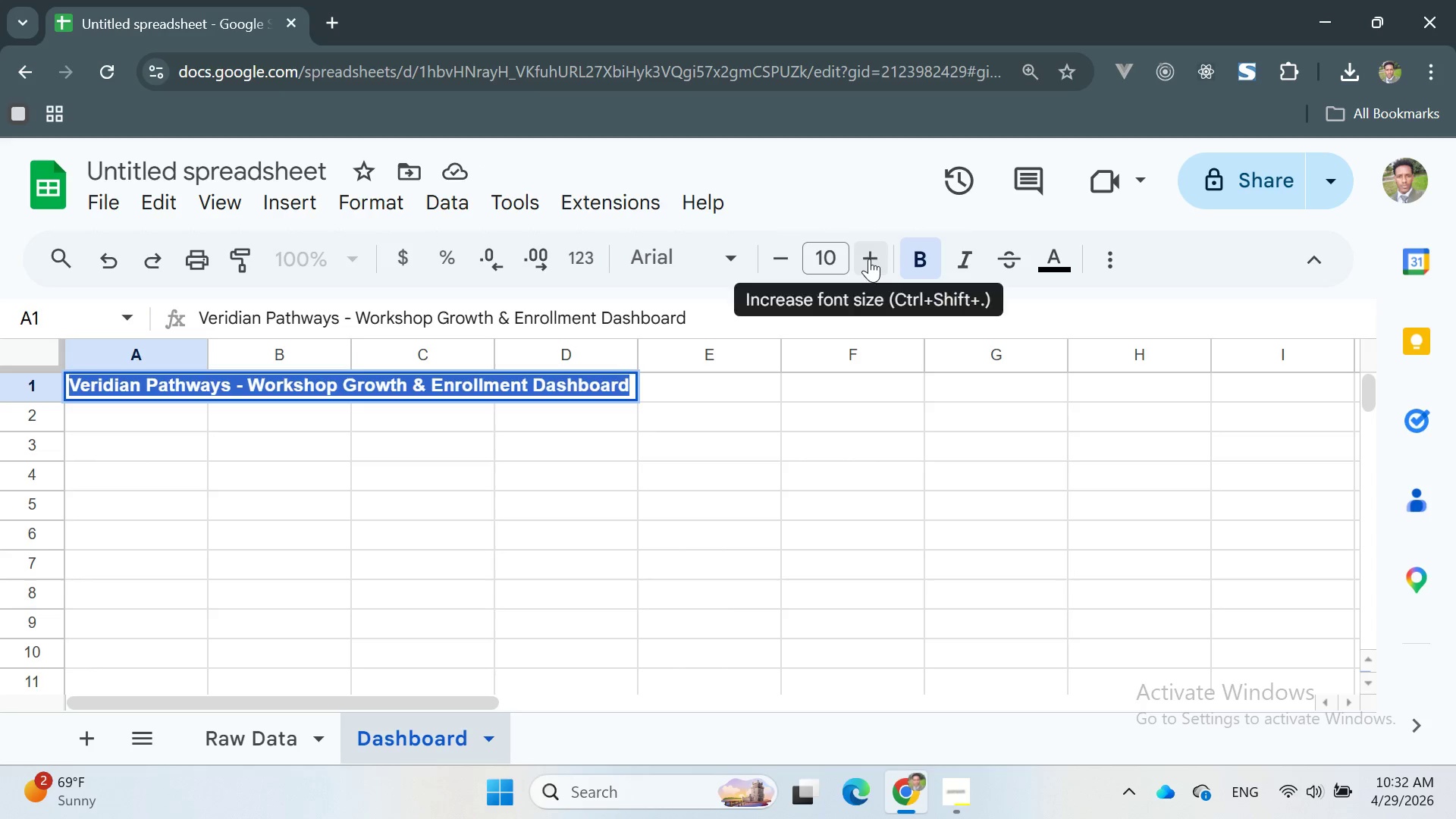 
double_click([869, 259])
 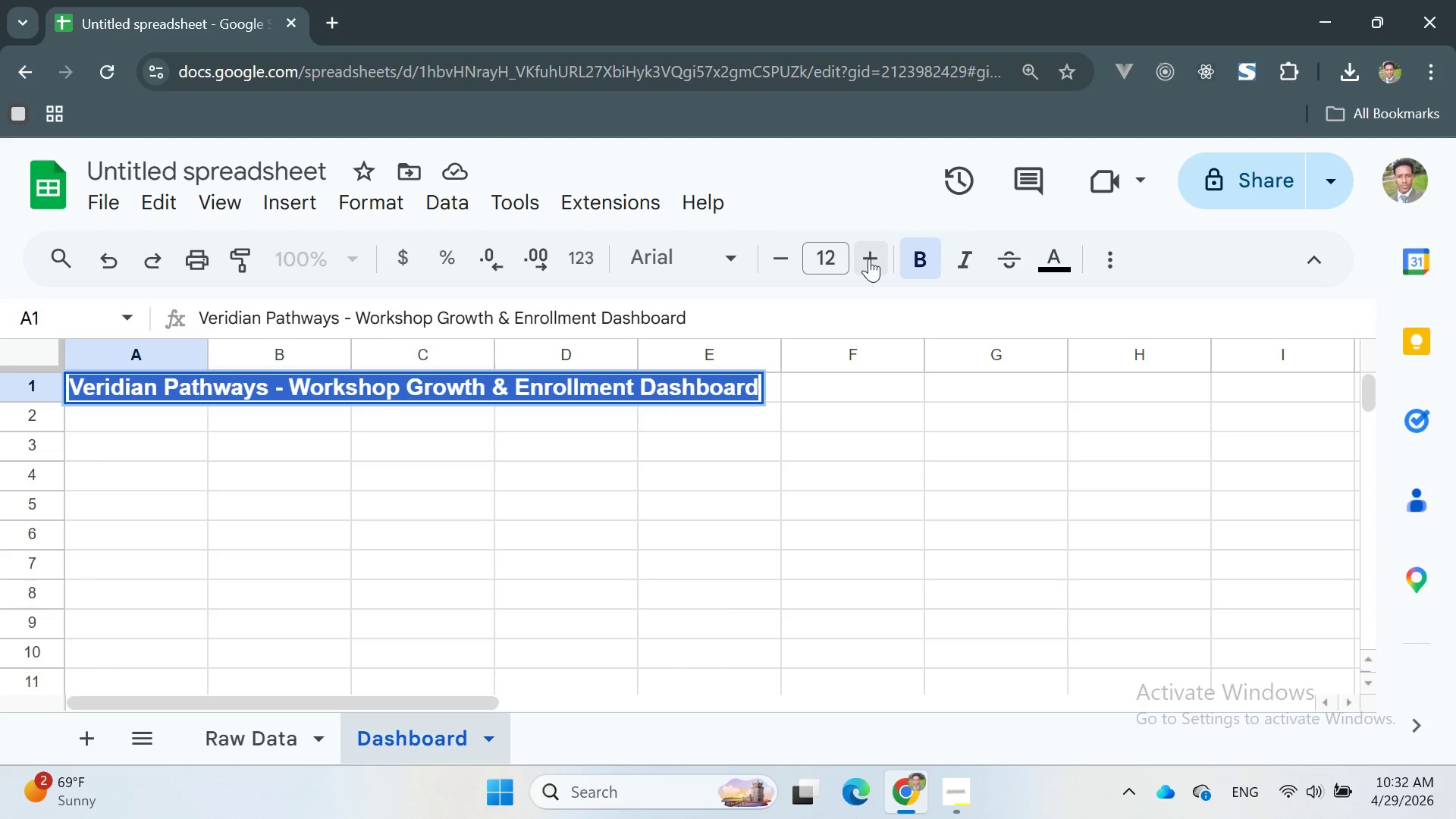 
triple_click([869, 259])
 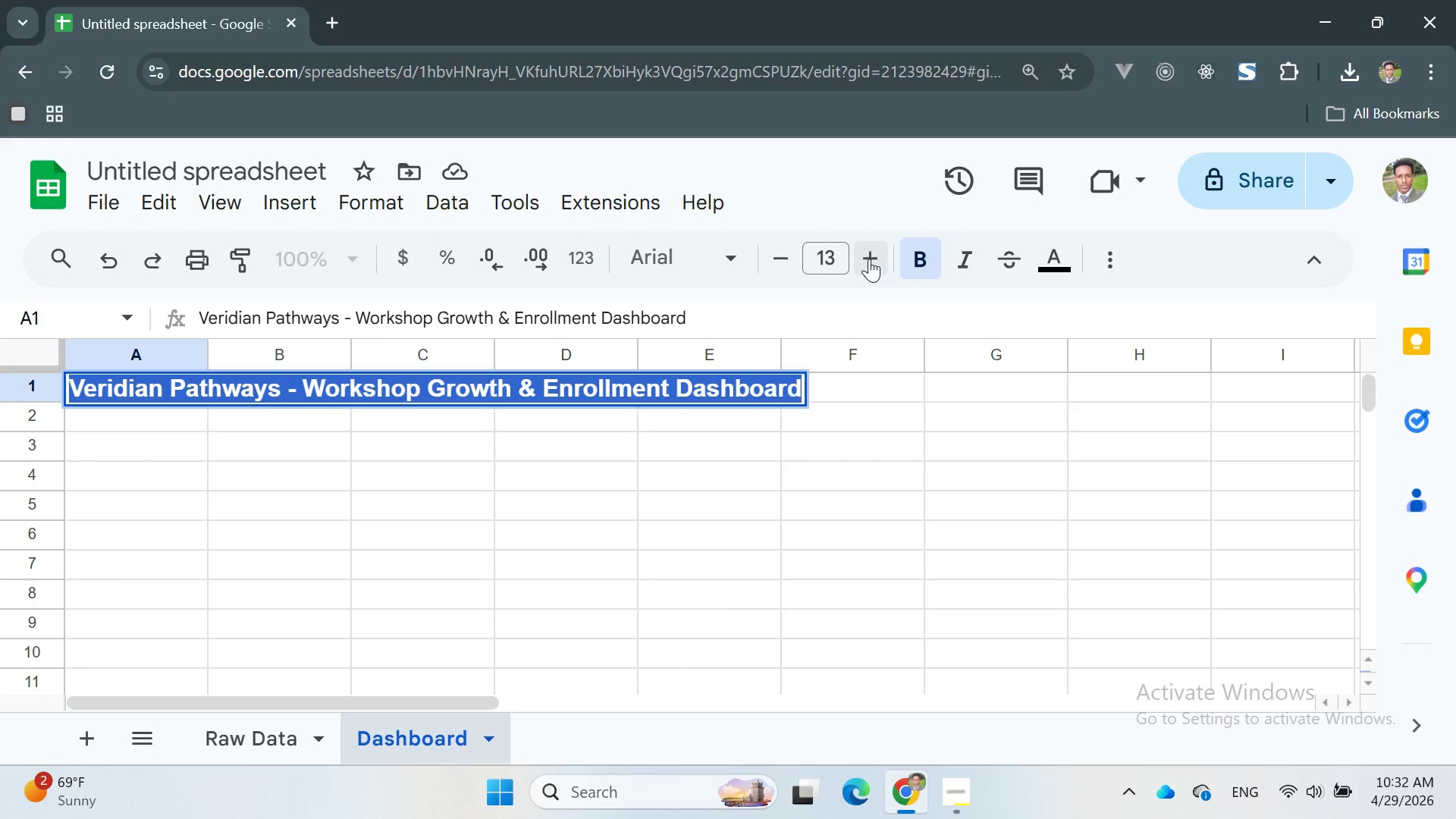 
left_click([869, 259])
 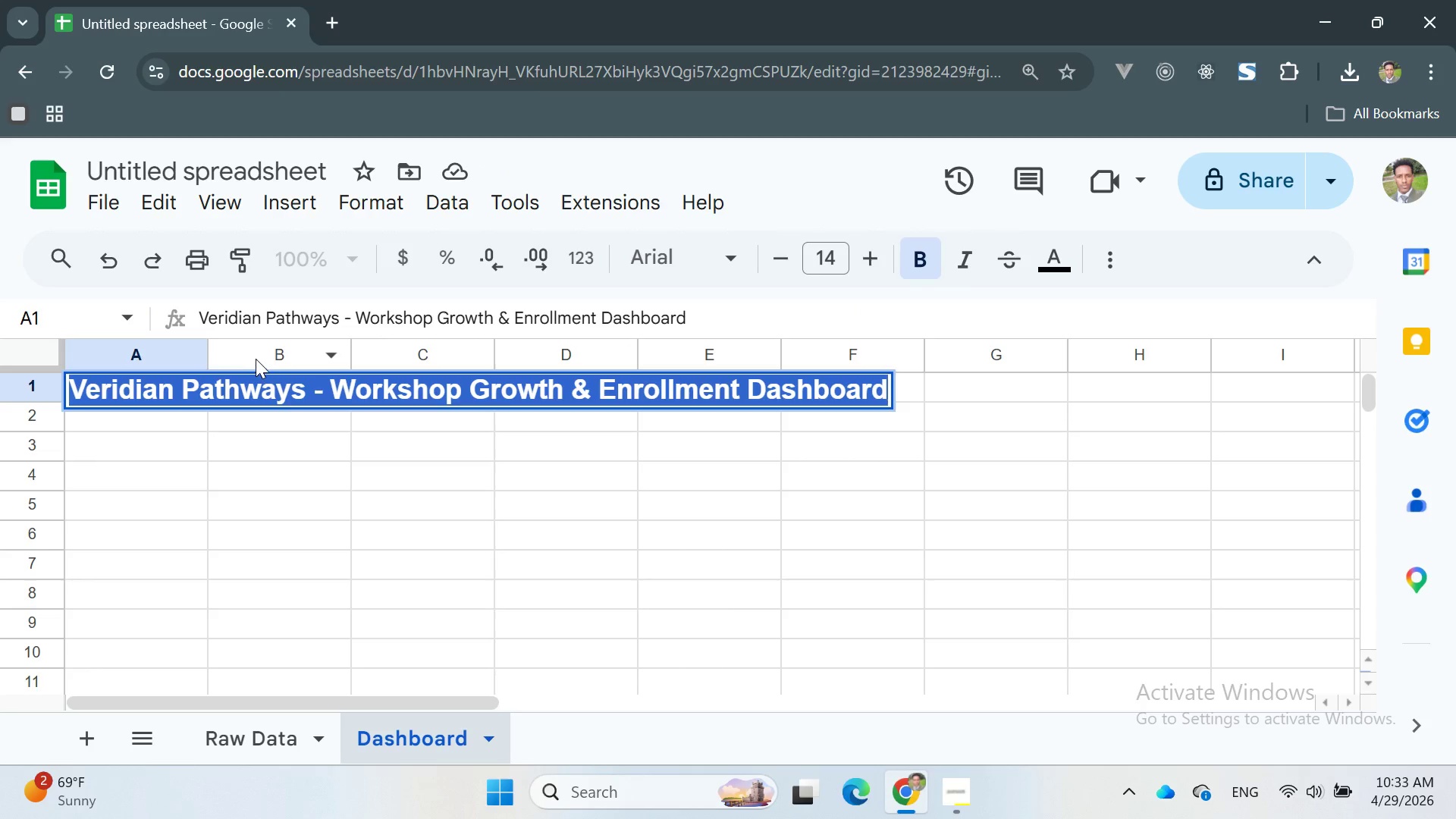 
left_click_drag(start_coordinate=[208, 350], to_coordinate=[902, 350])
 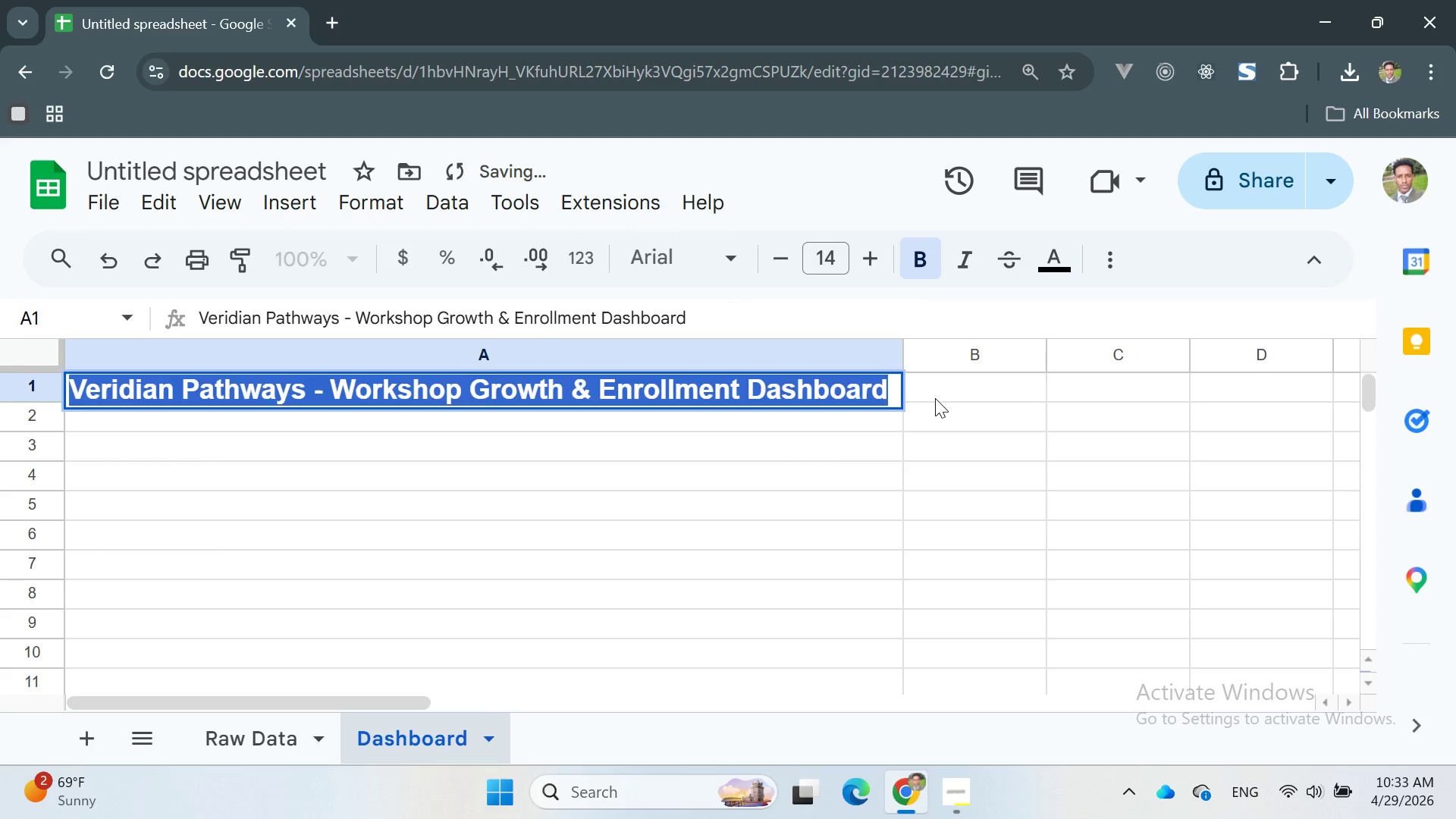 
left_click([935, 398])
 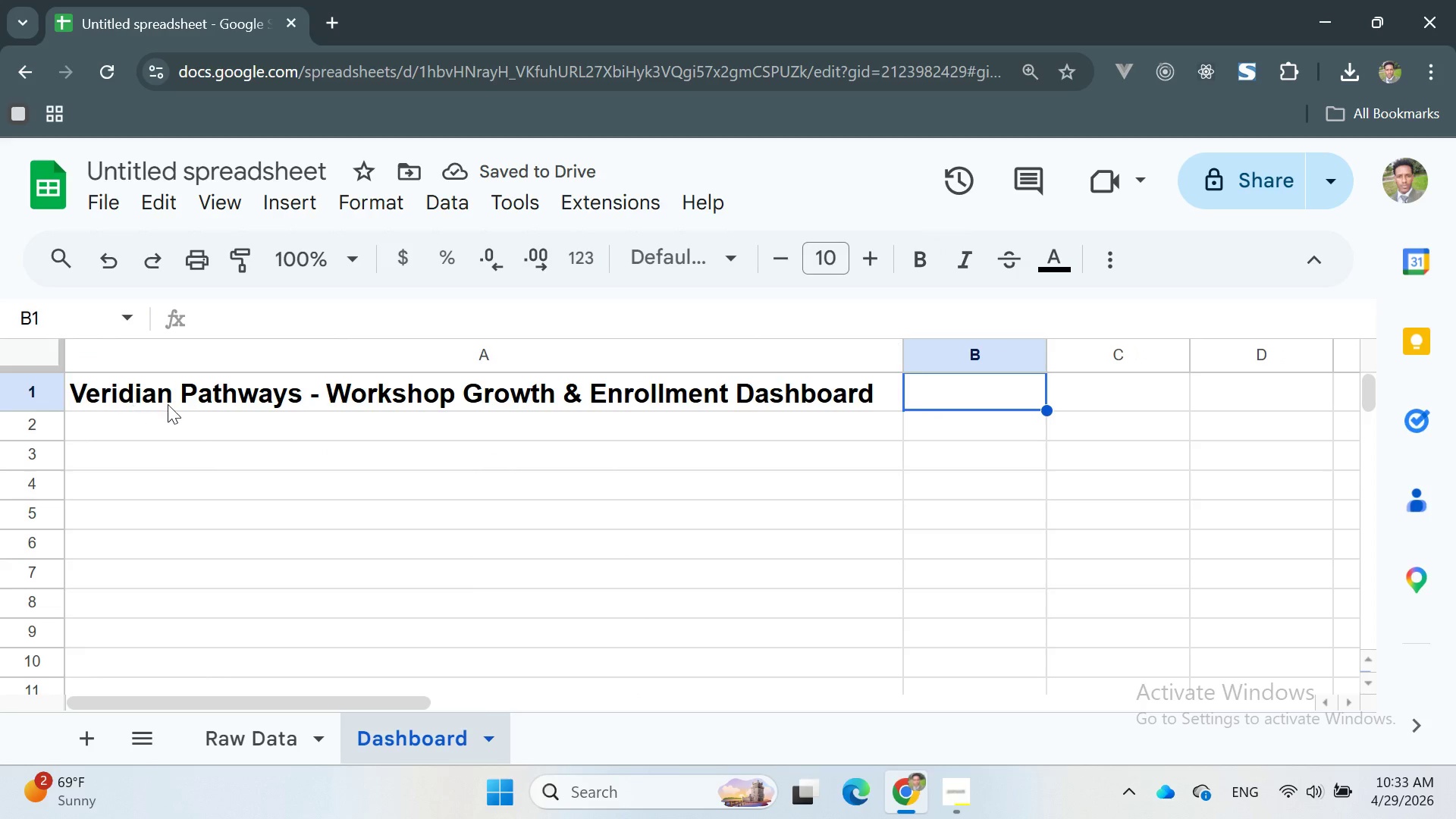 
left_click([257, 395])
 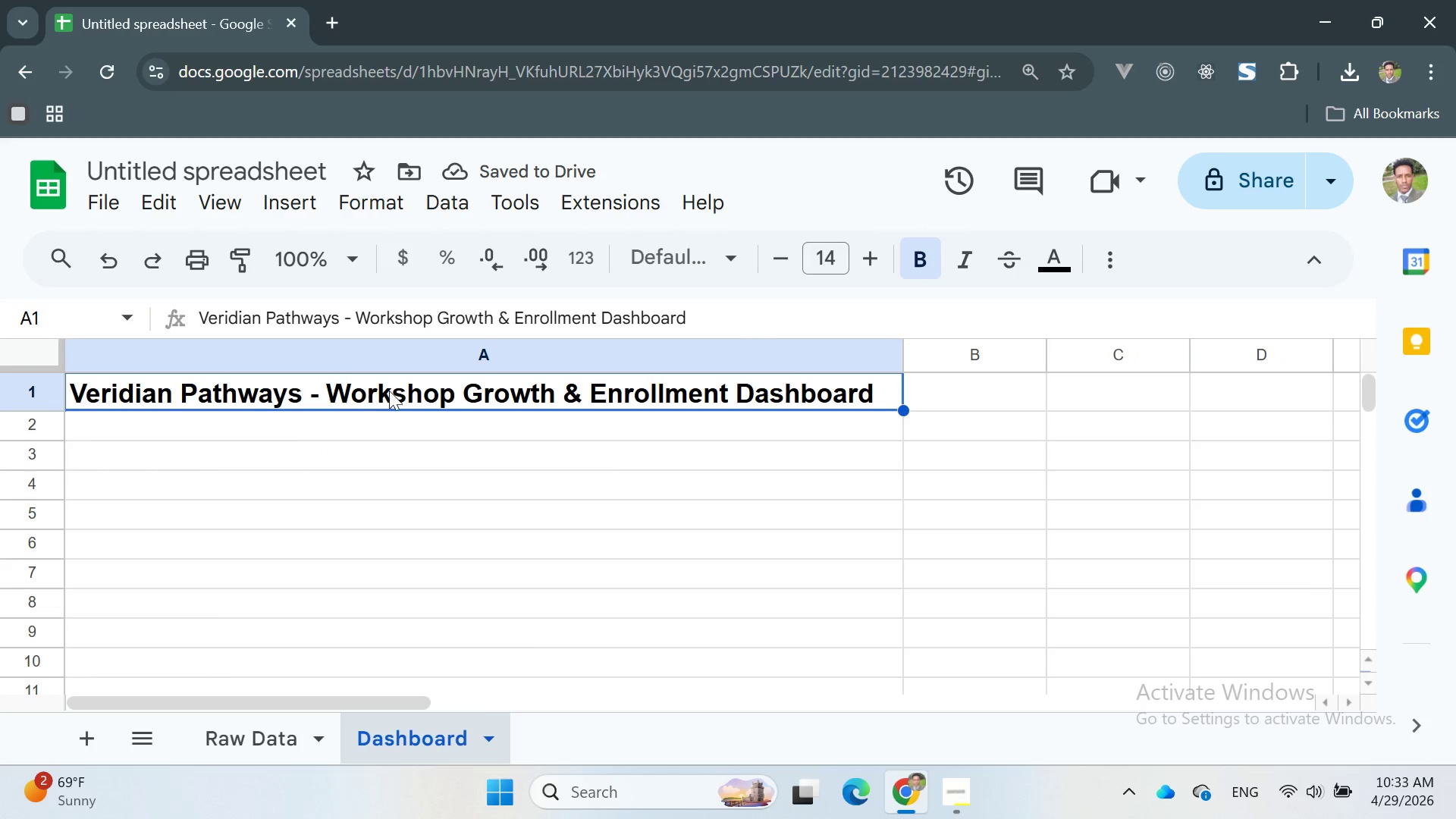 
left_click([397, 389])
 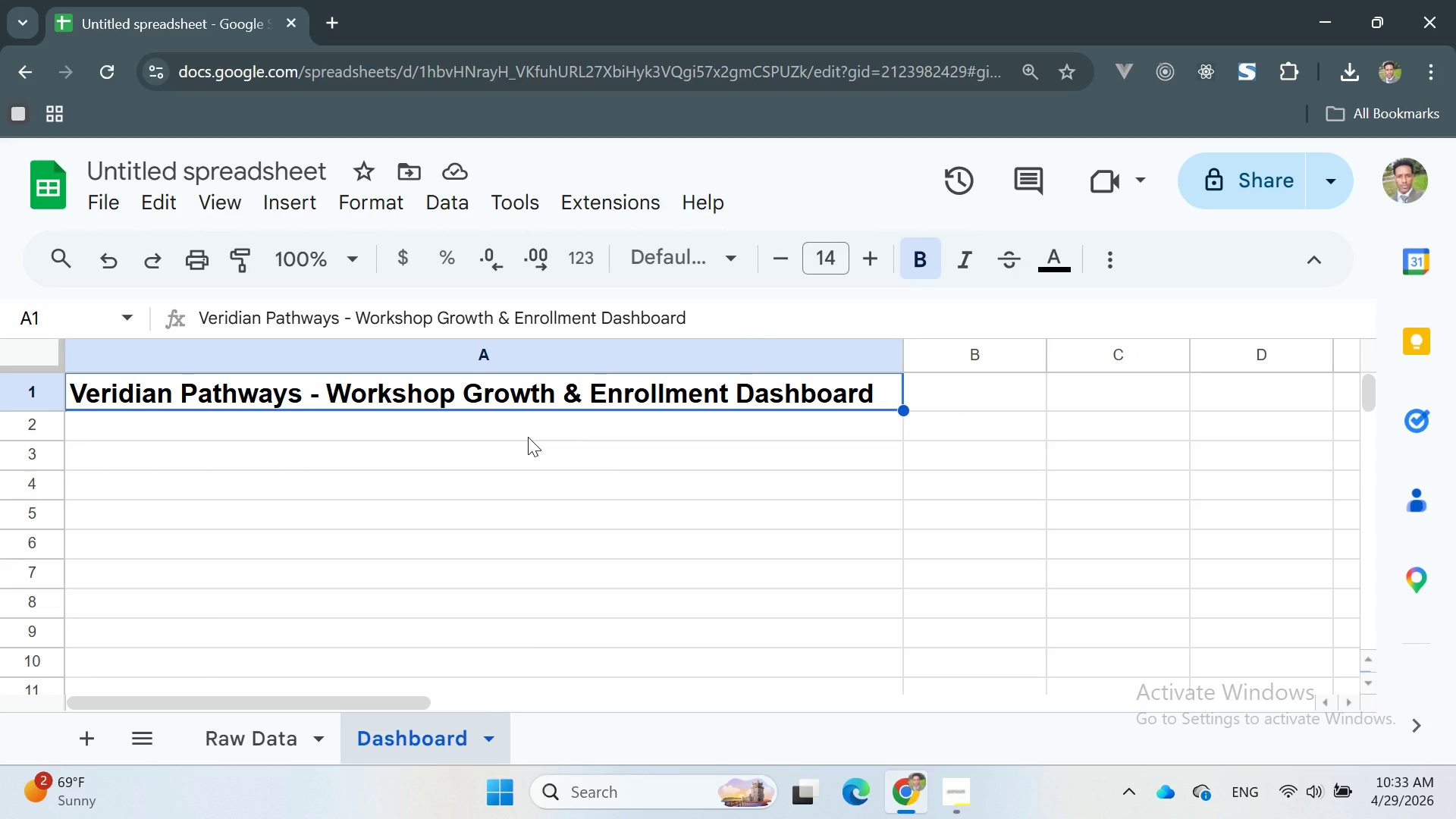 
wait(6.89)
 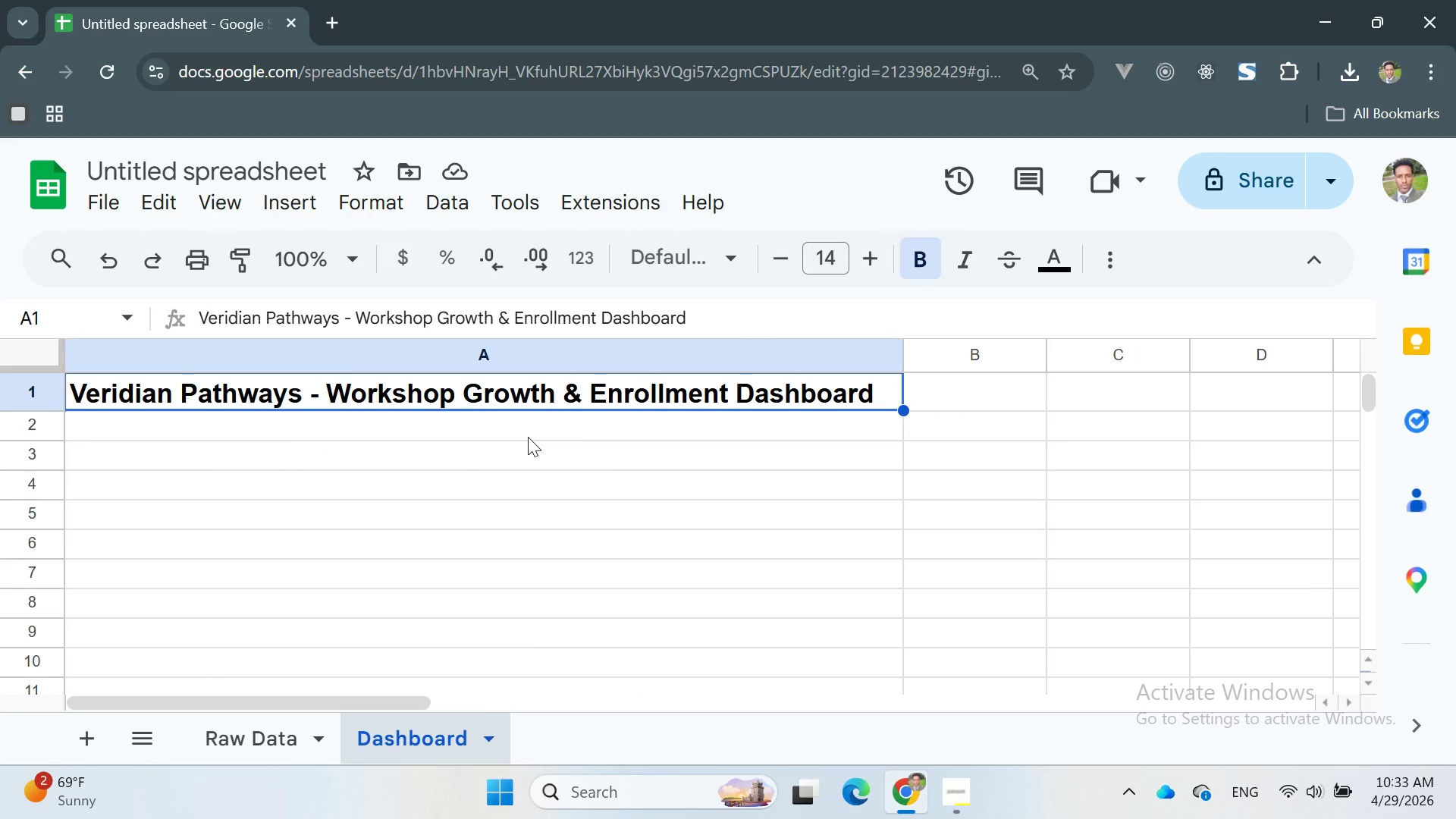 
left_click([497, 422])
 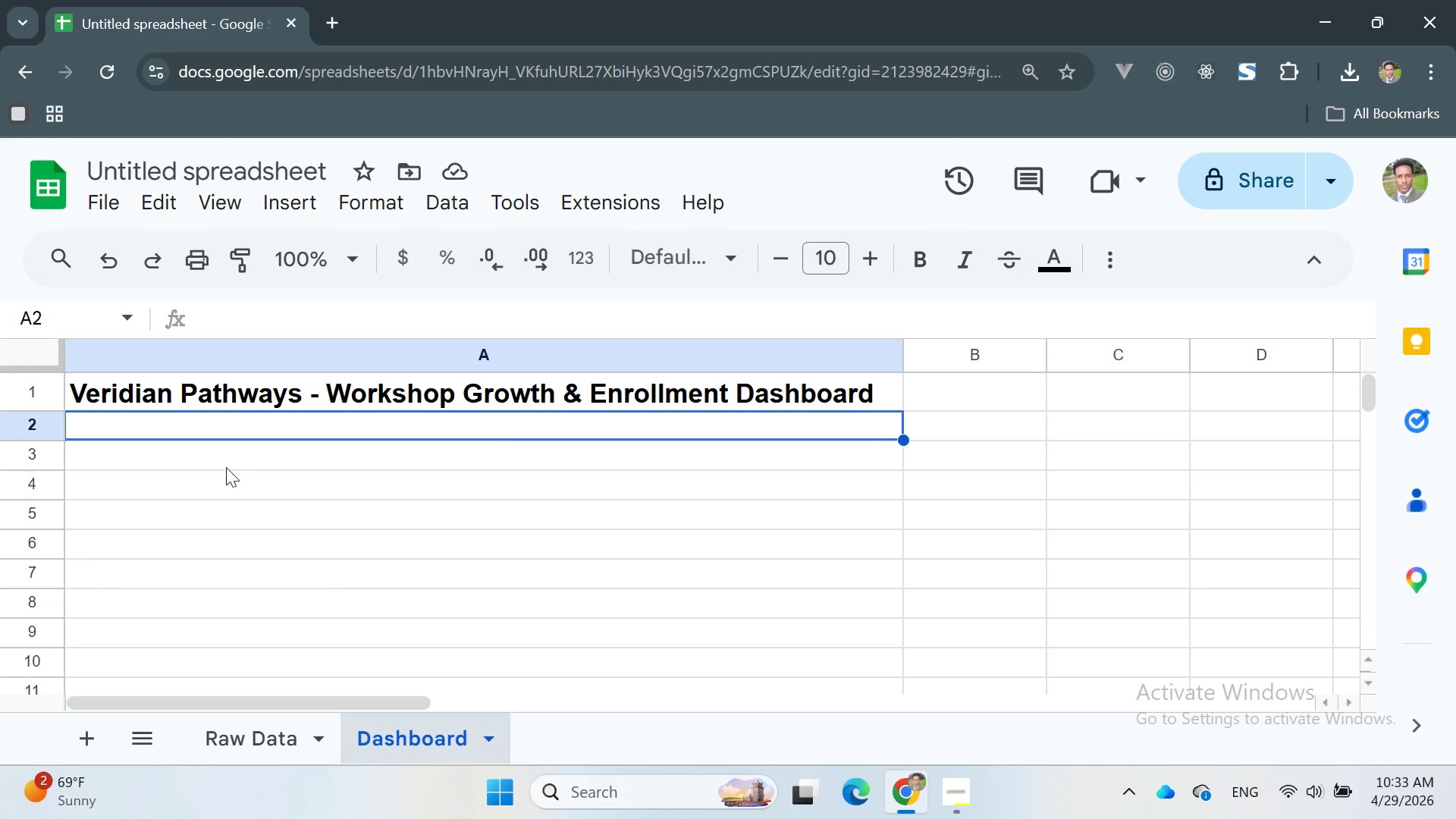 
left_click([226, 467])
 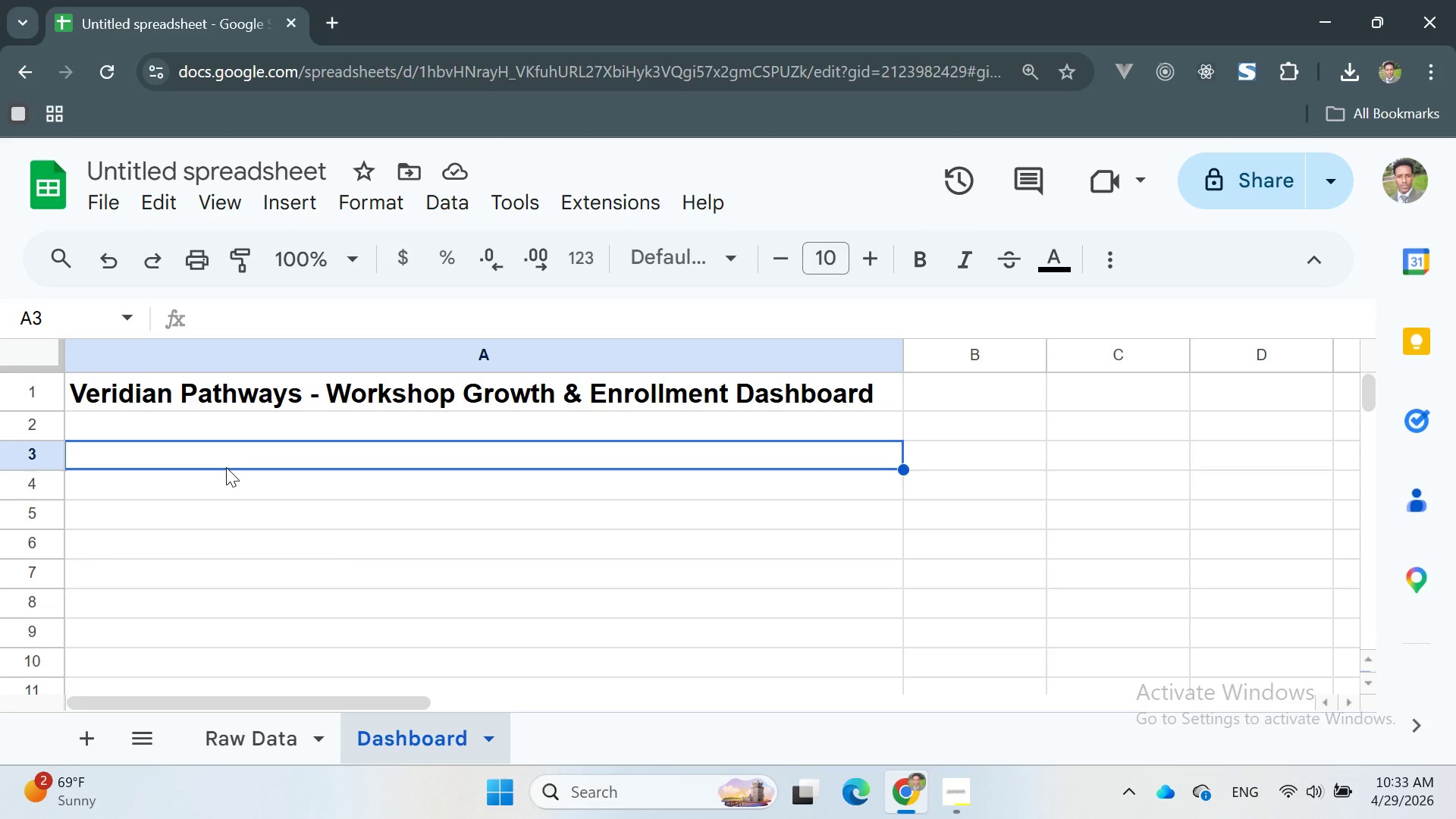 
wait(18.56)
 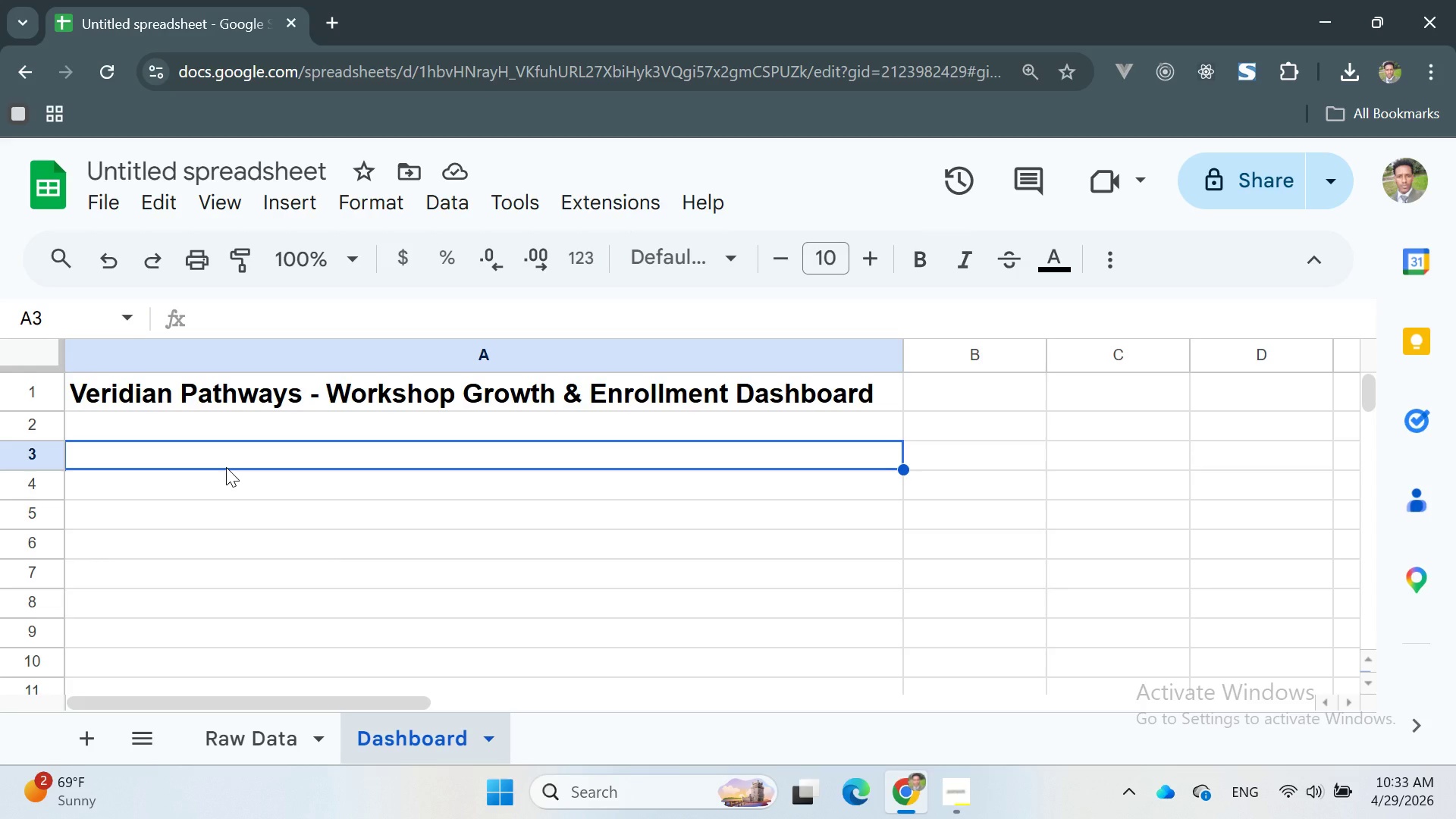 
type(Key Metrics)
 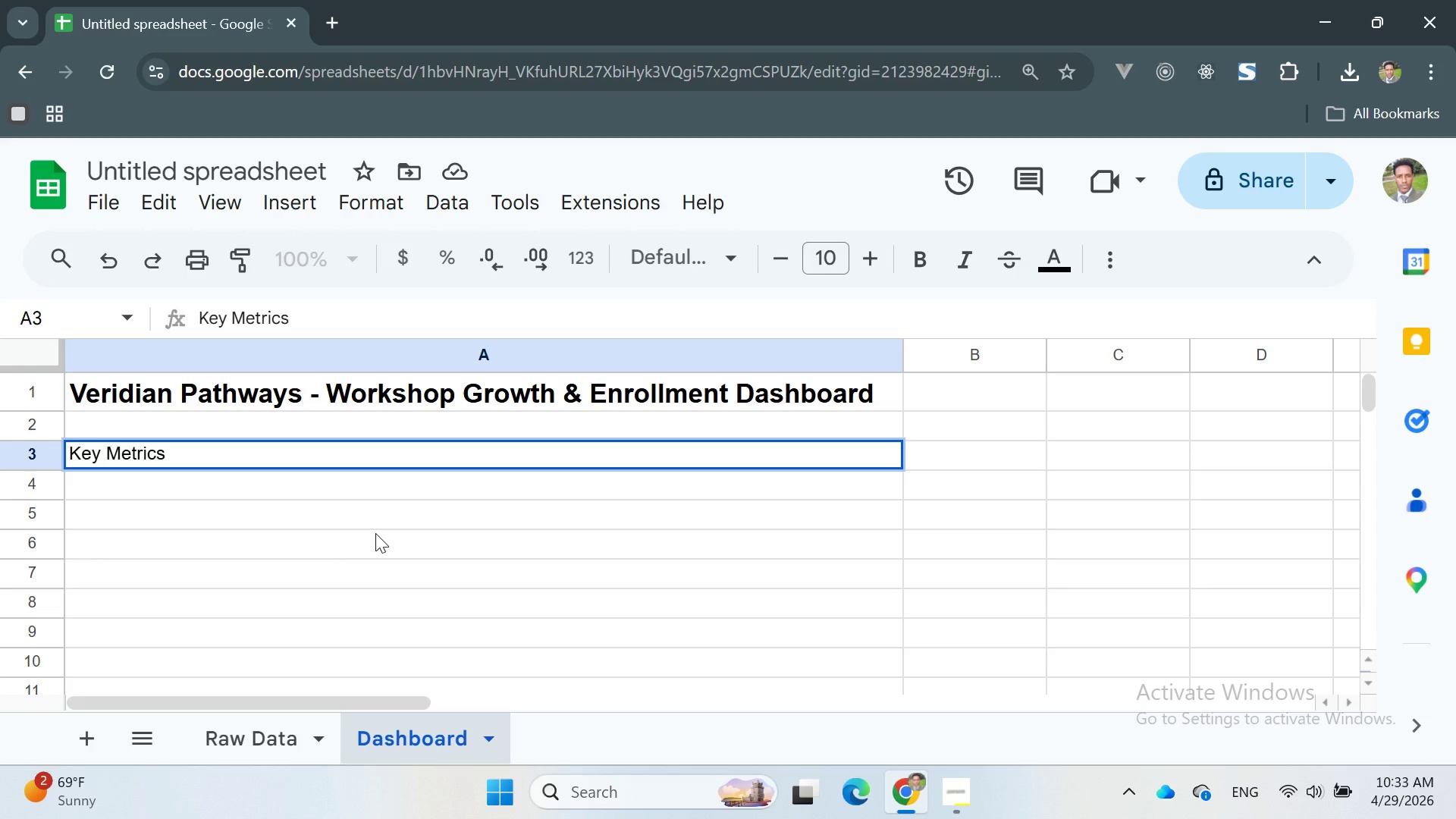 
wait(5.12)
 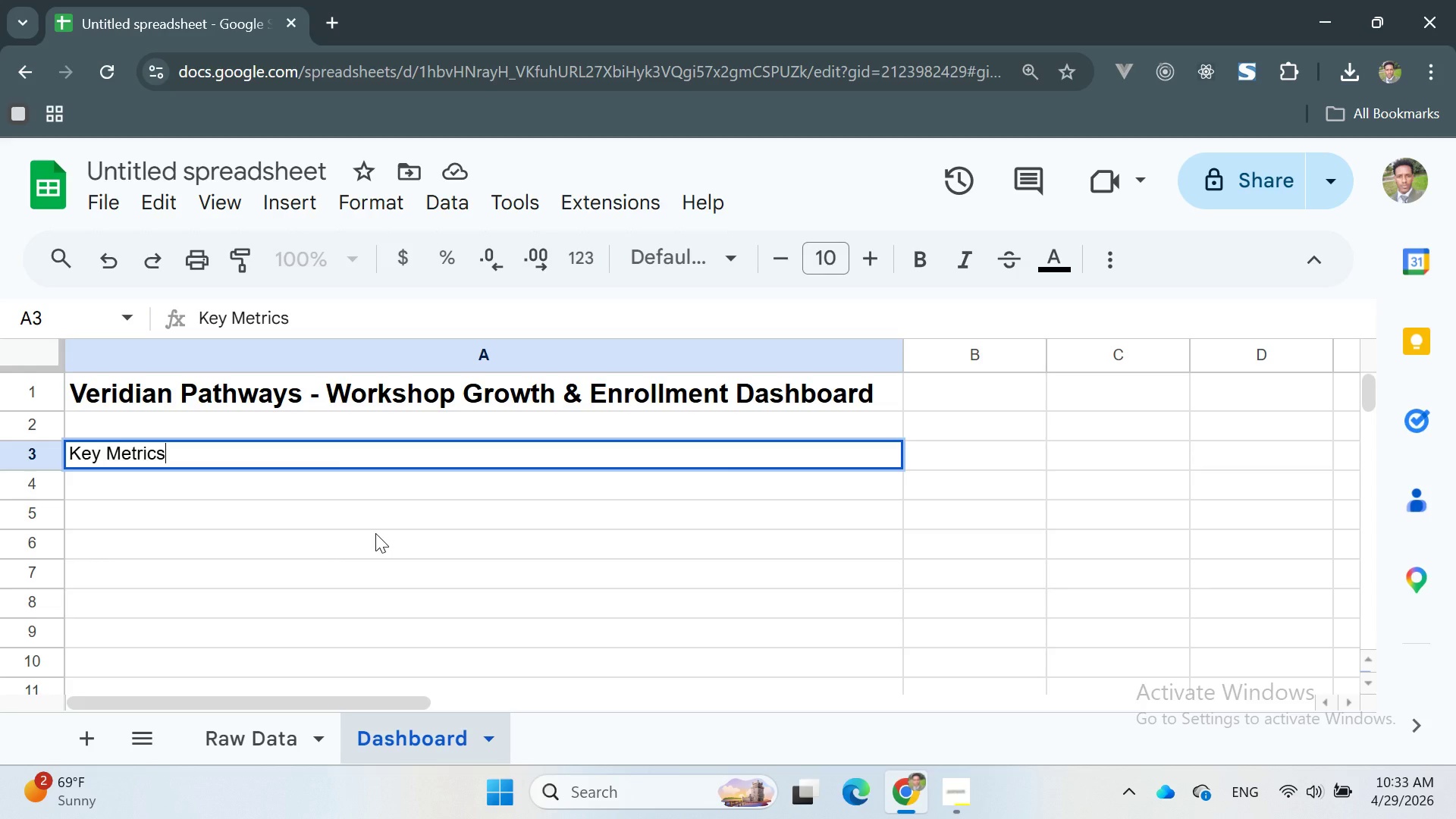 
key(Backspace)
key(Backspace)
key(Backspace)
type(KEY METRICS)
 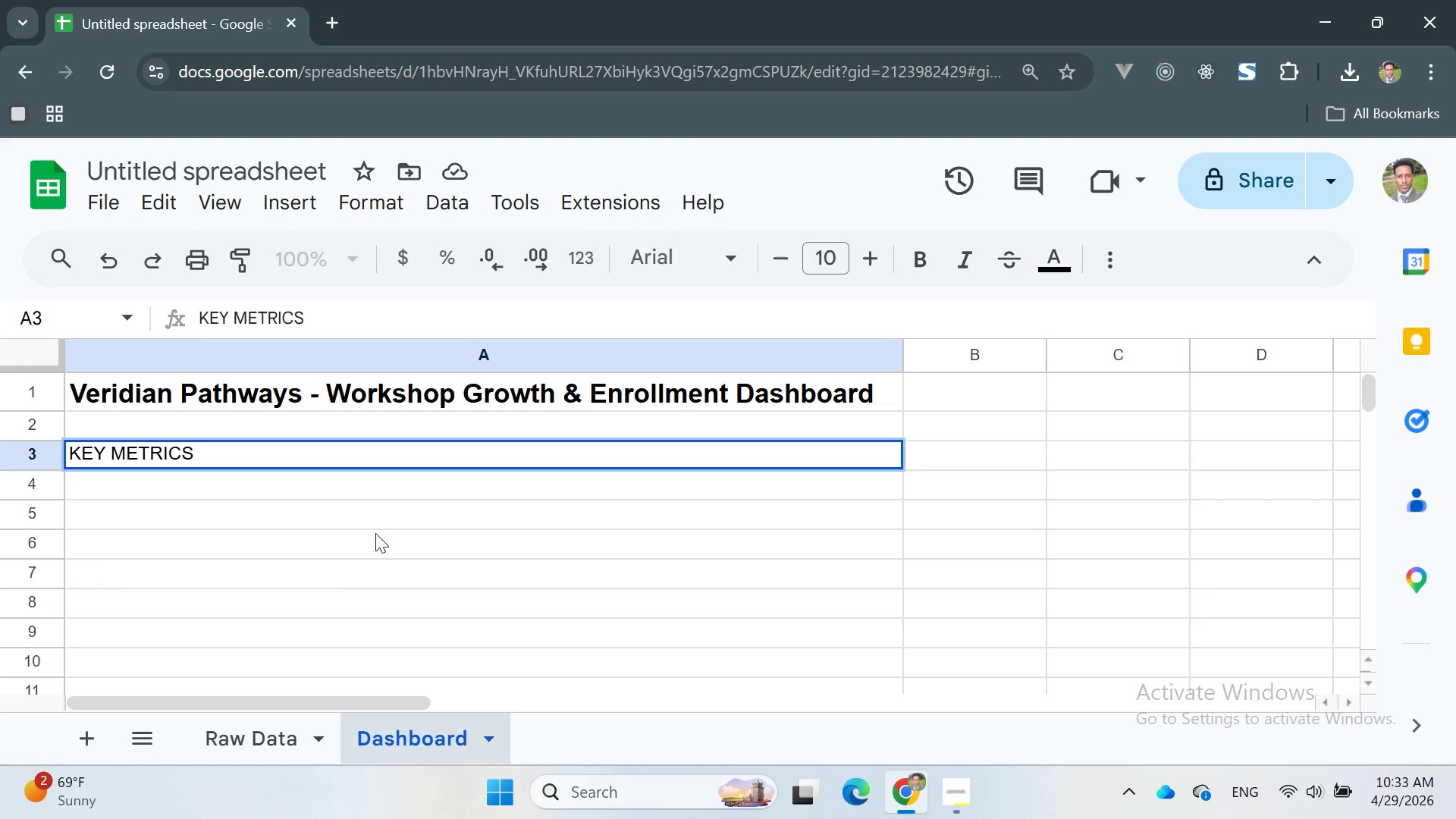 
key(Enter)
 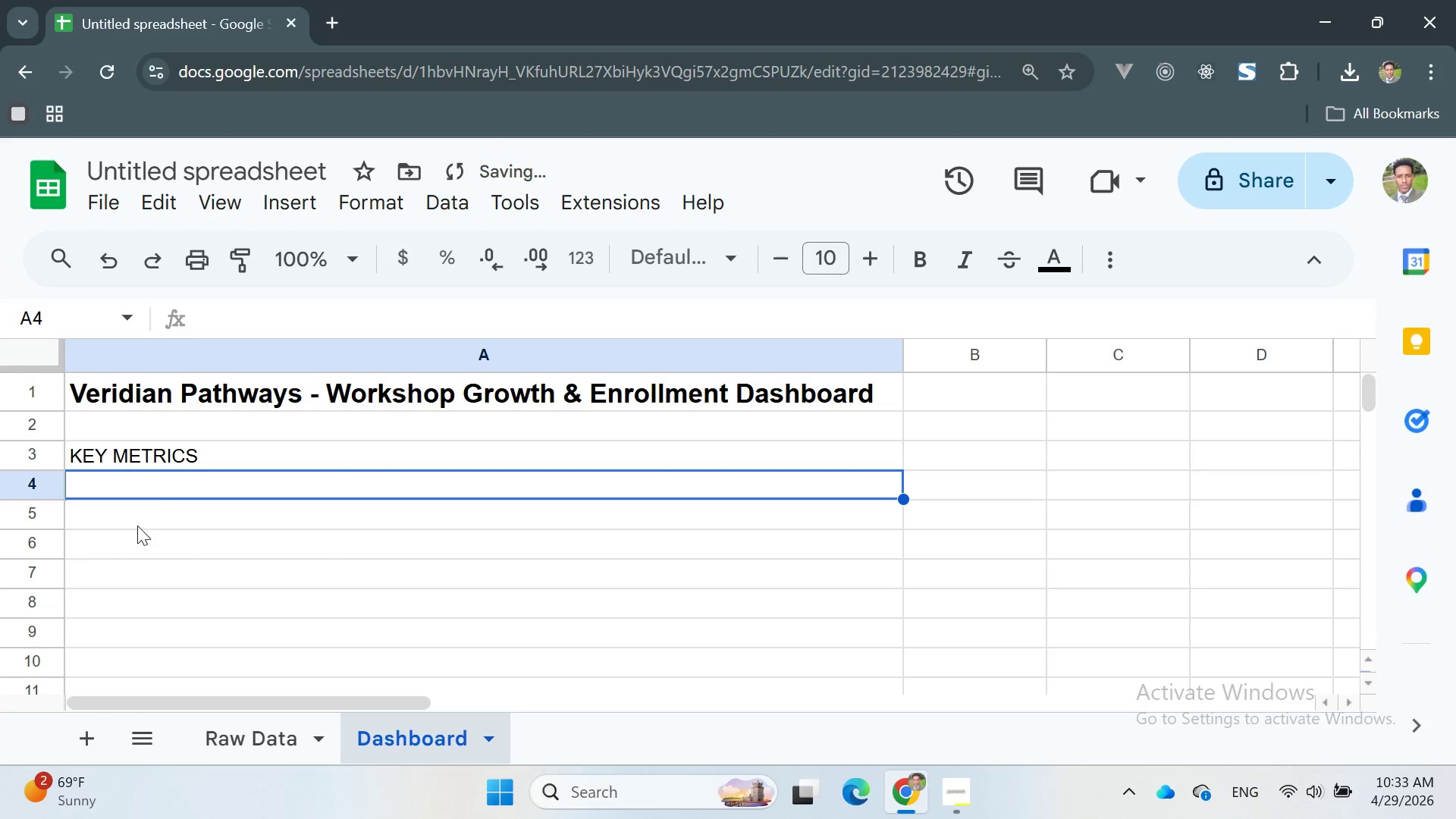 
left_click_drag(start_coordinate=[118, 443], to_coordinate=[116, 447])
 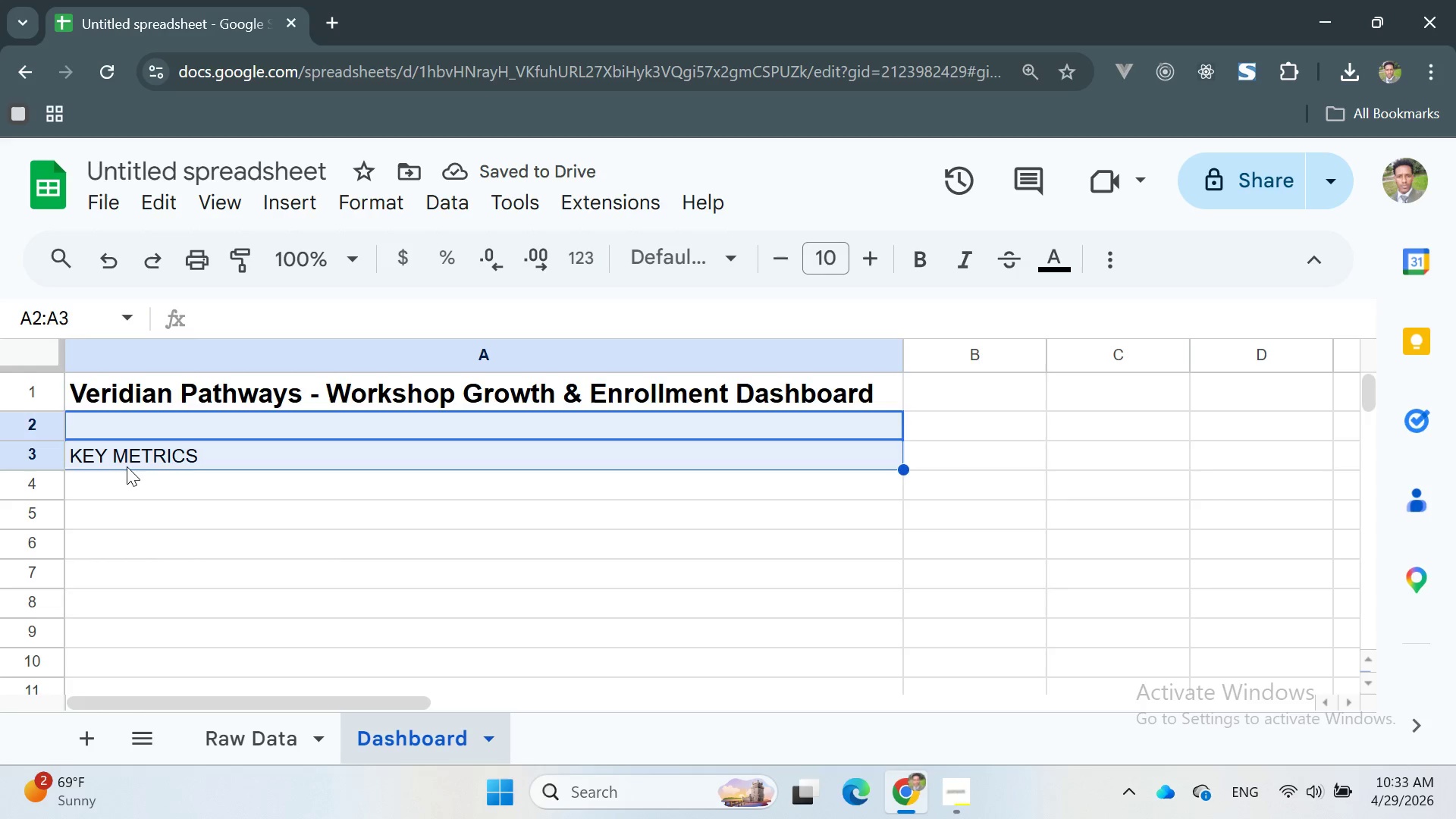 
double_click([127, 466])
 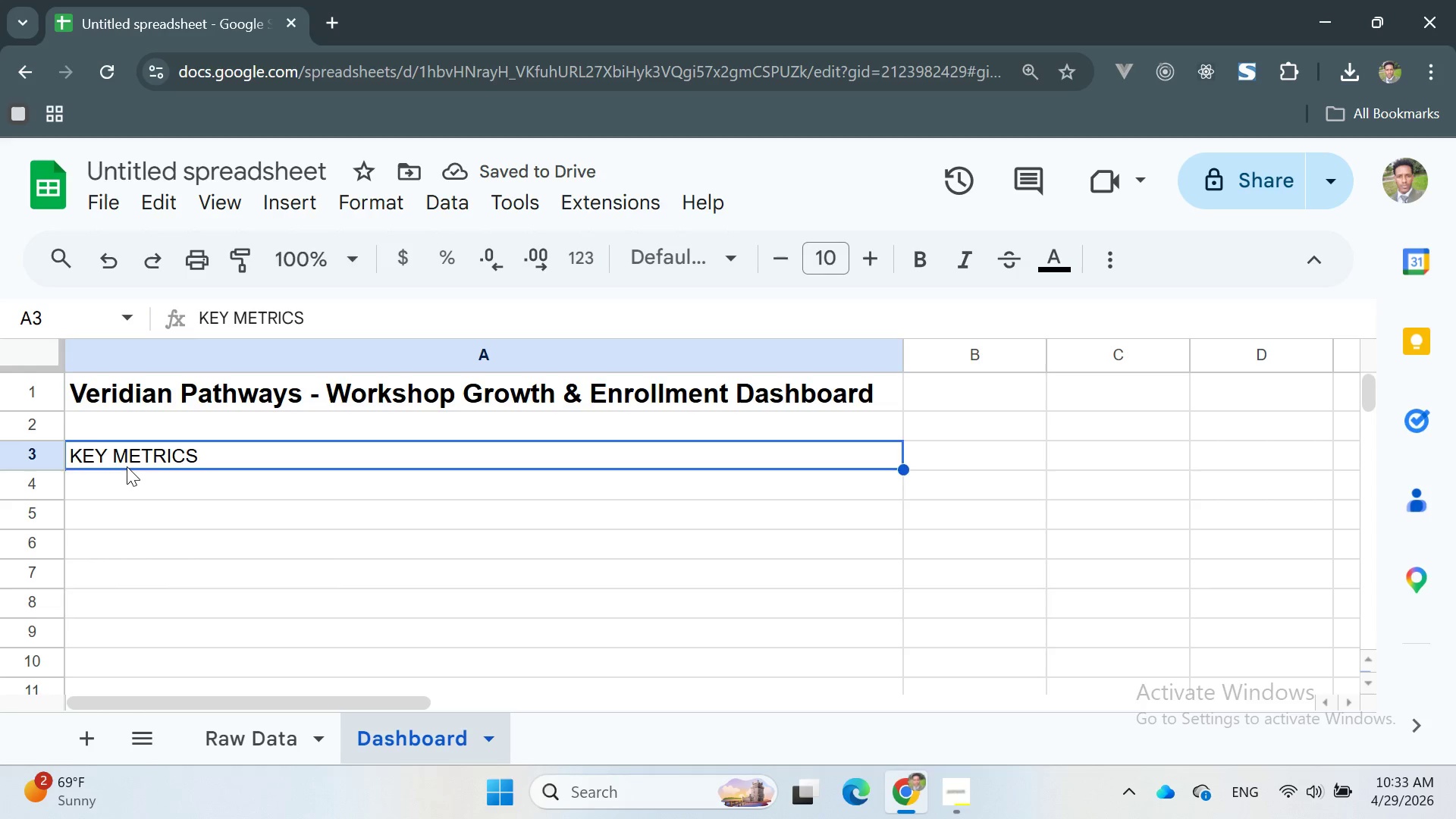 
triple_click([127, 466])
 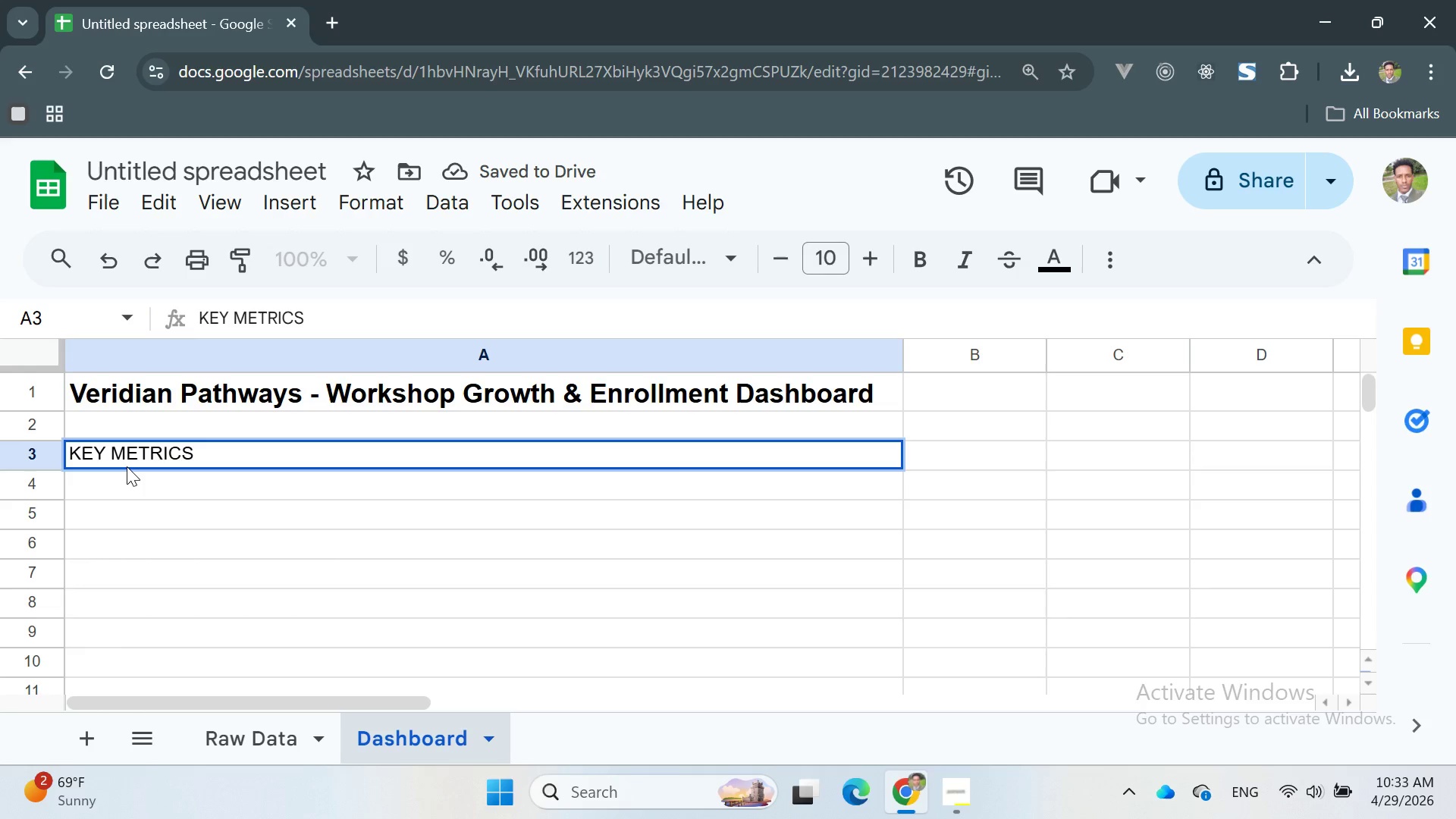 
triple_click([127, 466])
 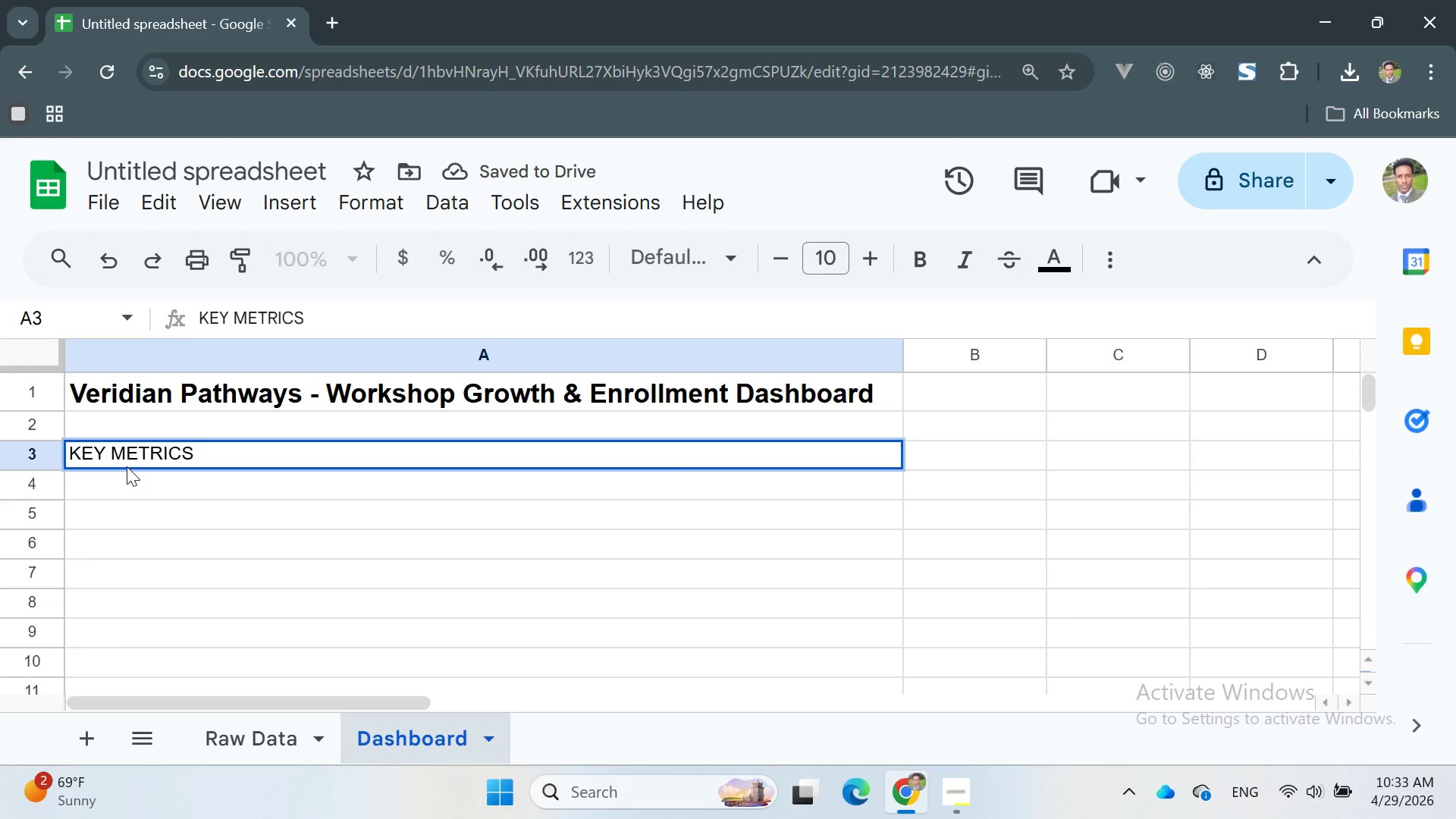 
triple_click([127, 466])
 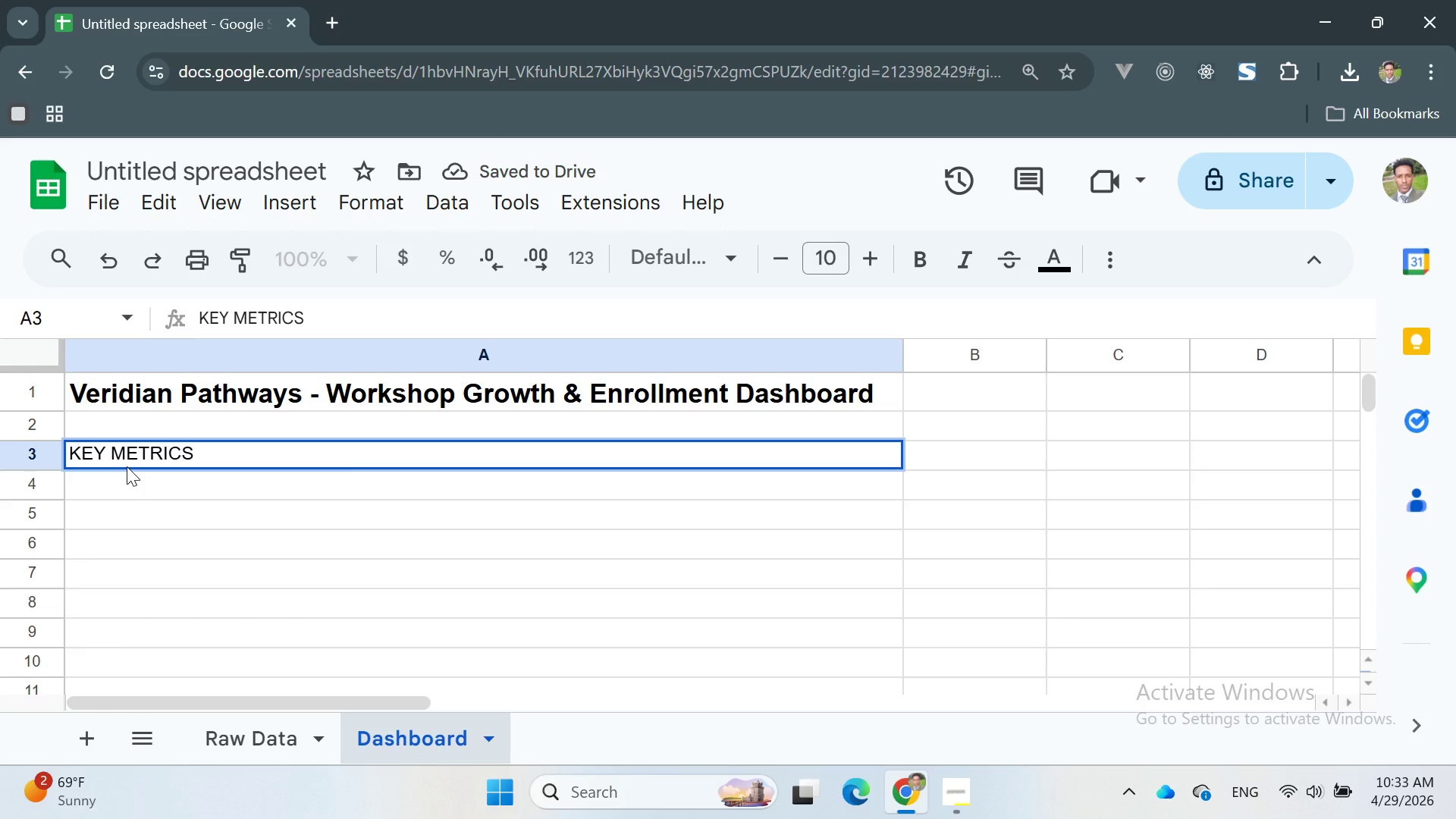 
triple_click([127, 466])
 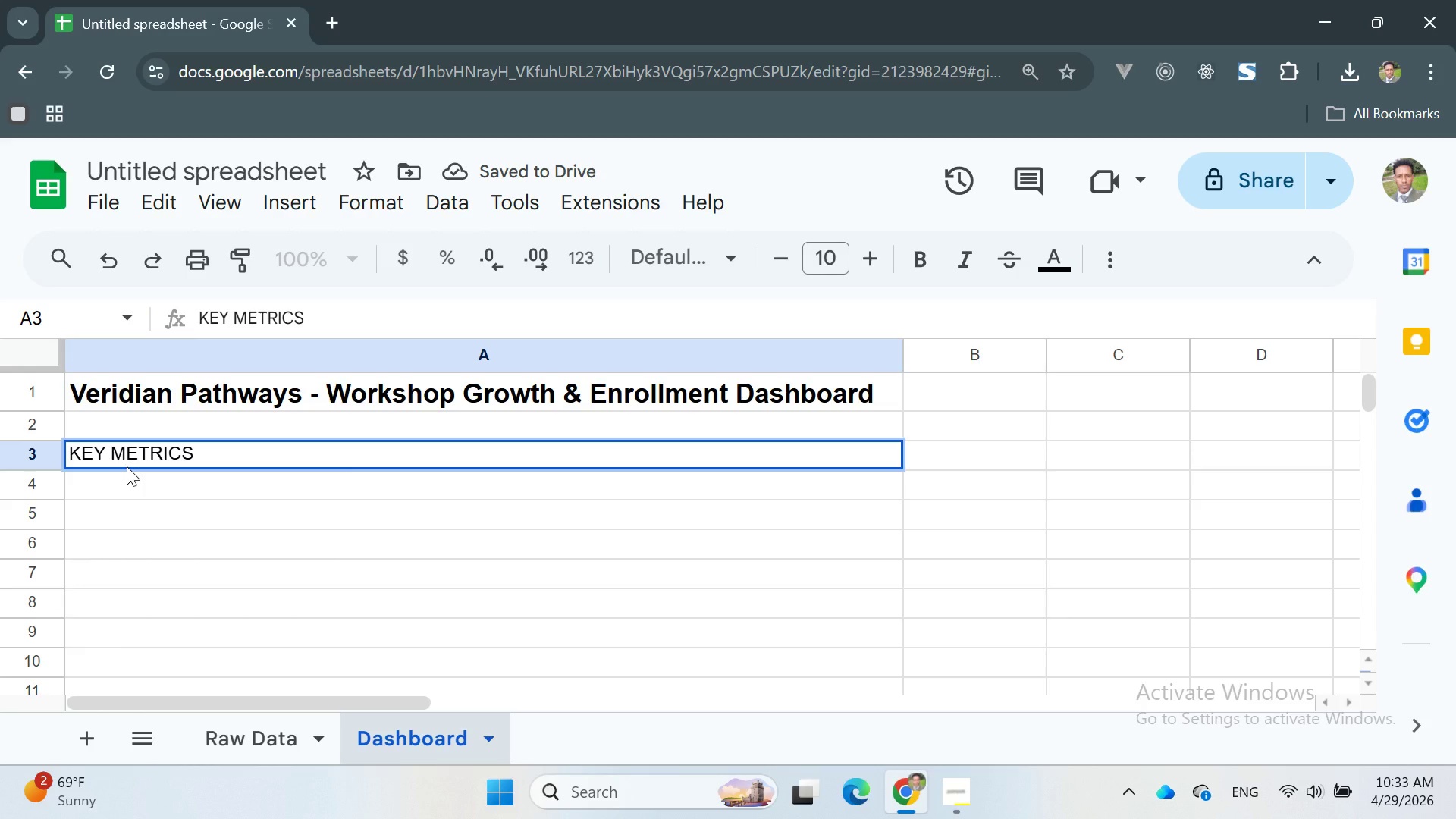 
triple_click([127, 466])
 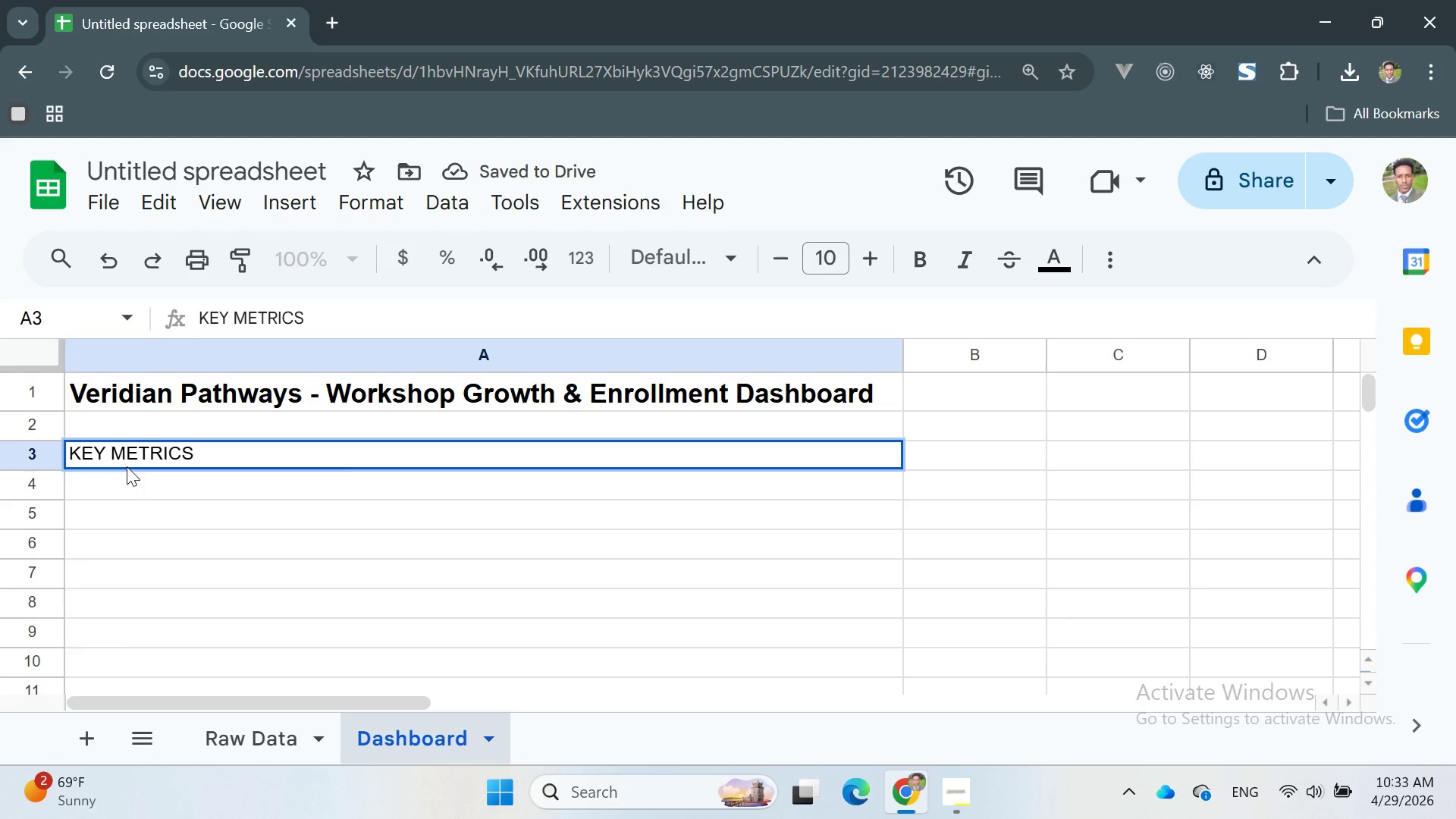 
triple_click([127, 466])
 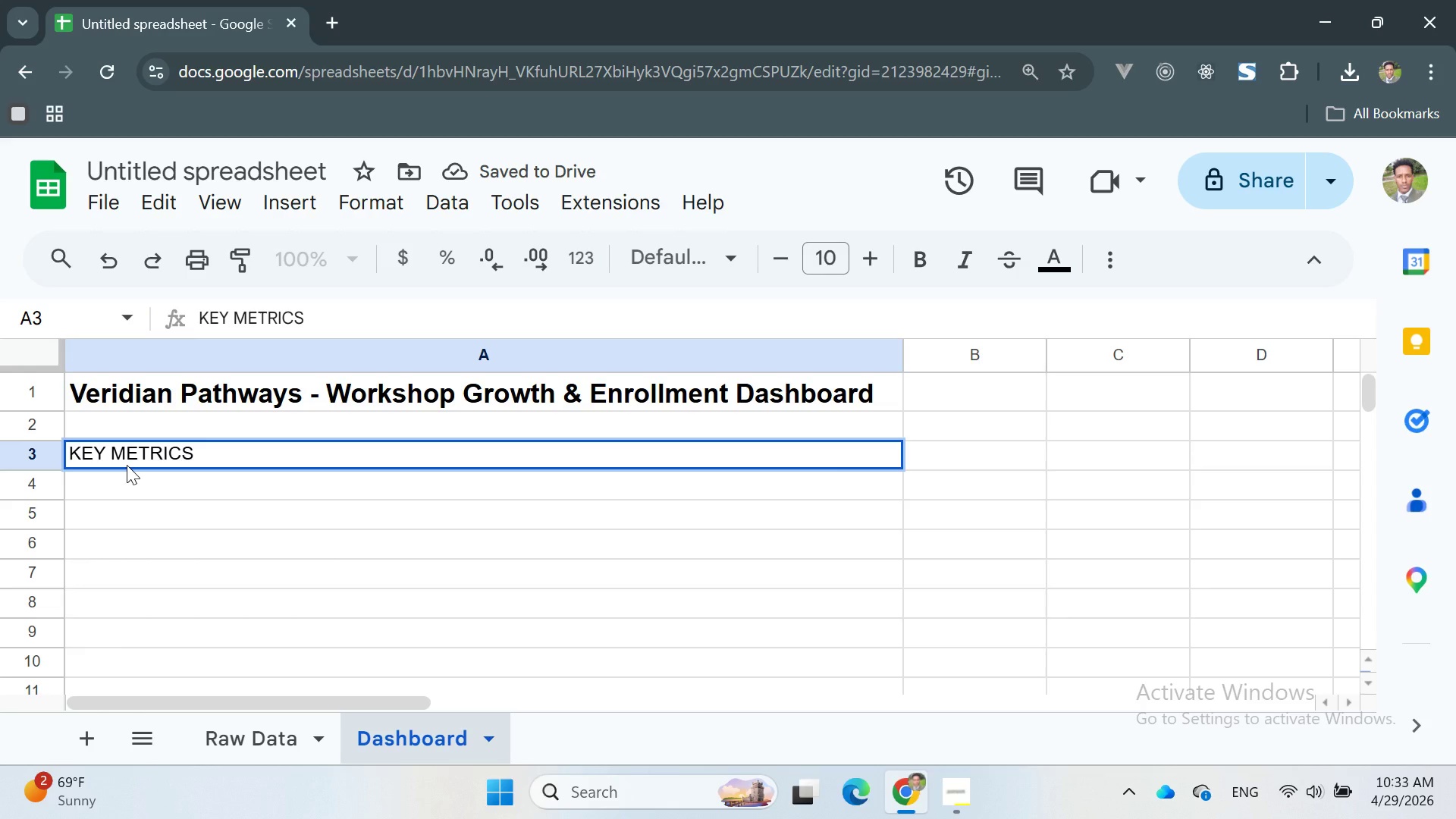 
triple_click([127, 465])
 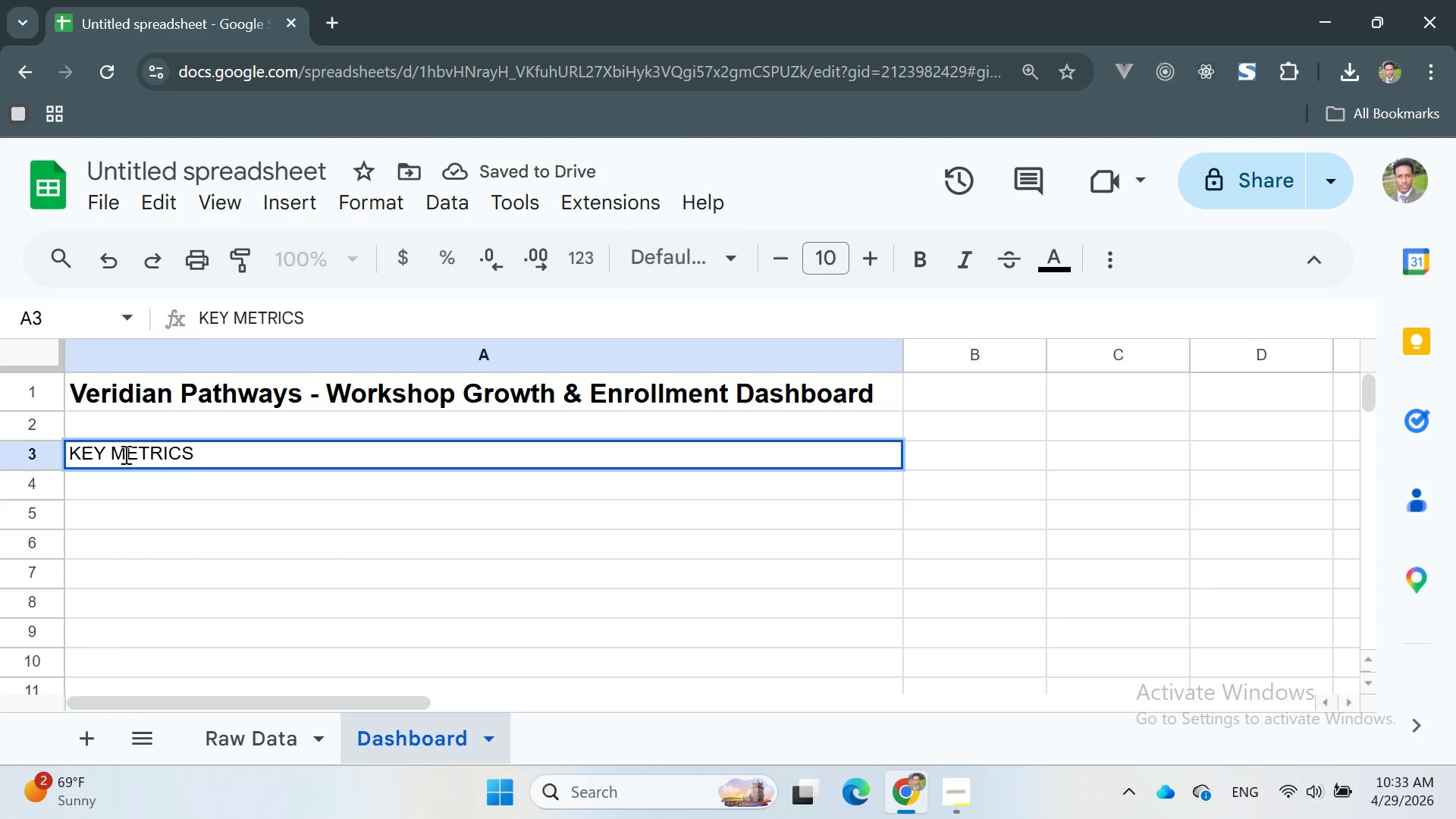 
triple_click([124, 454])
 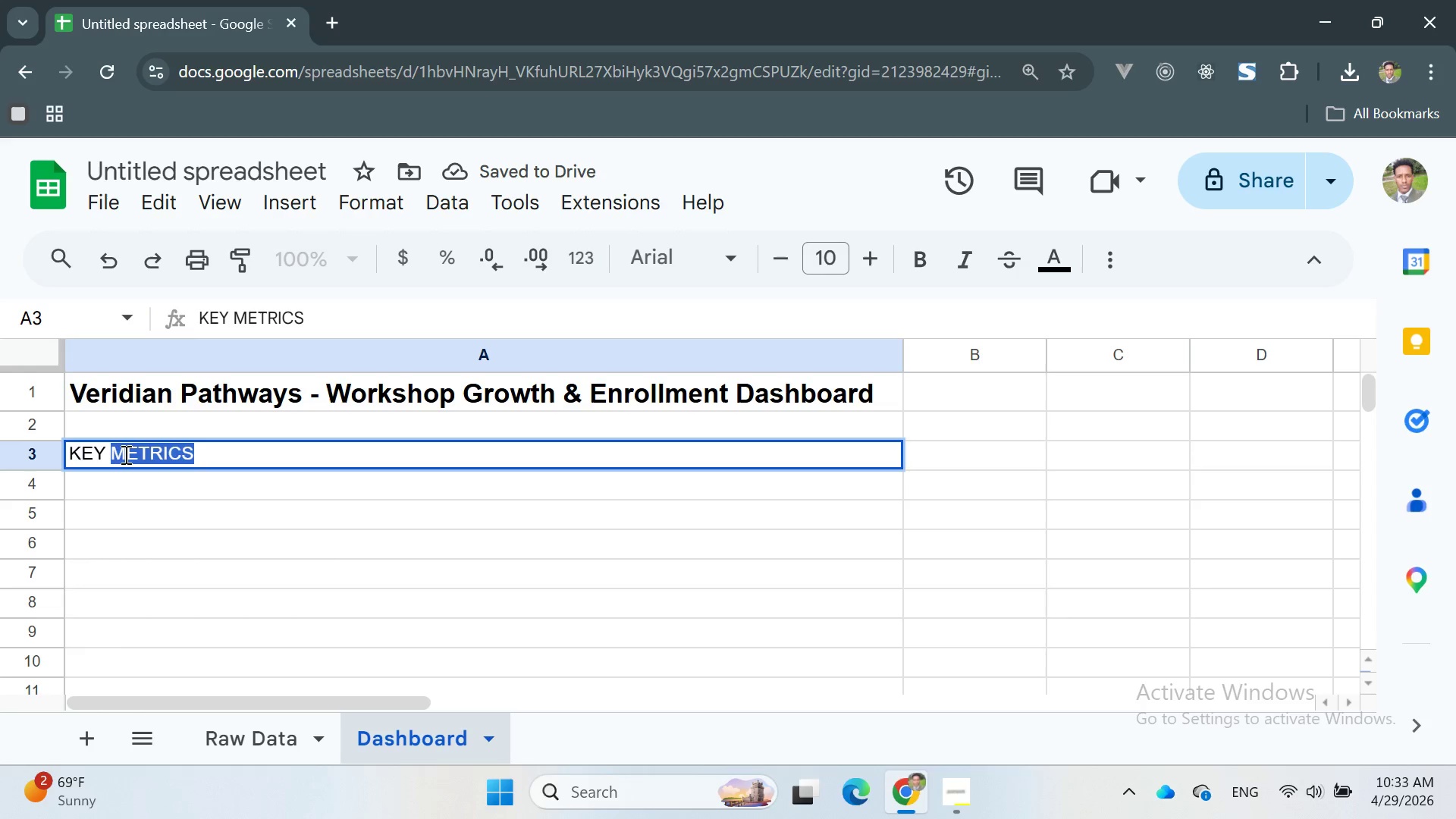 
triple_click([124, 454])
 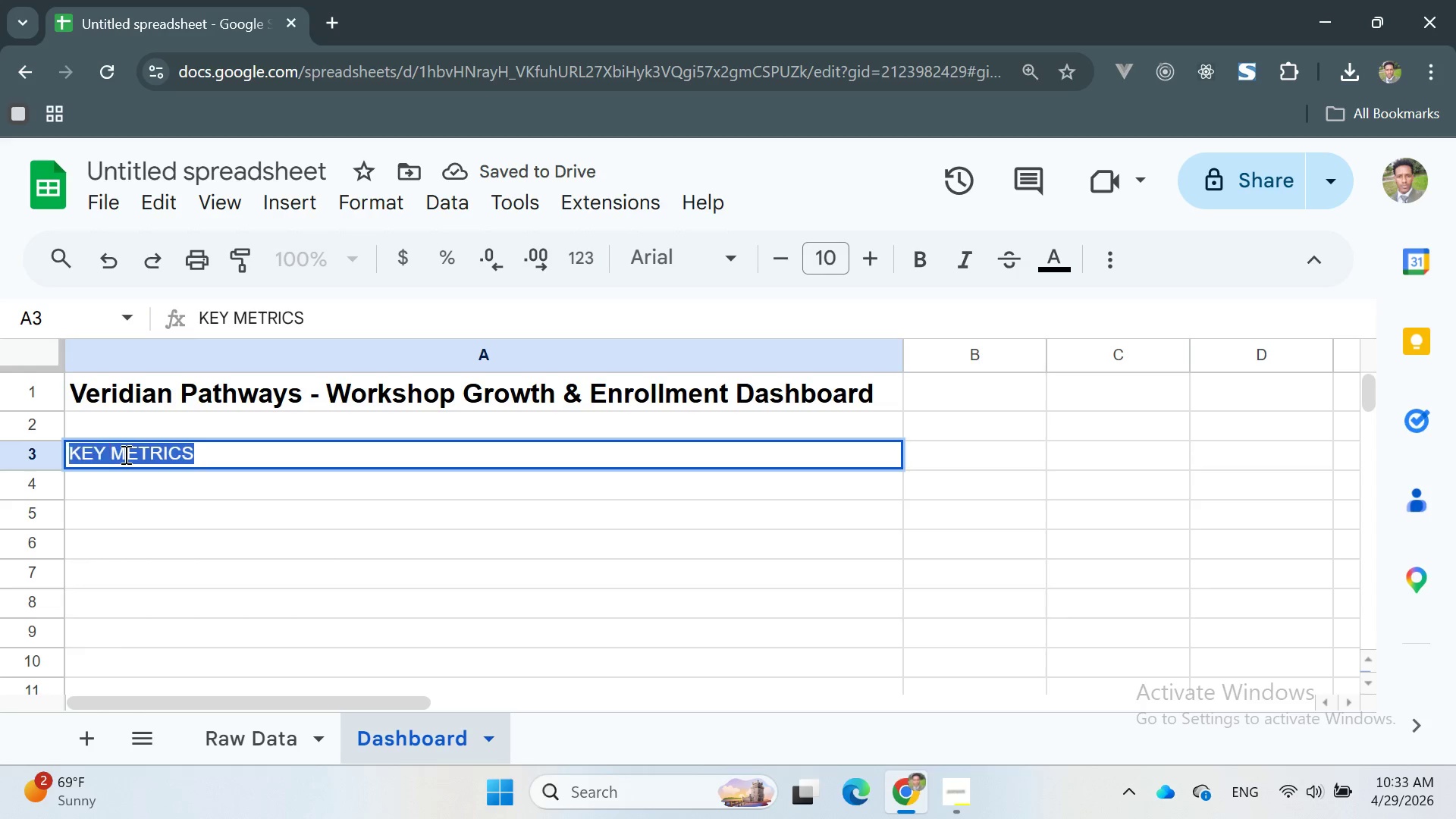 
triple_click([124, 454])
 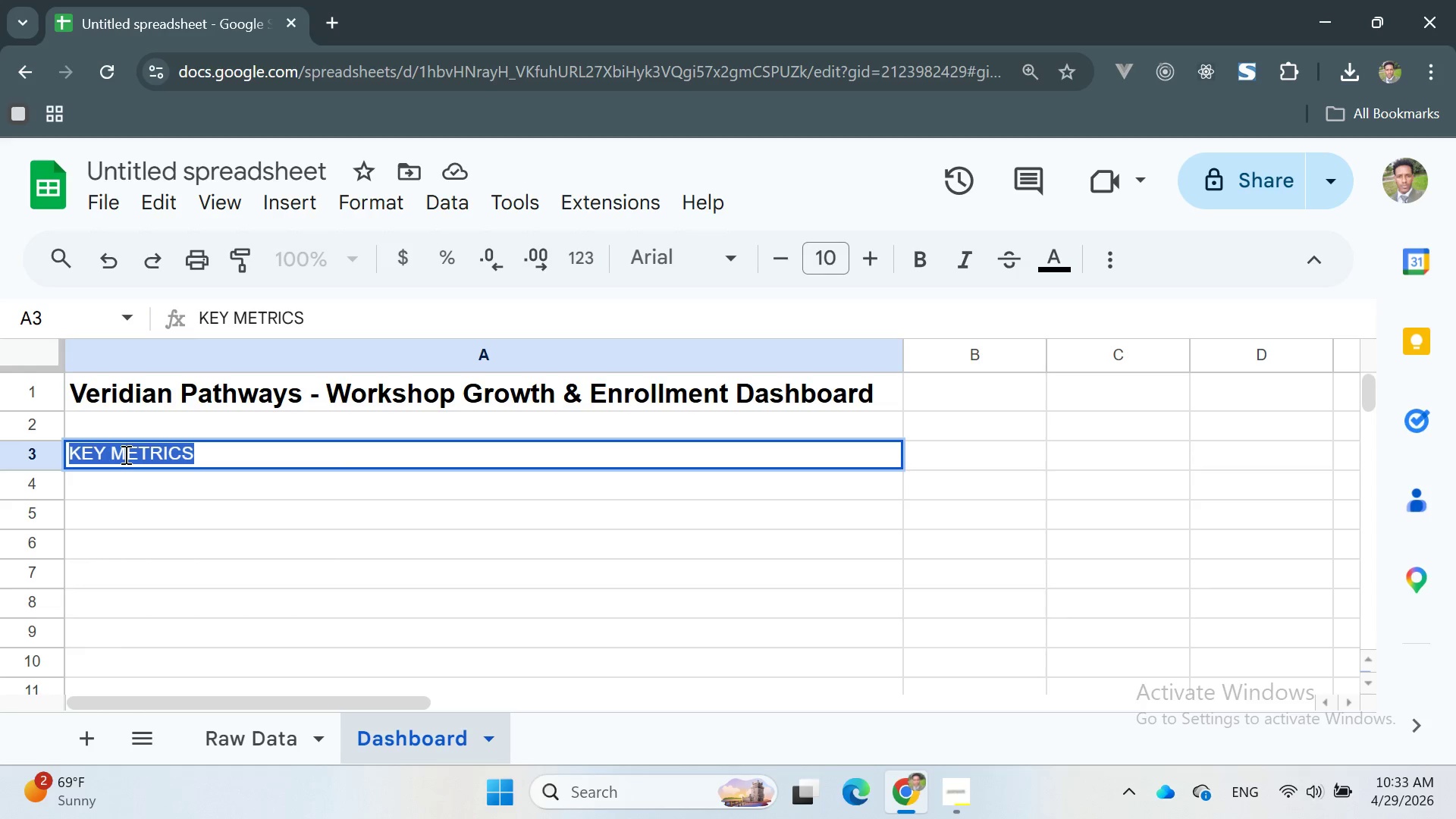 
triple_click([124, 454])
 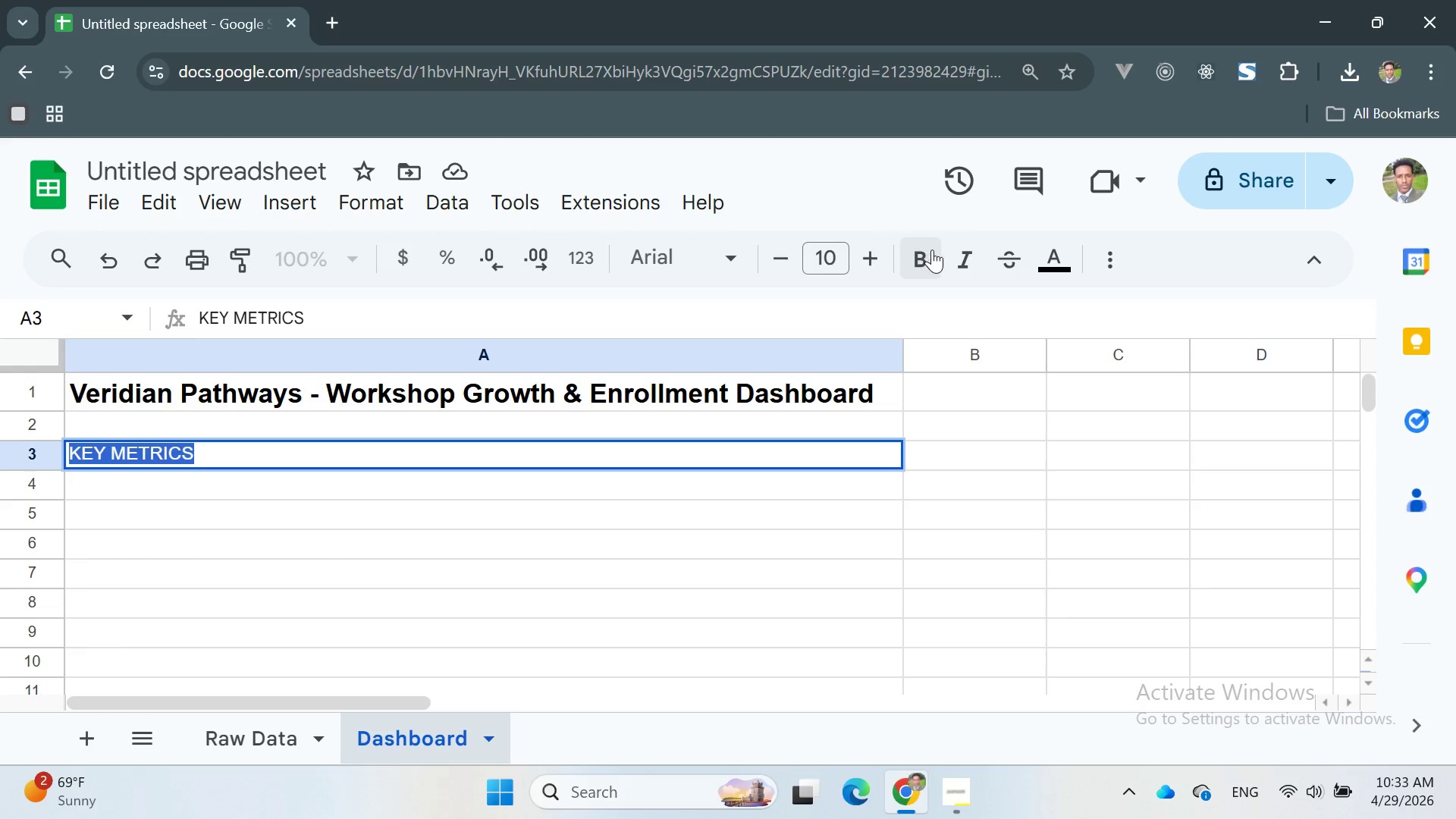 
left_click([918, 249])
 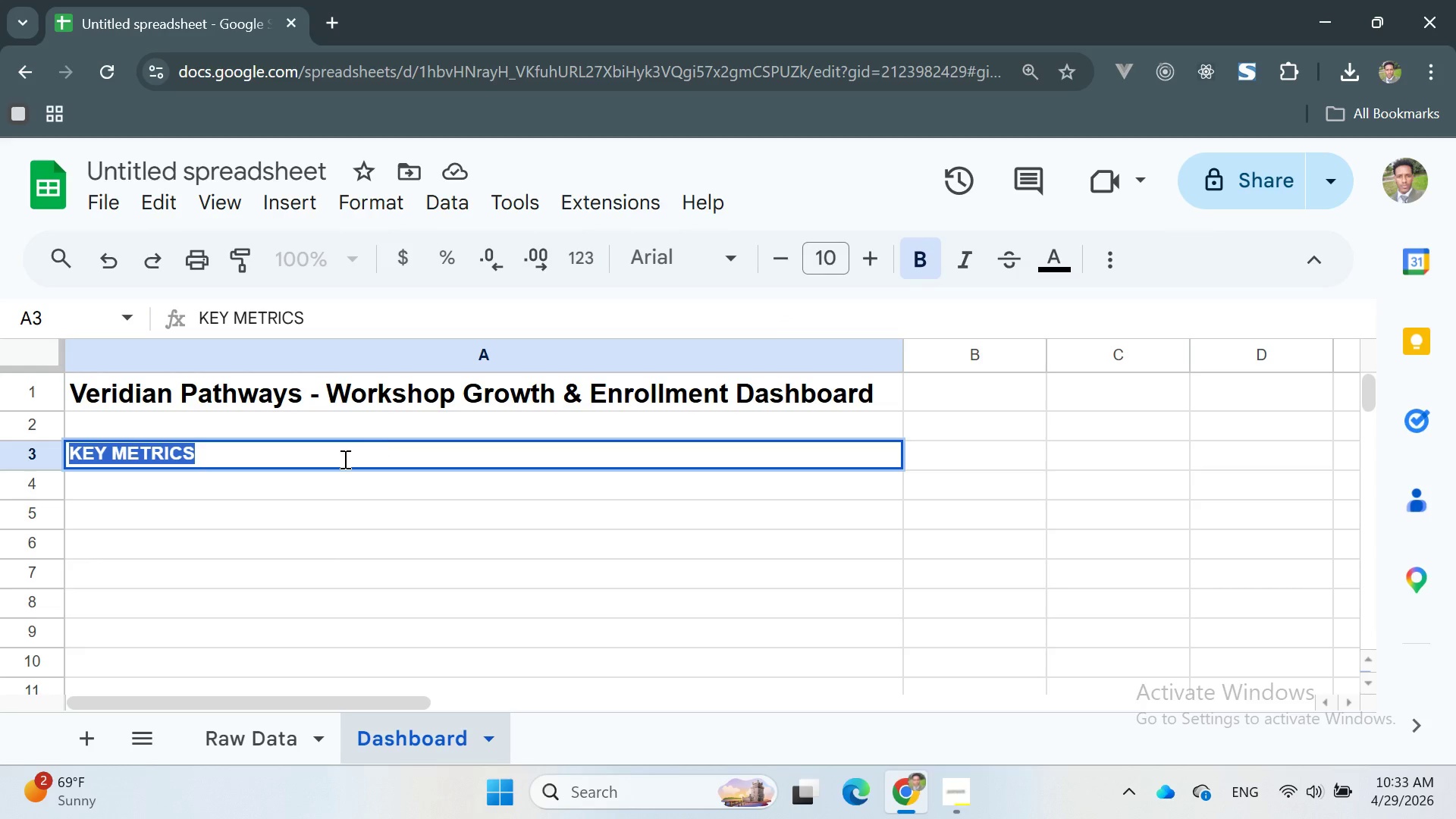 
left_click([325, 489])
 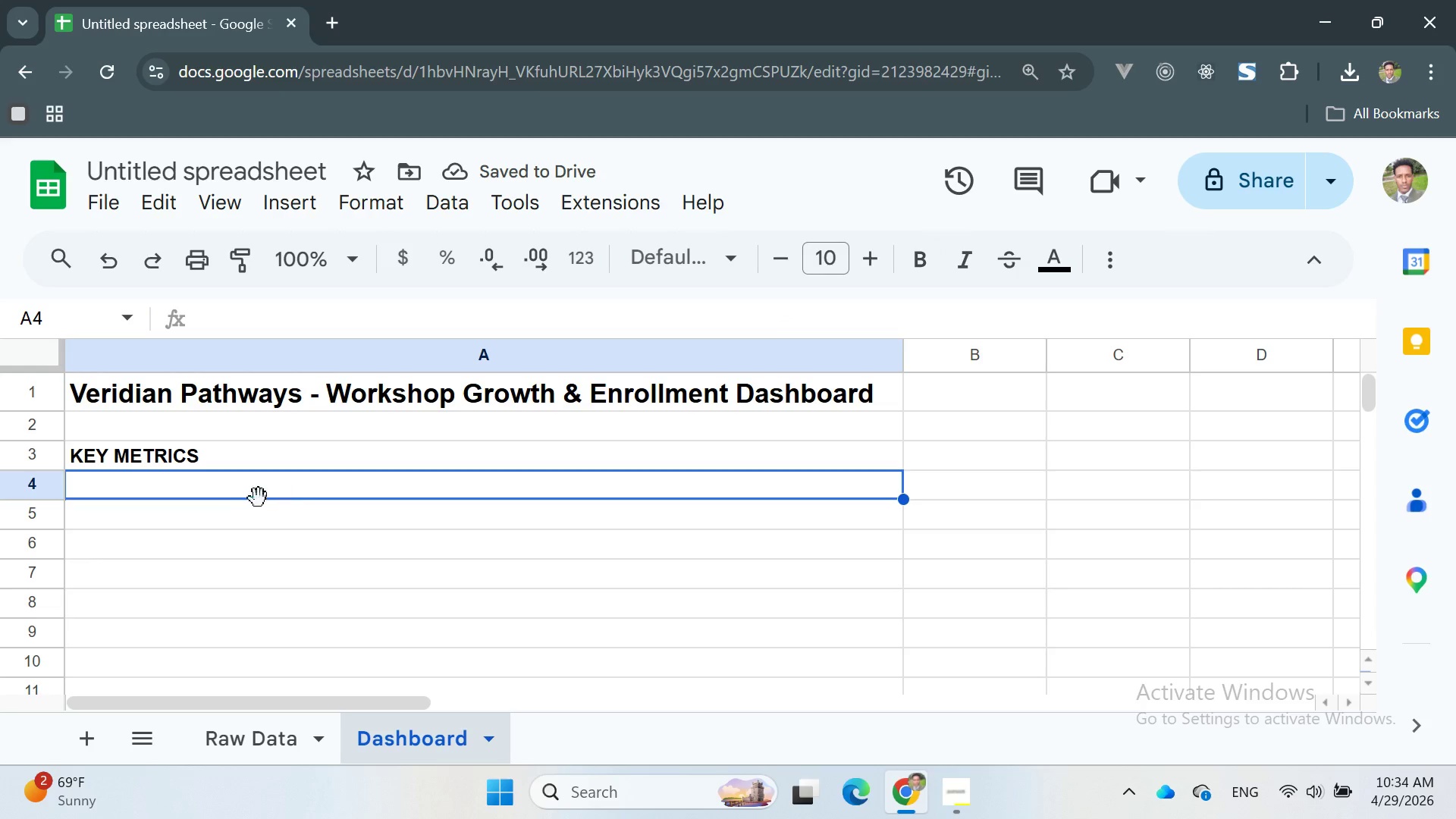 
type(t)
key(Backspace)
type(Total Workshops)
 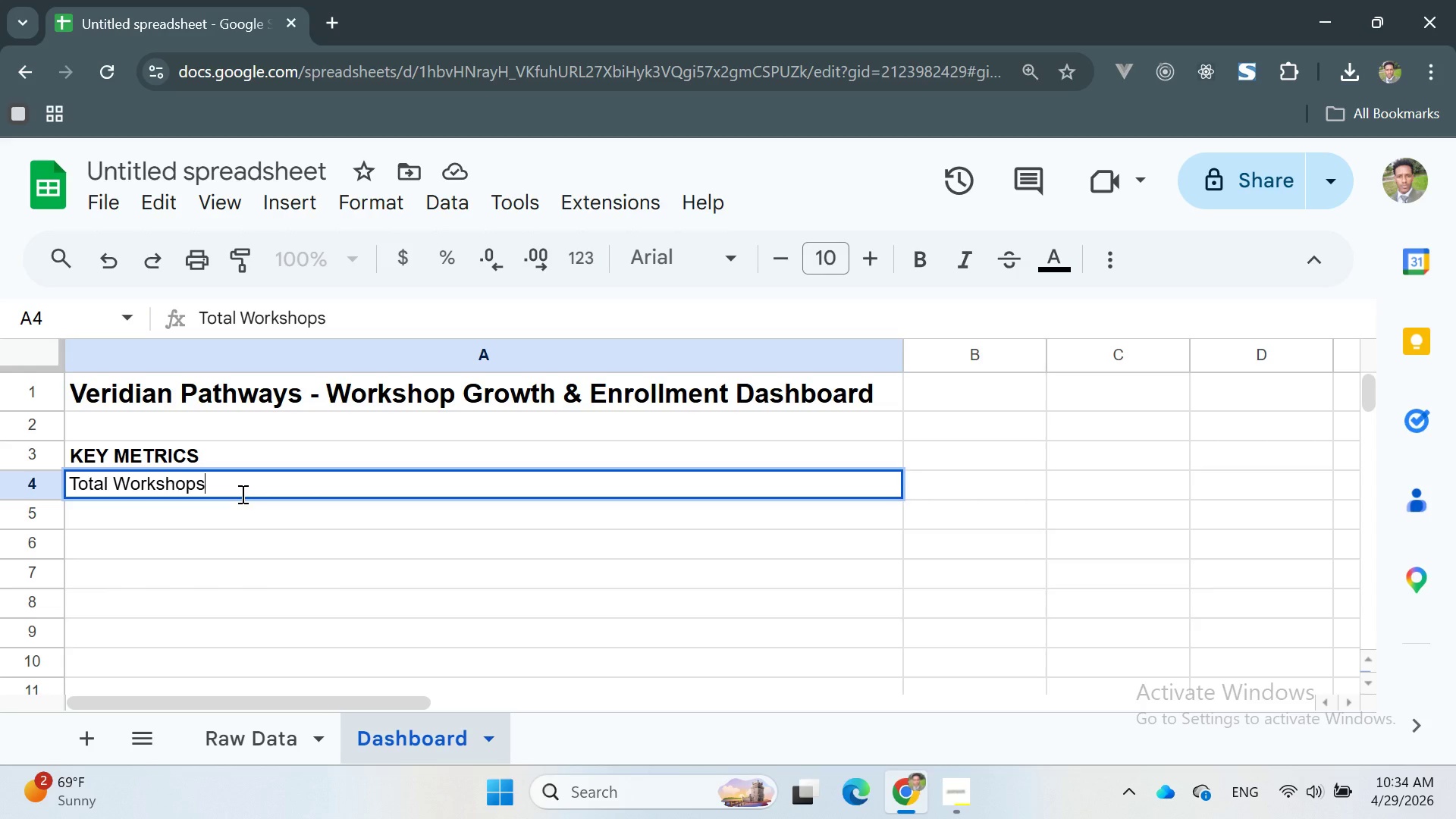 
key(Enter)
 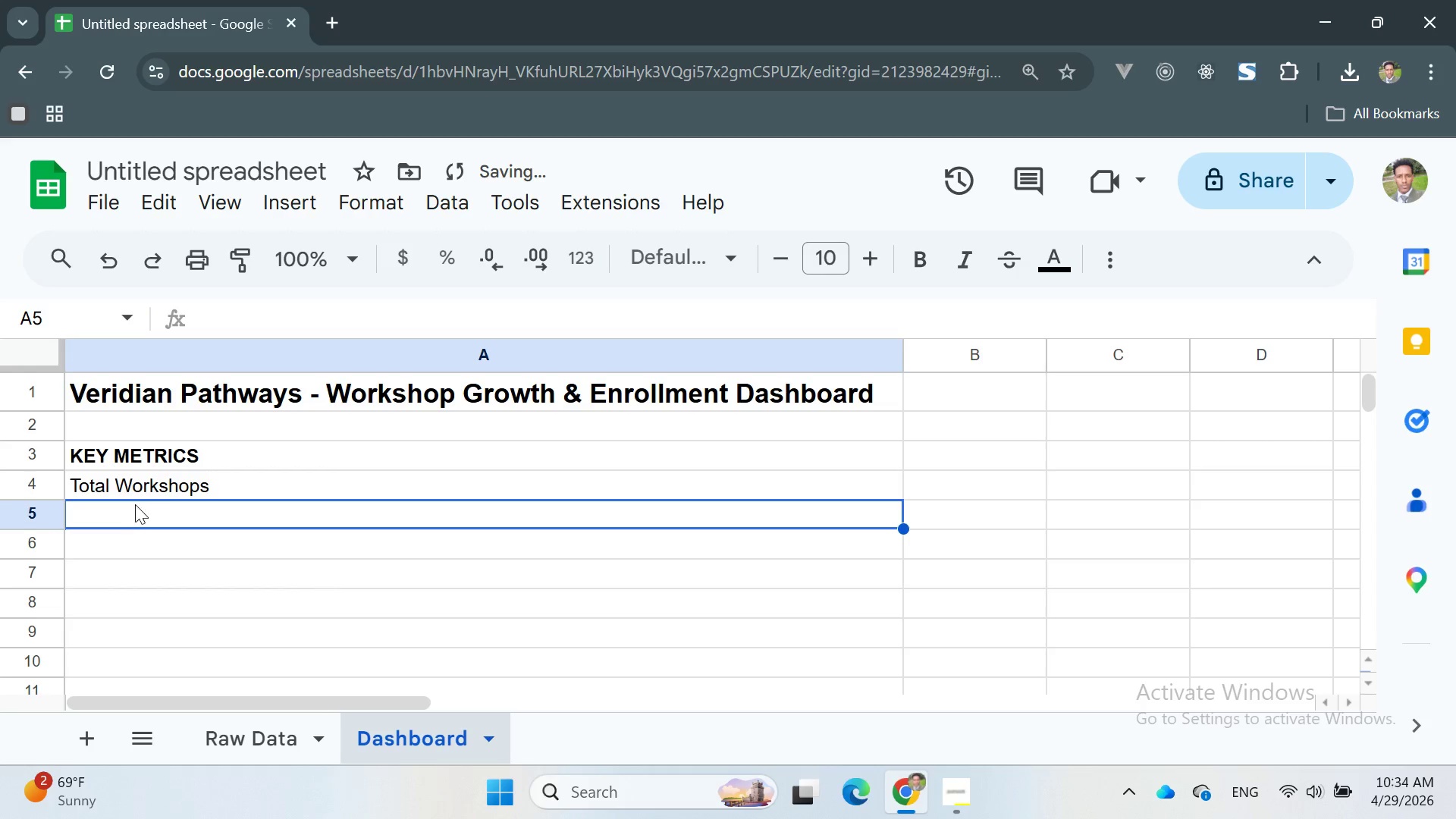 
double_click([158, 487])
 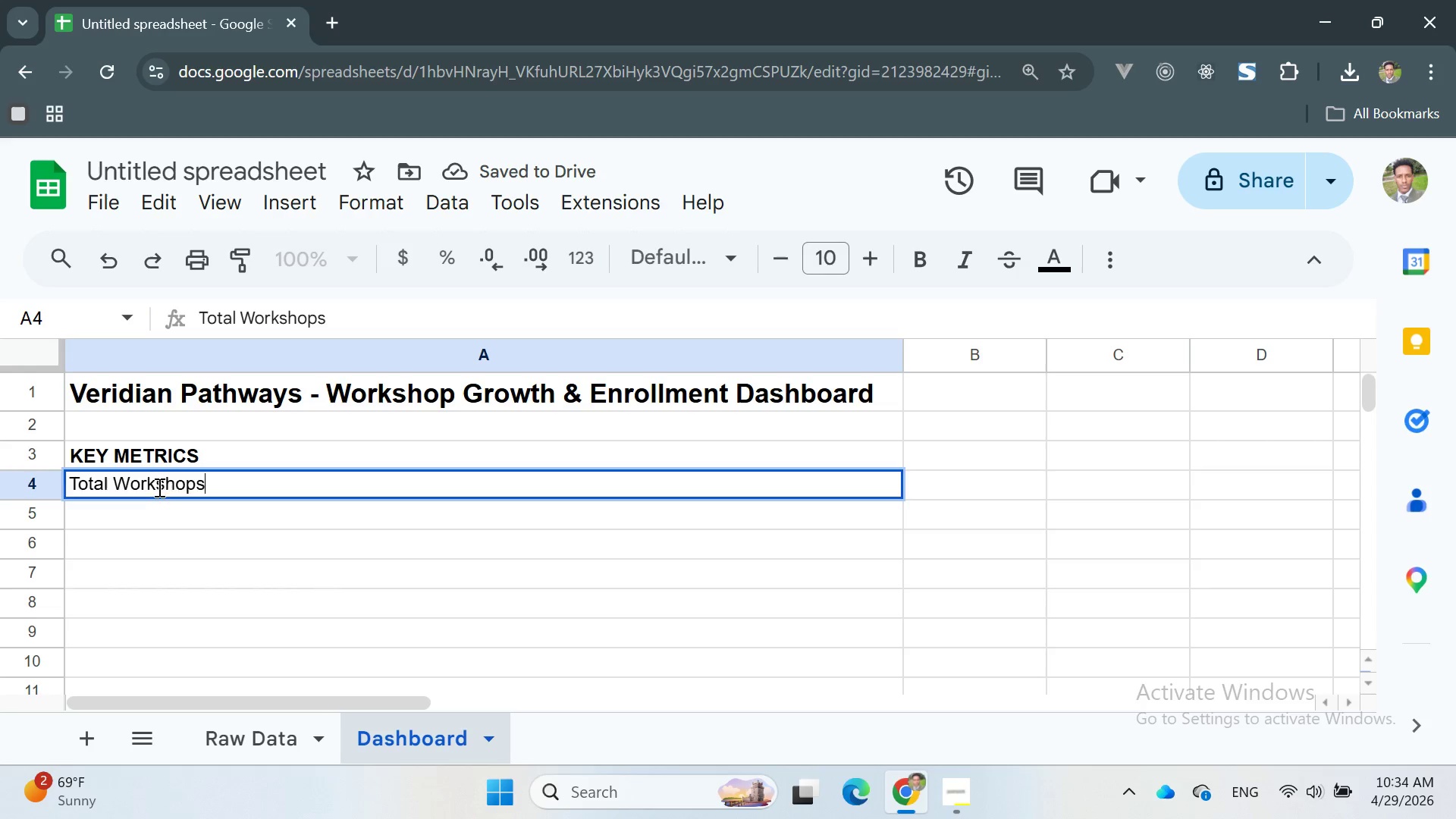 
triple_click([158, 487])
 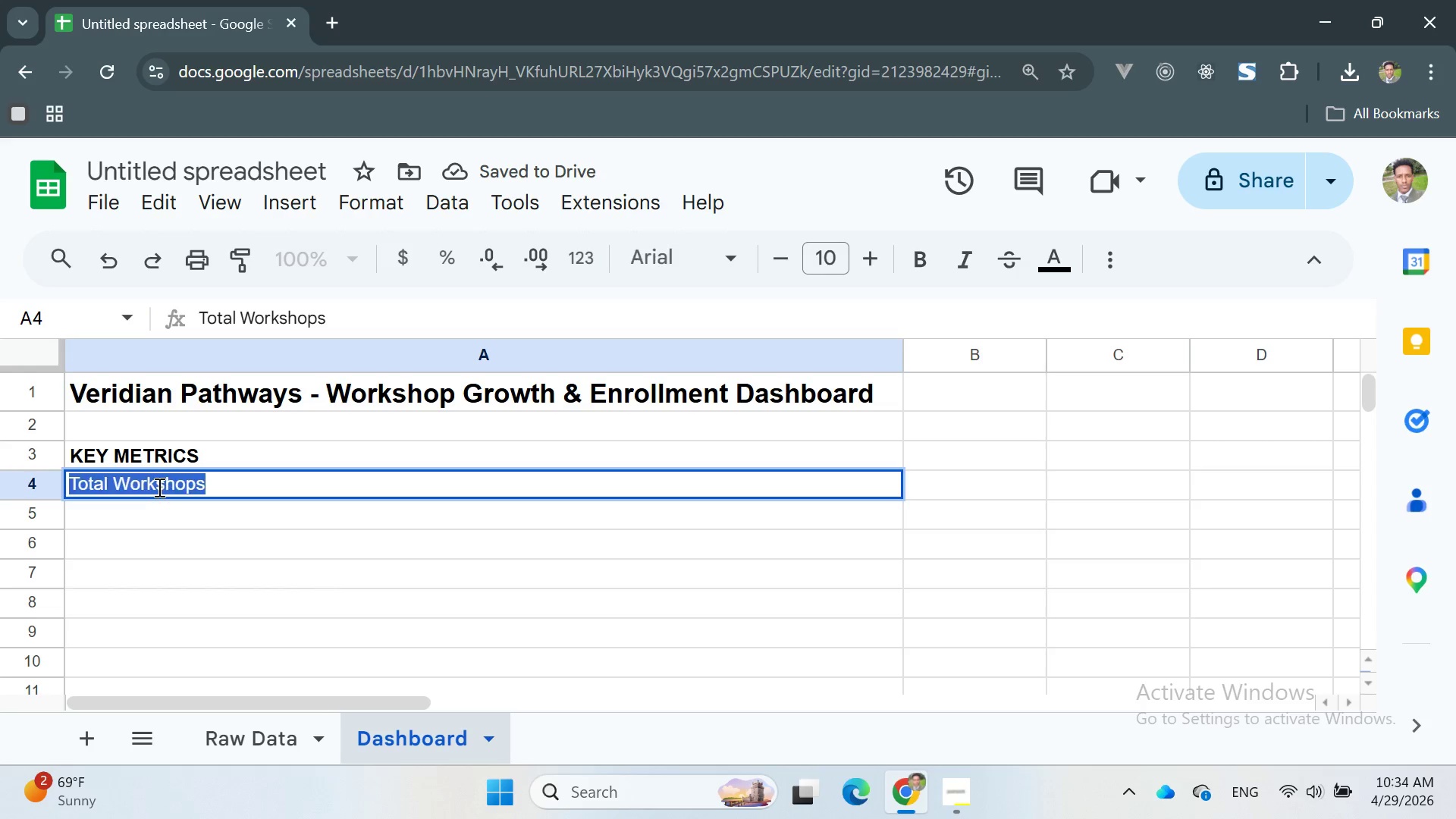 
triple_click([158, 487])
 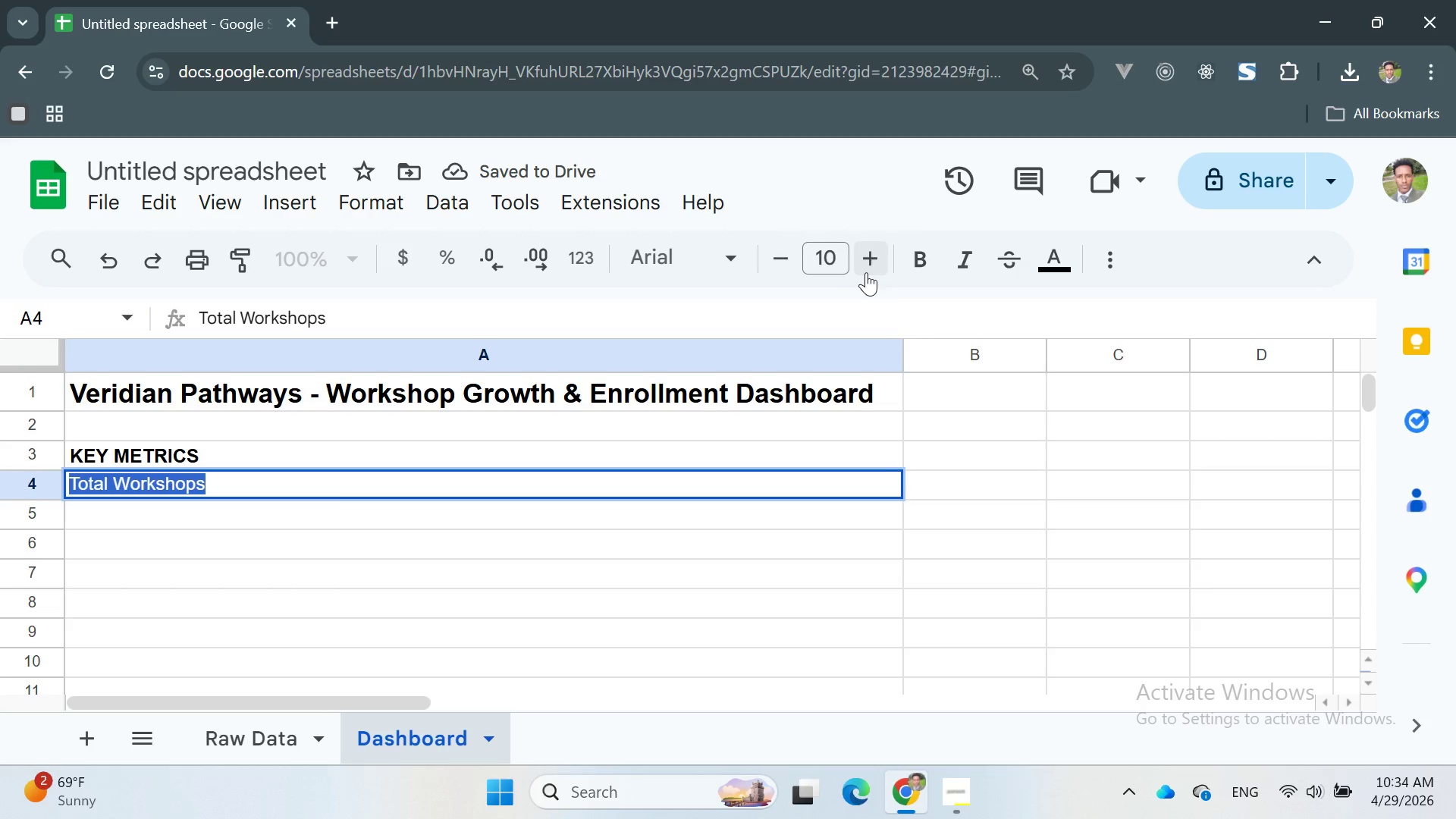 
left_click([912, 265])
 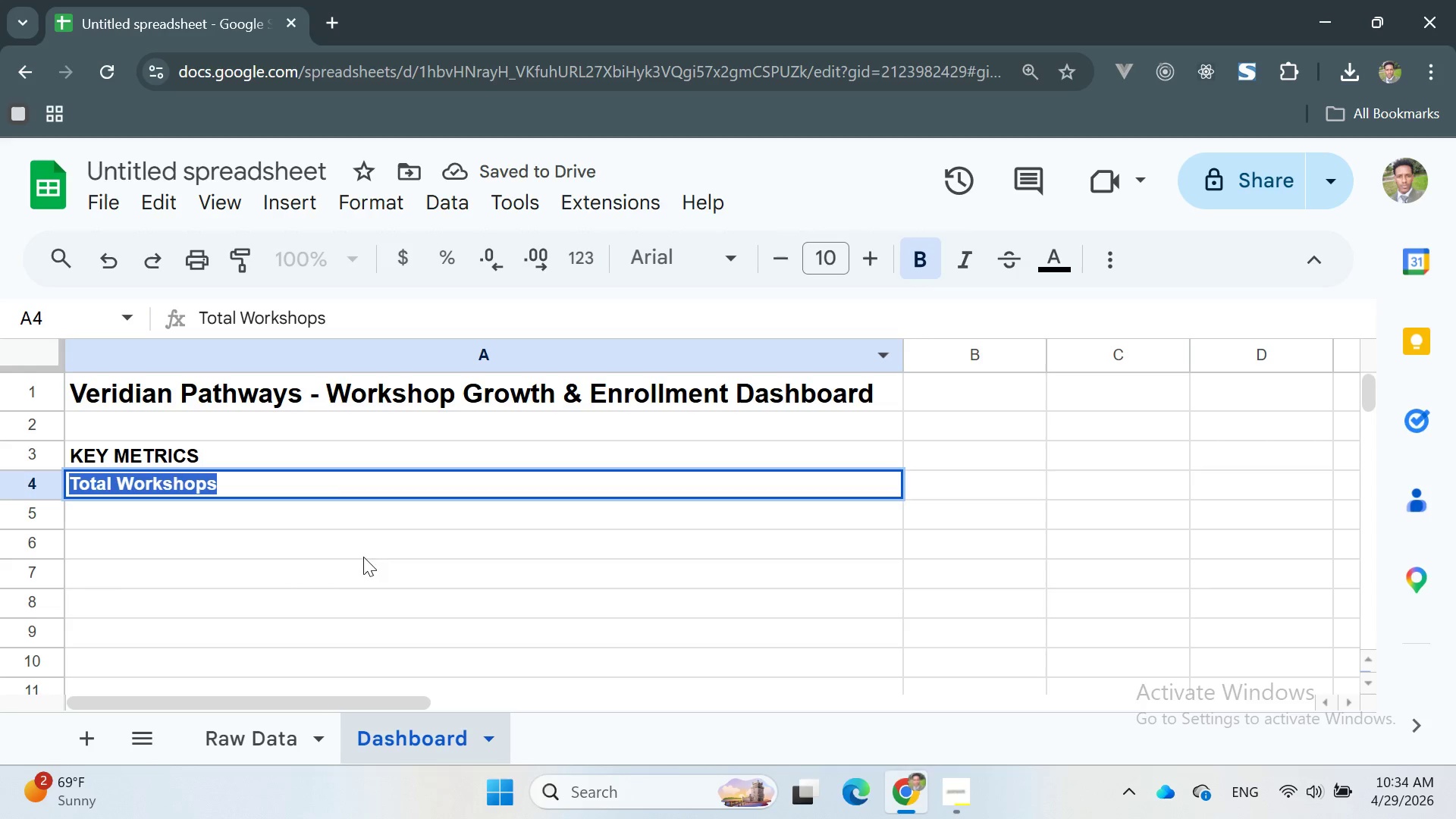 
left_click([314, 575])
 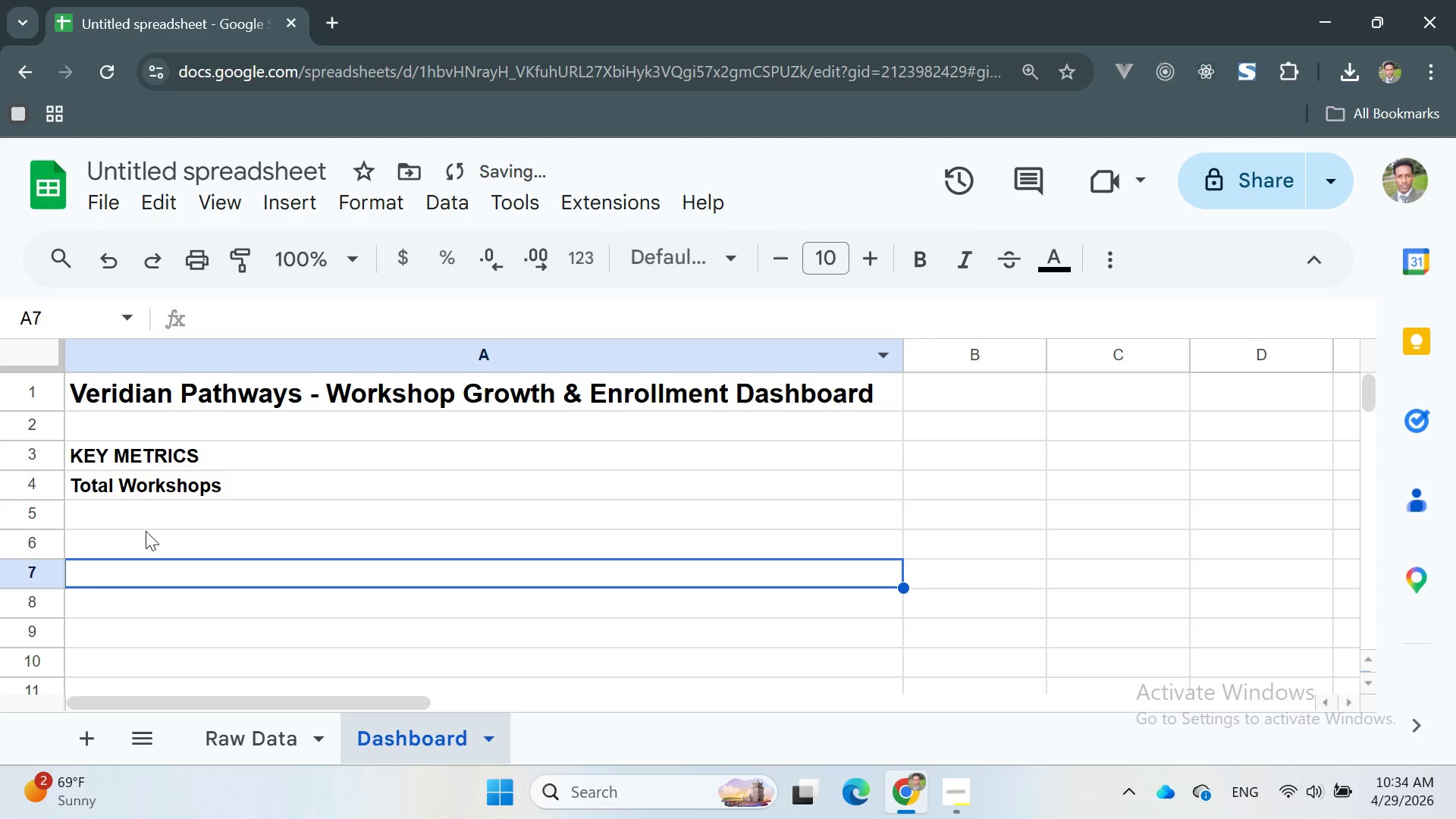 
left_click([137, 516])
 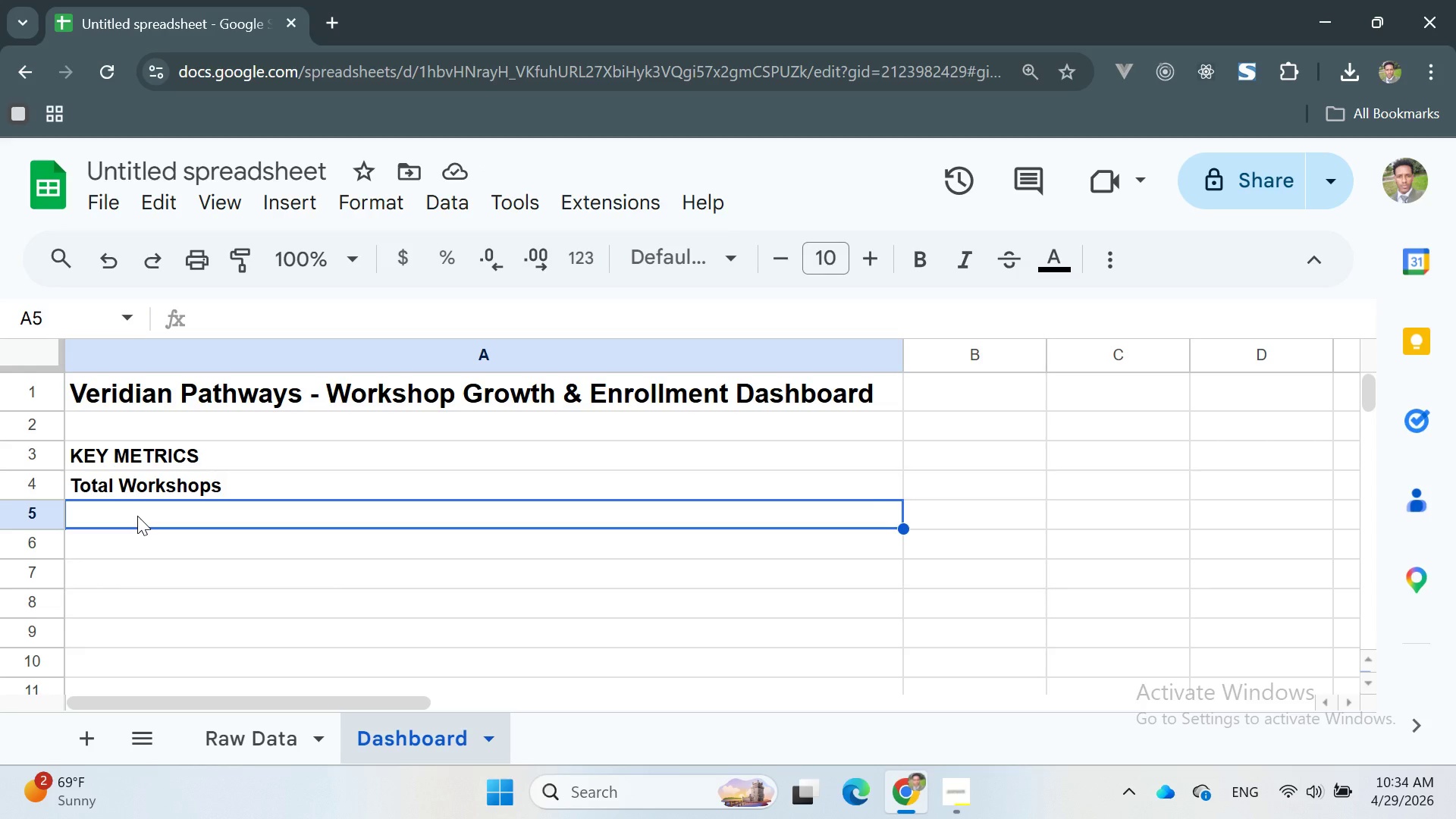 
wait(7.39)
 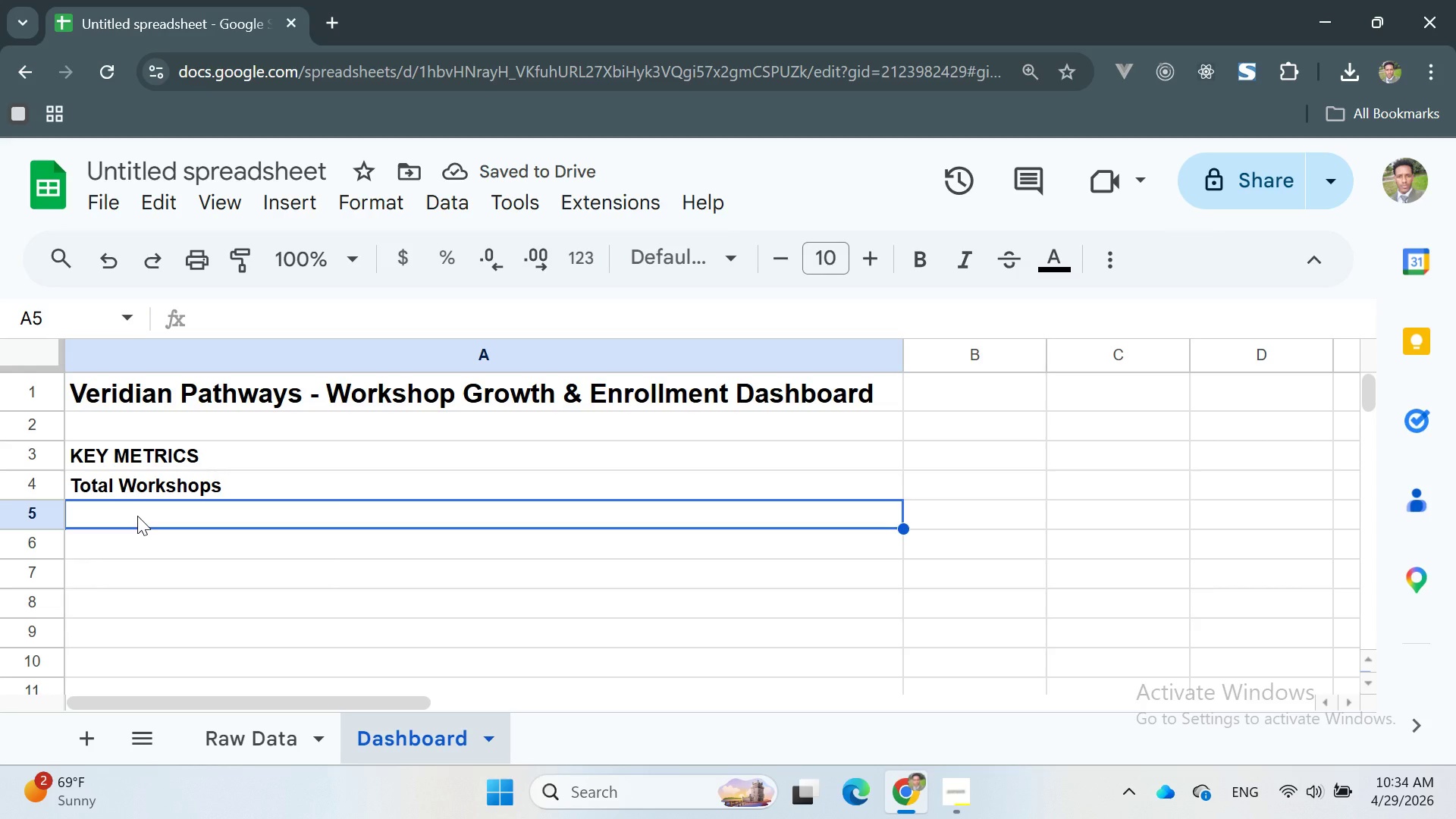 
left_click([941, 461])
 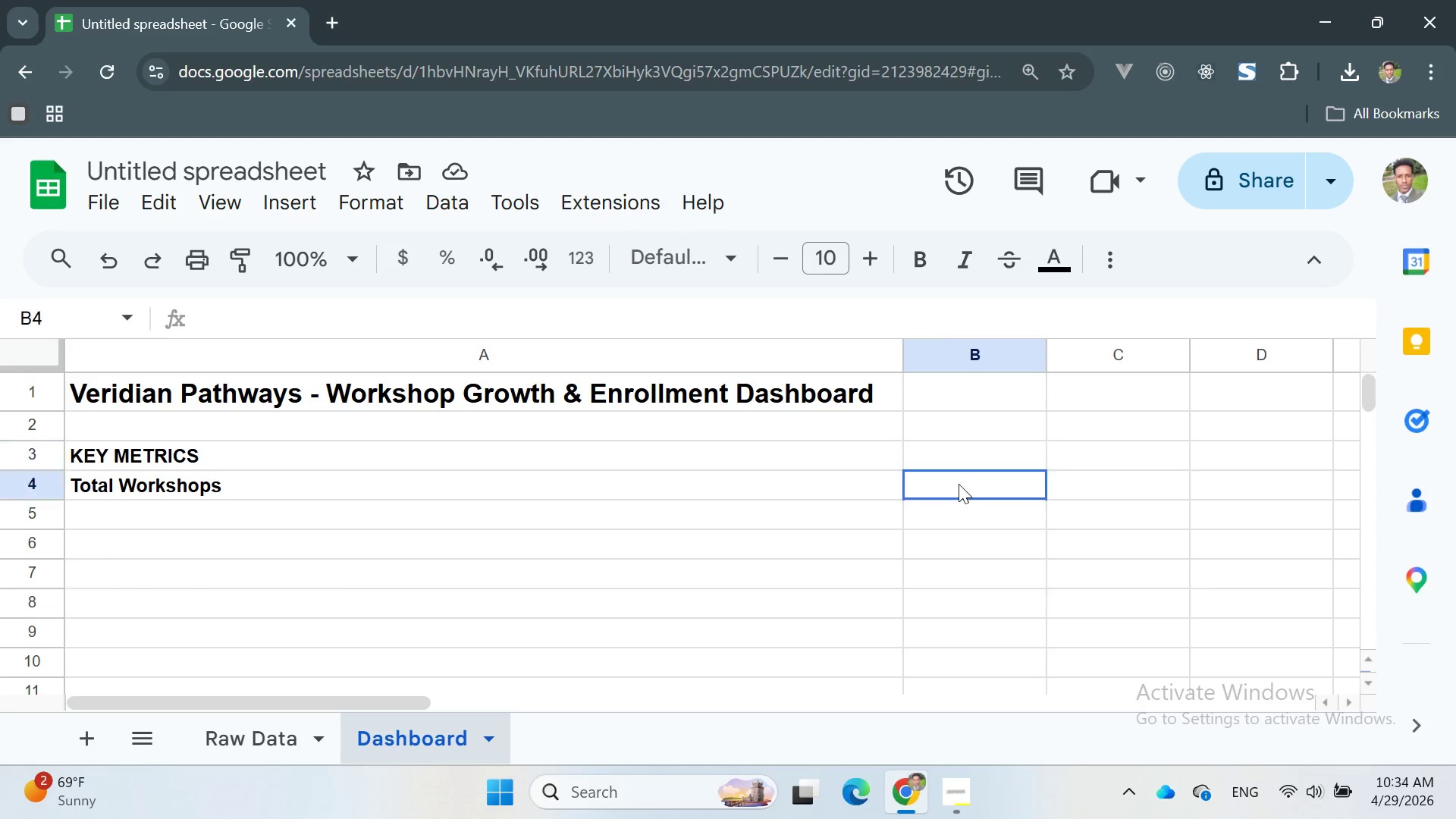 
double_click([959, 484])
 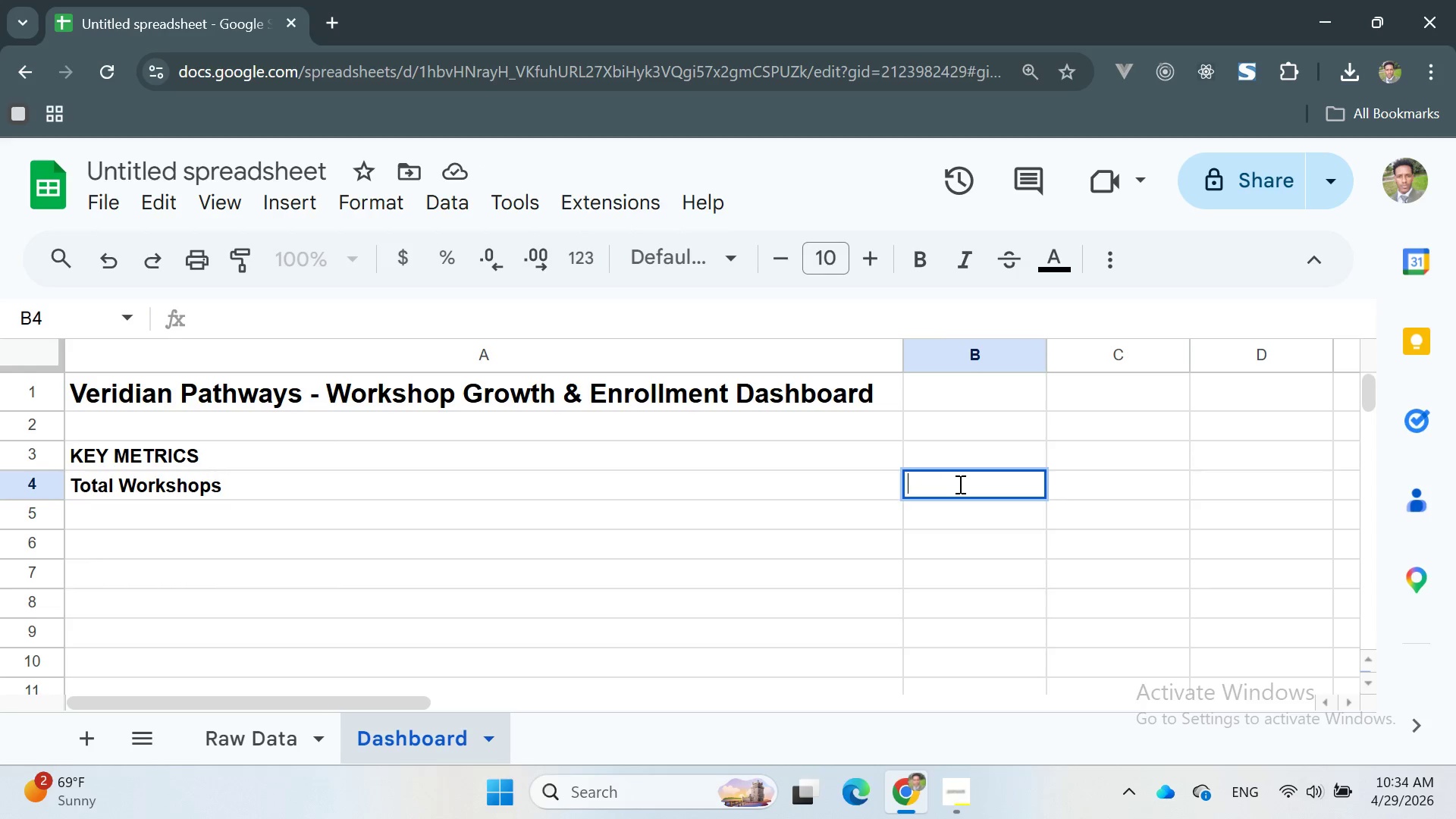 
type(=counta)
key(Backspace)
type(A)
key(Backspace)
key(Backspace)
 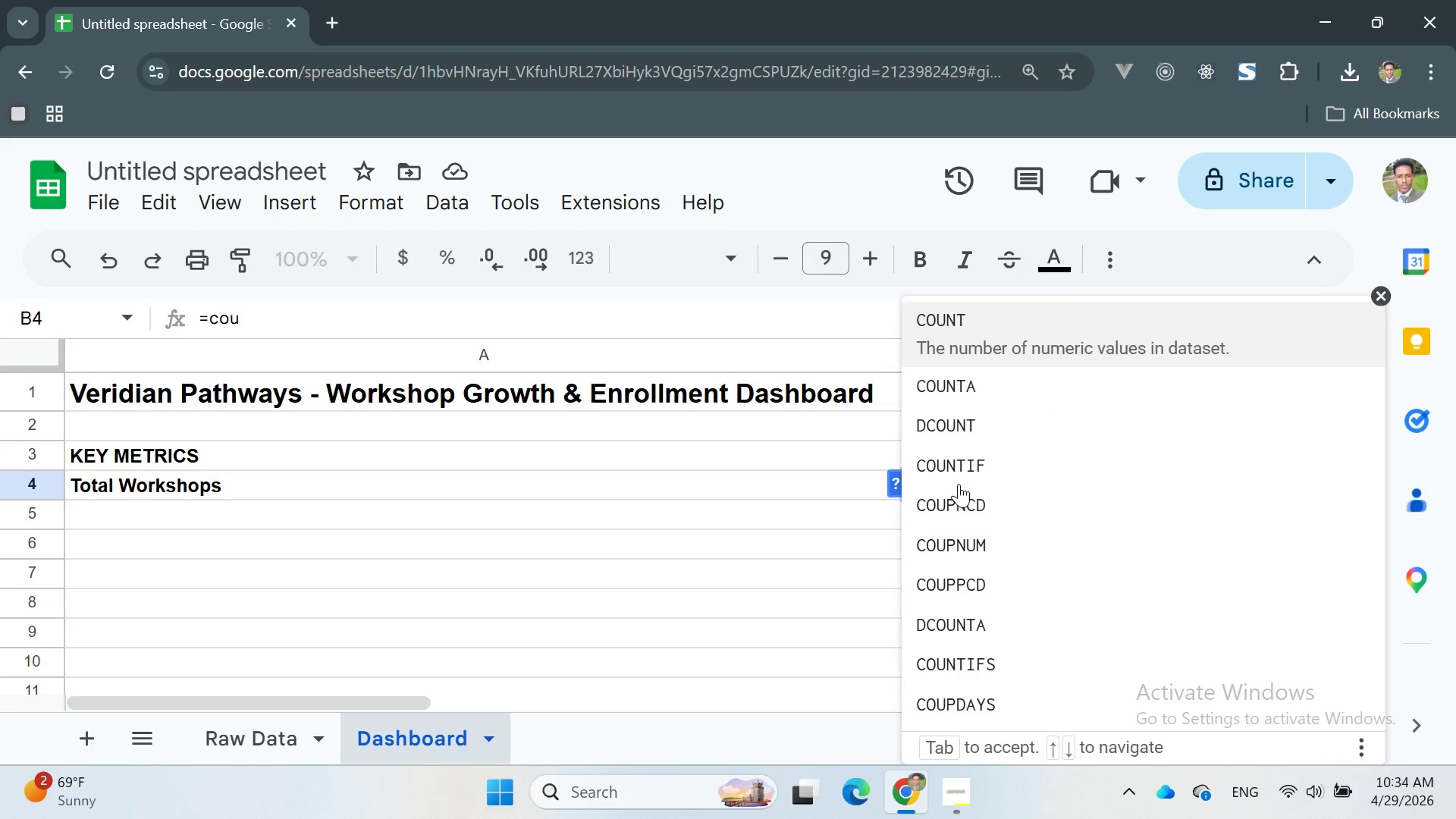 
left_click([952, 353])
 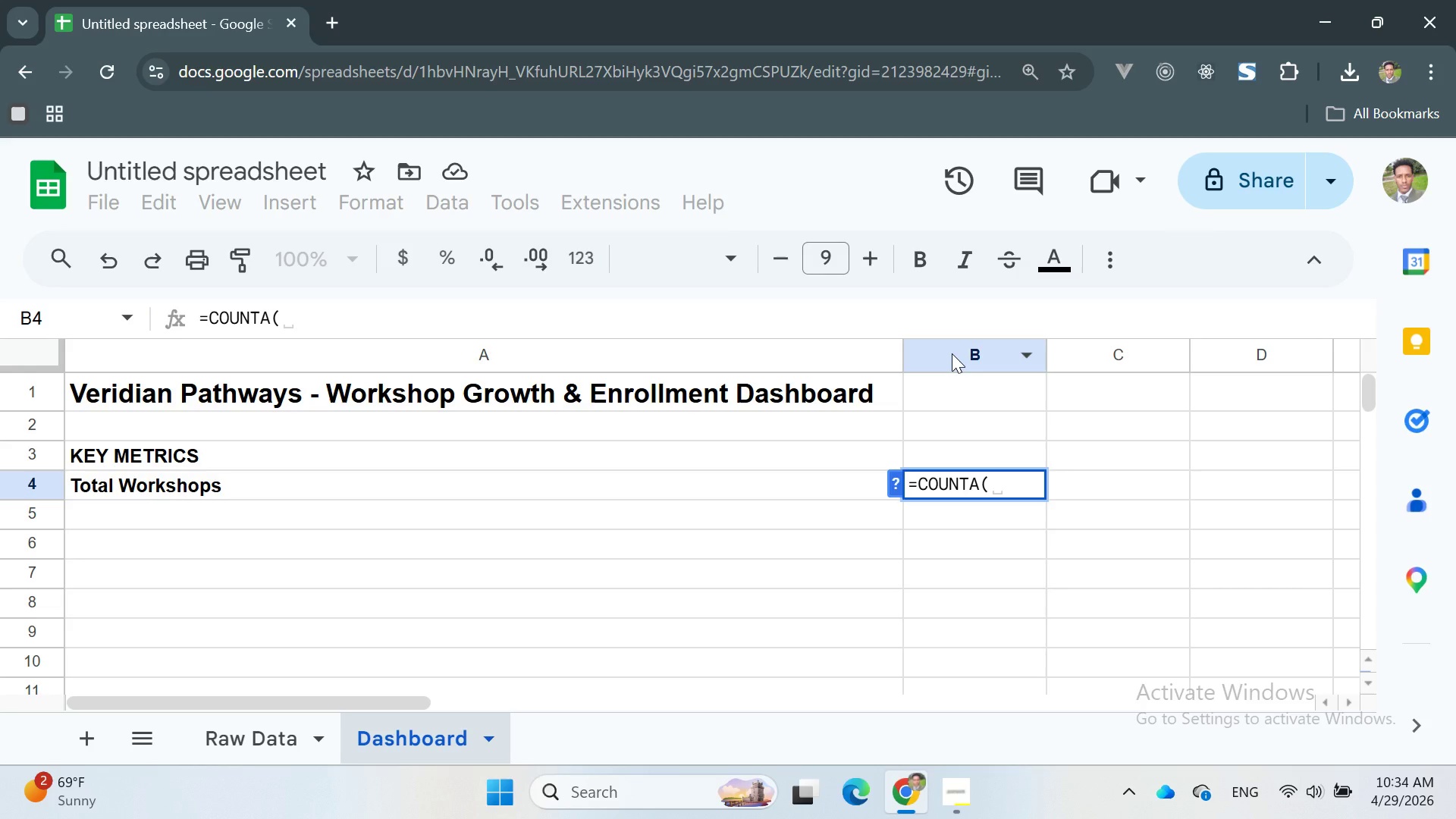 
key(Quote)
 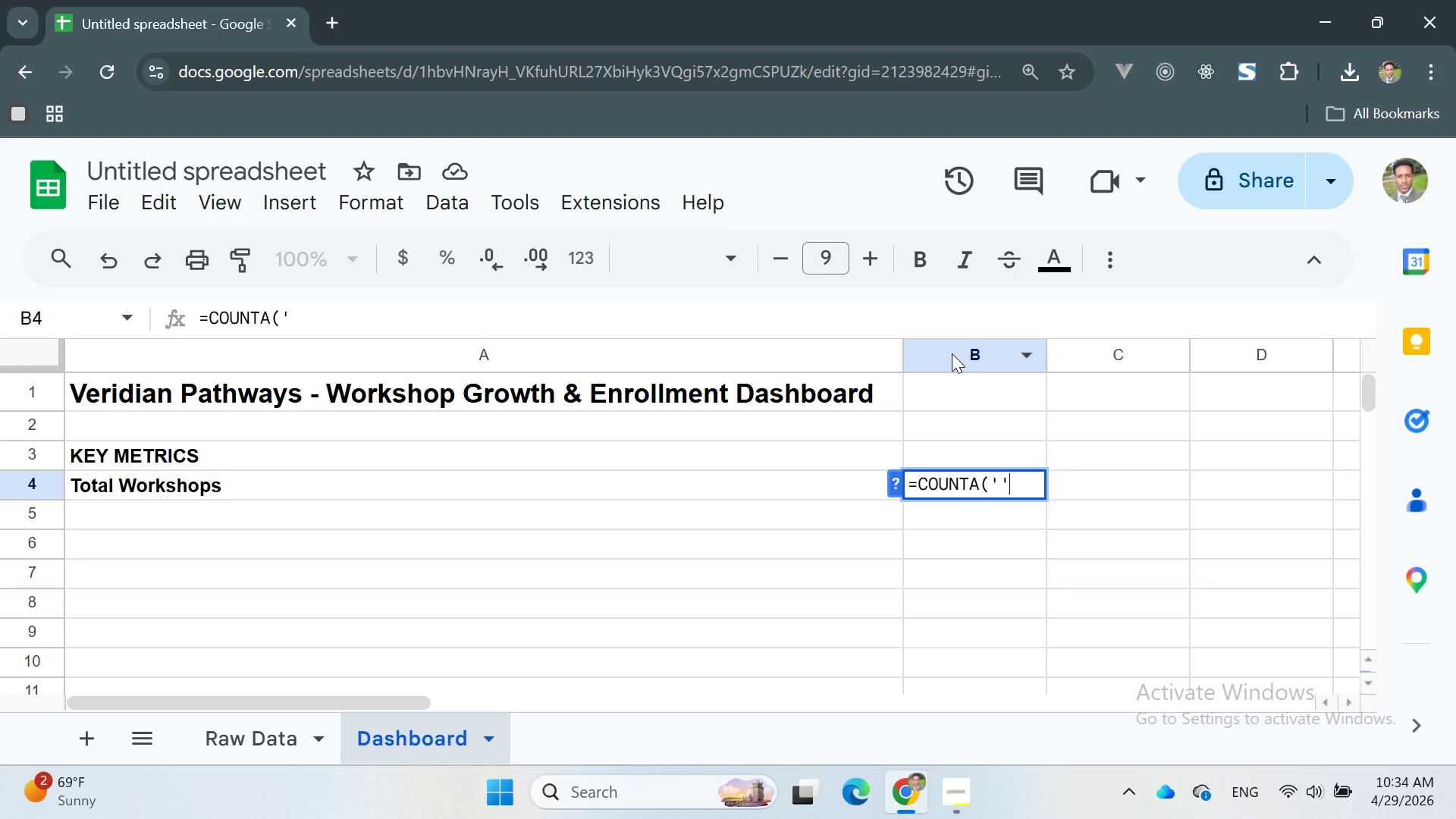 
key(Quote)
 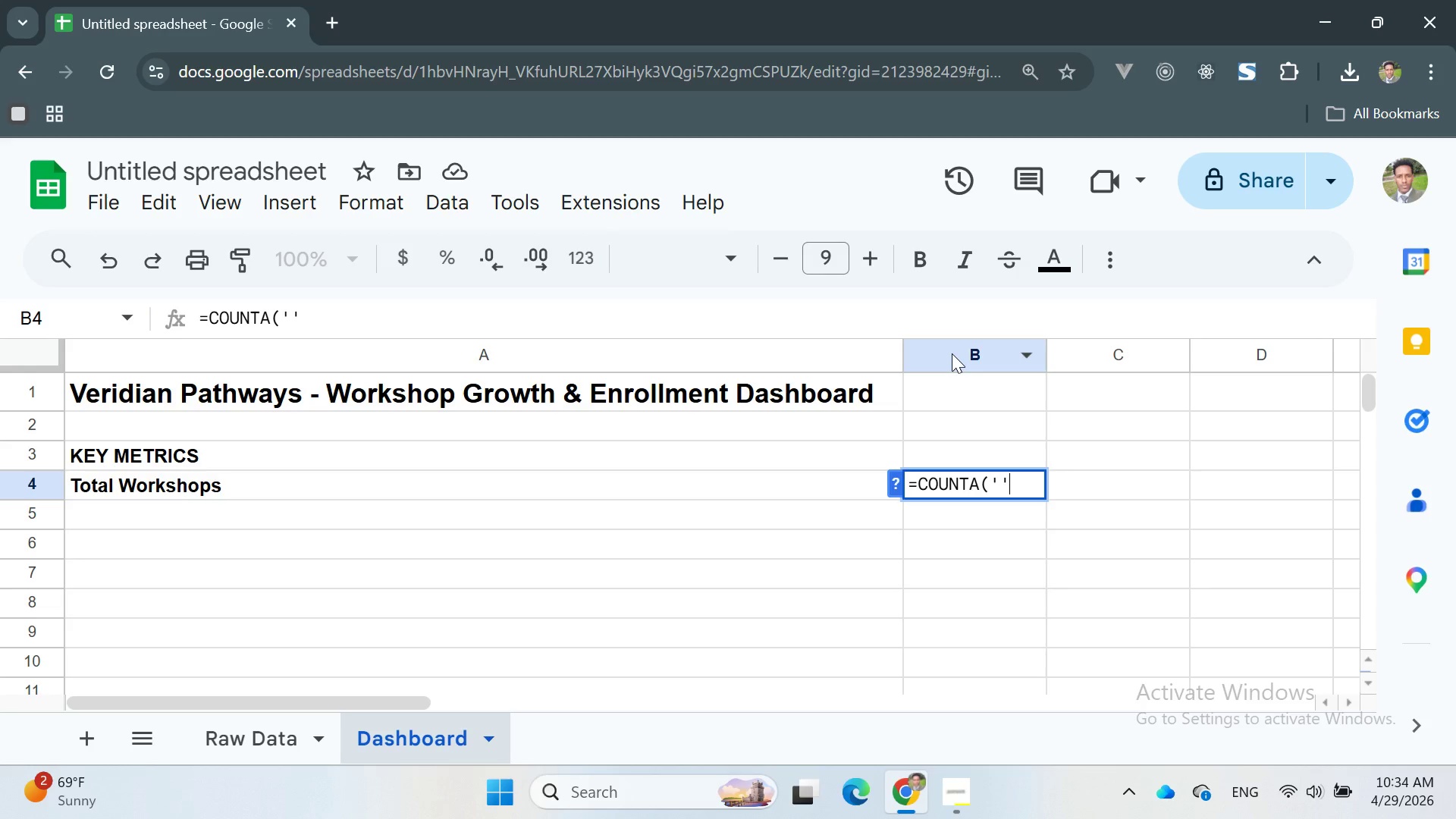 
key(ArrowLeft)
 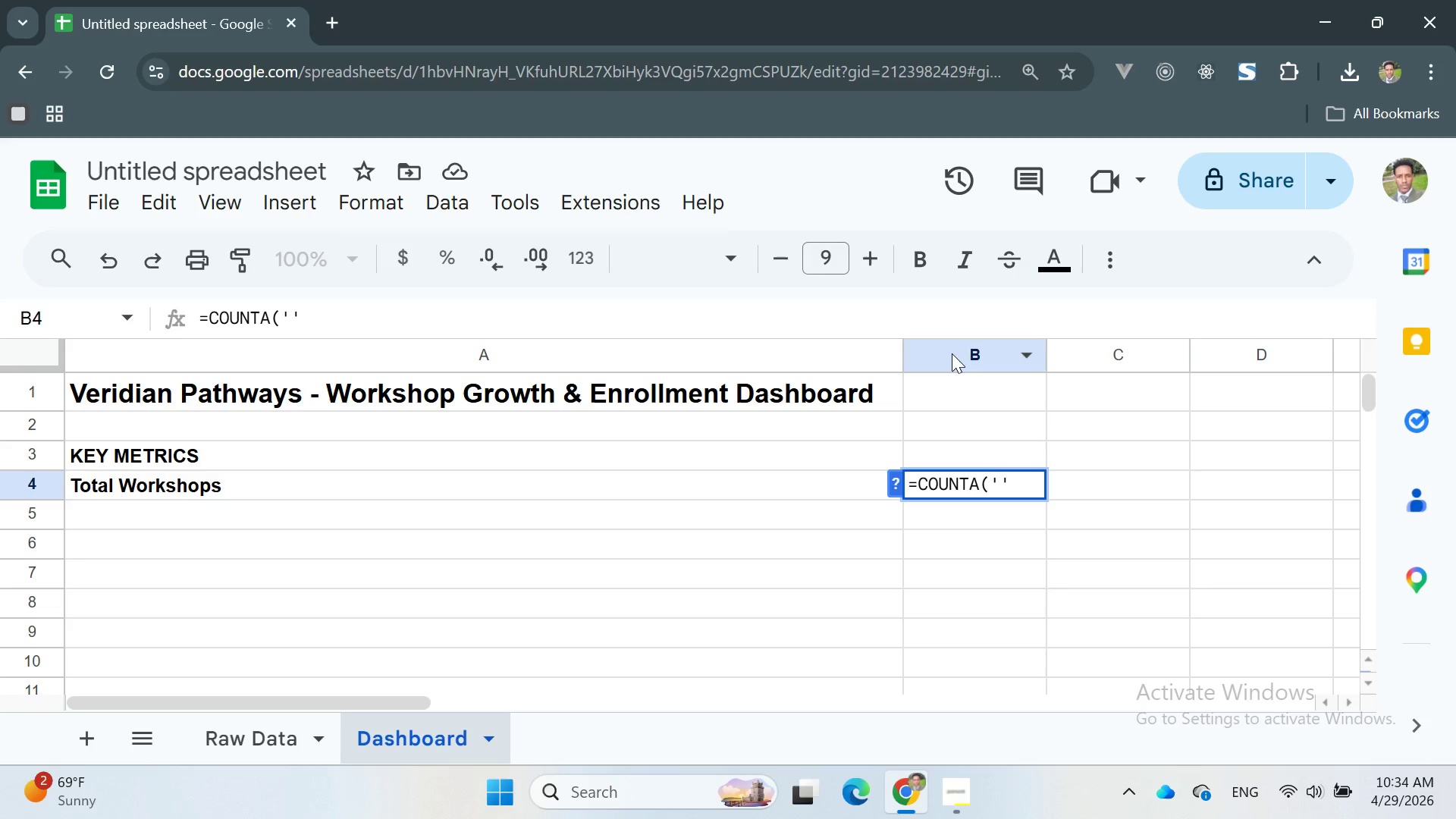 
type(RA)
key(Backspace)
type(aw Daw)
key(Backspace)
type(ta)
 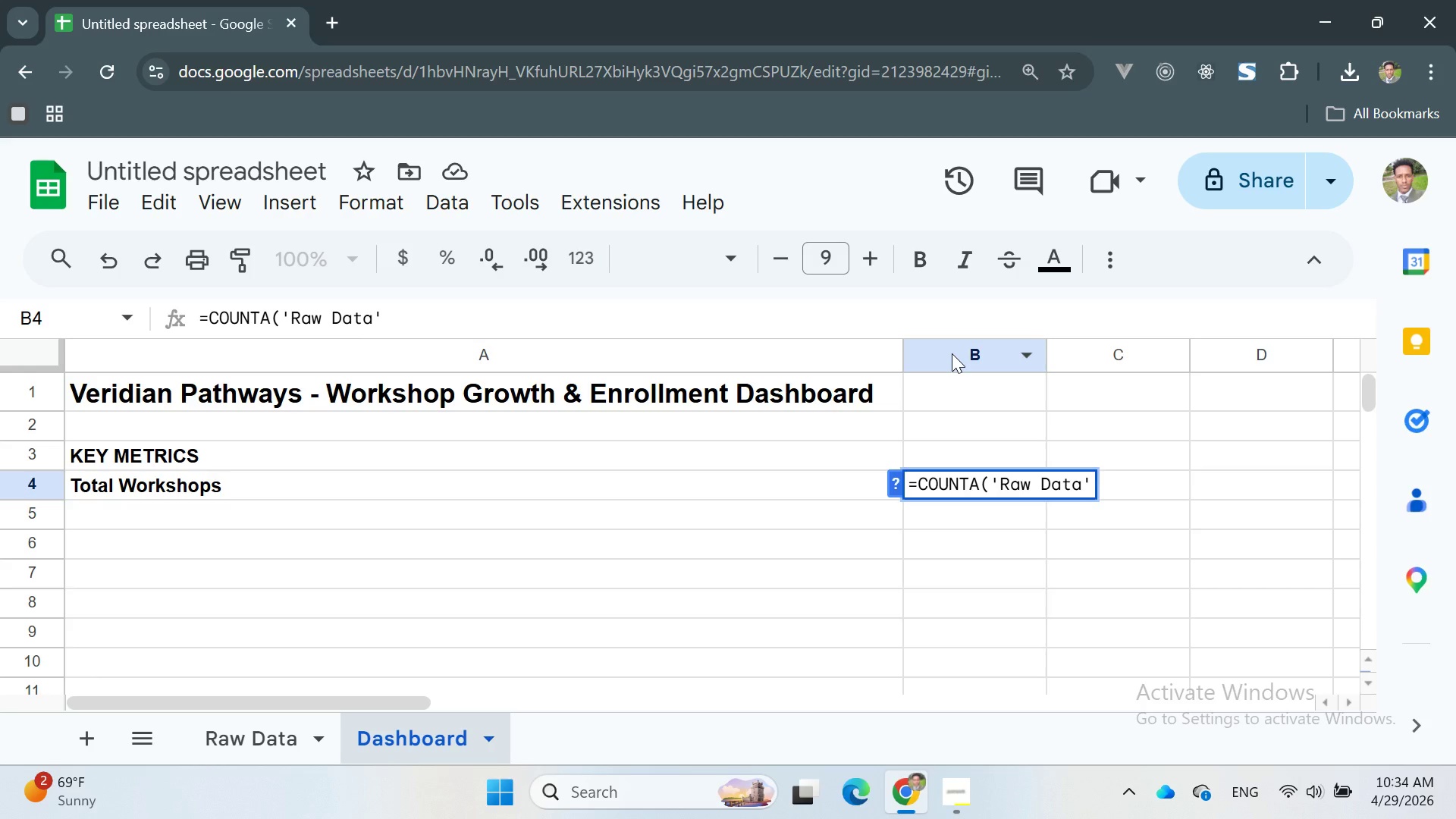 
key(ArrowRight)
 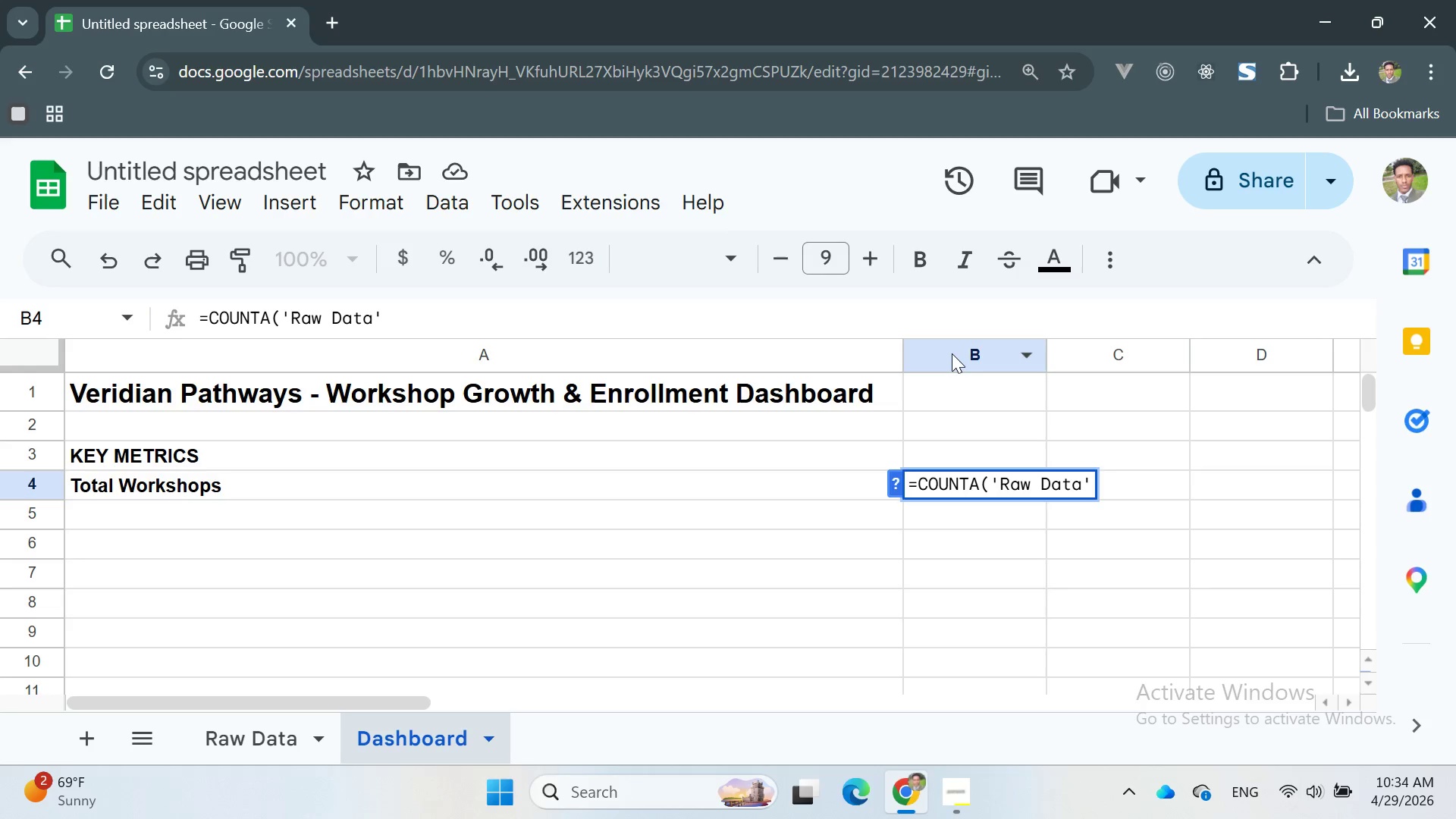 
type(!A:A10)
key(Backspace)
key(Backspace)
key(Backspace)
key(Backspace)
type(2:A101)
 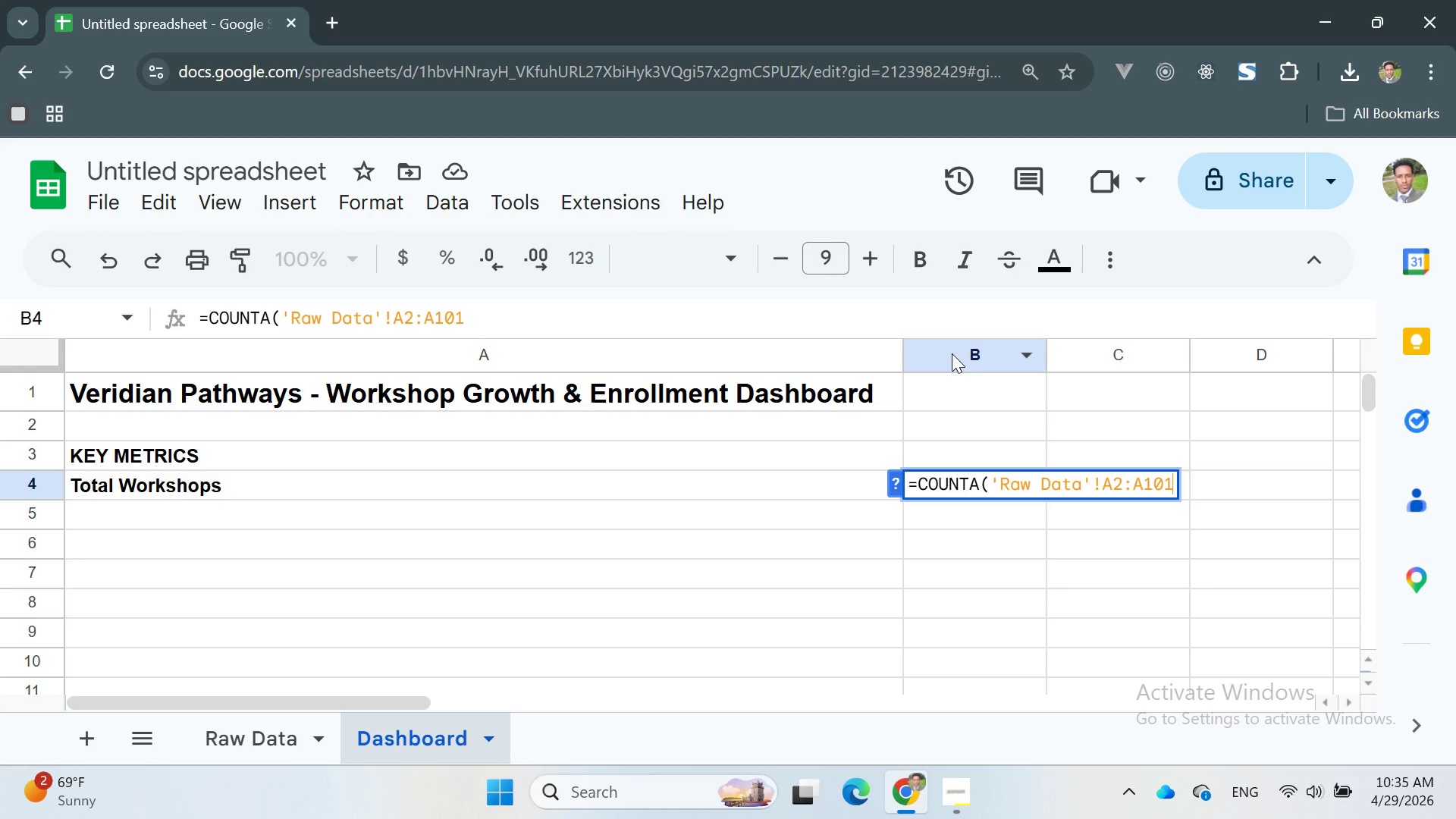 
key(Shift+0)
 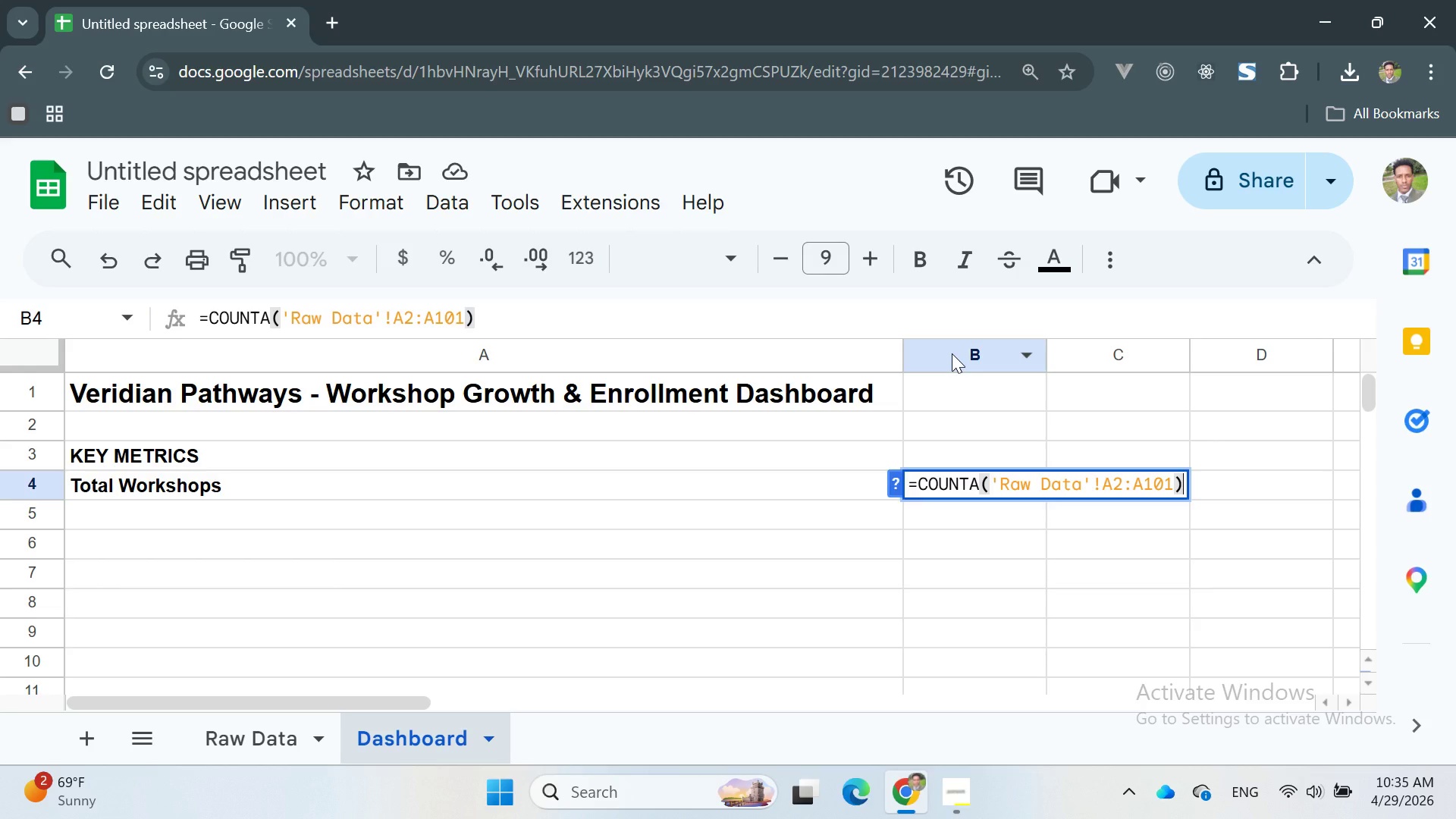 
key(Enter)
 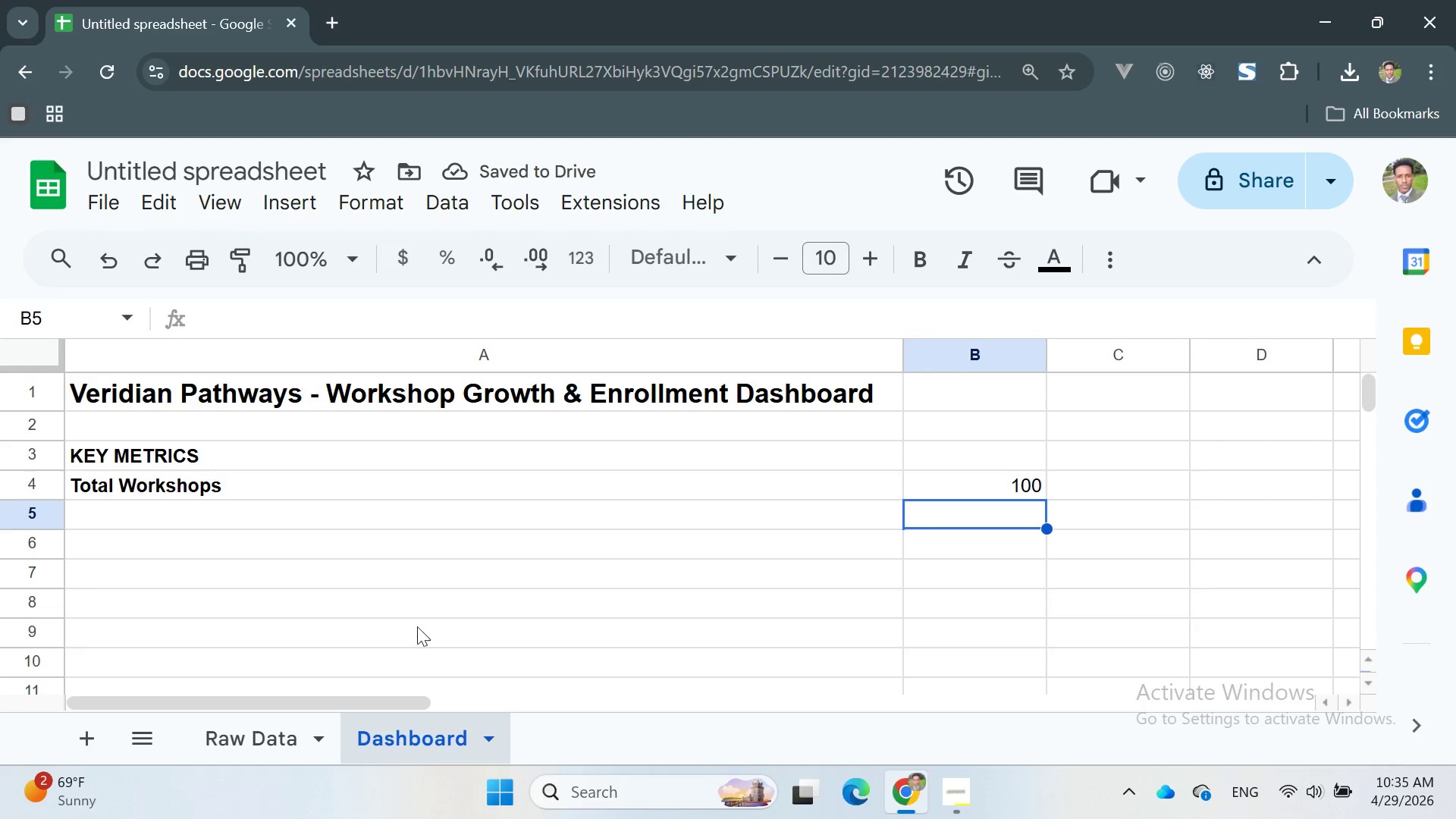 
left_click([309, 479])
 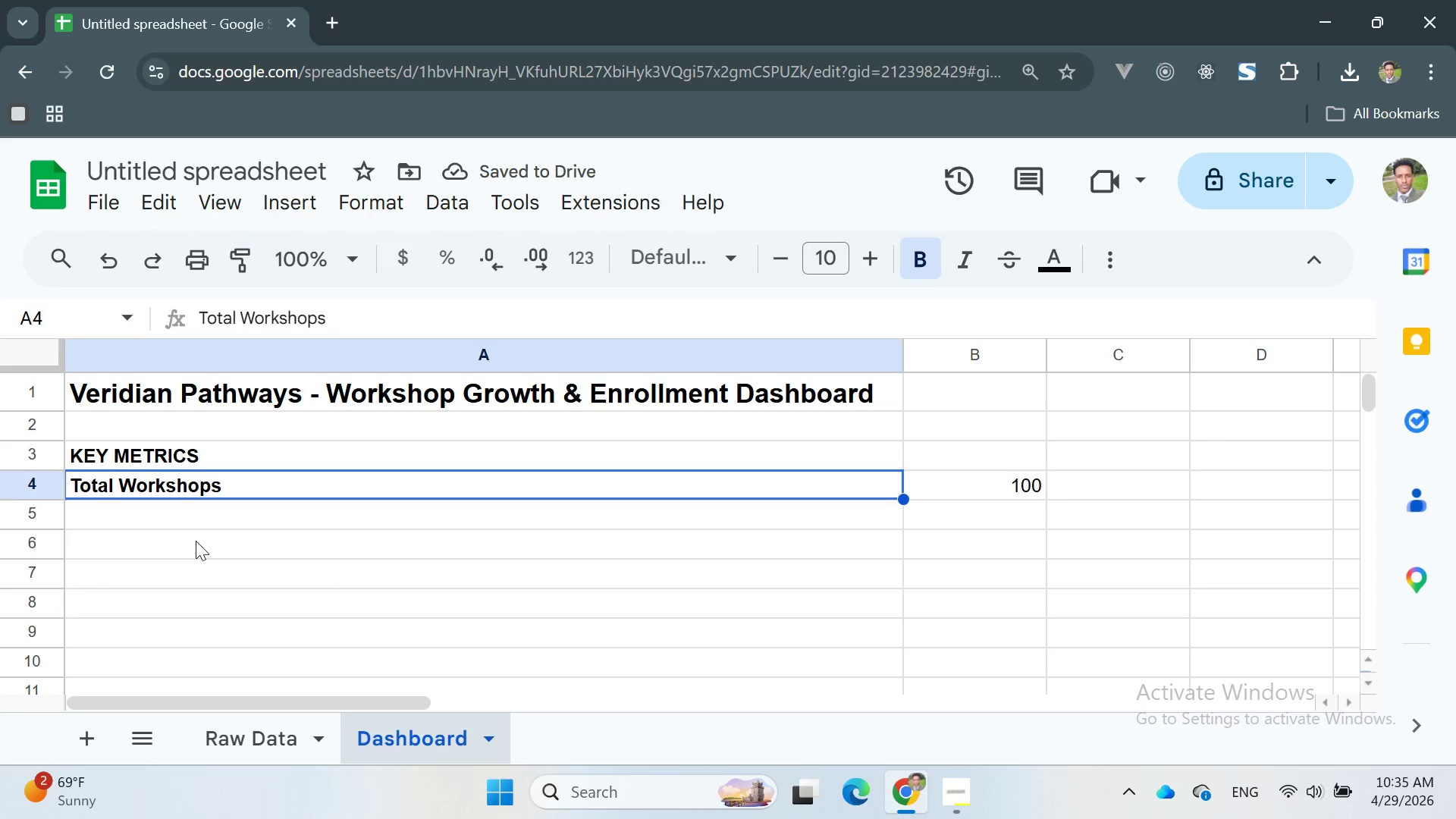 
left_click([196, 541])
 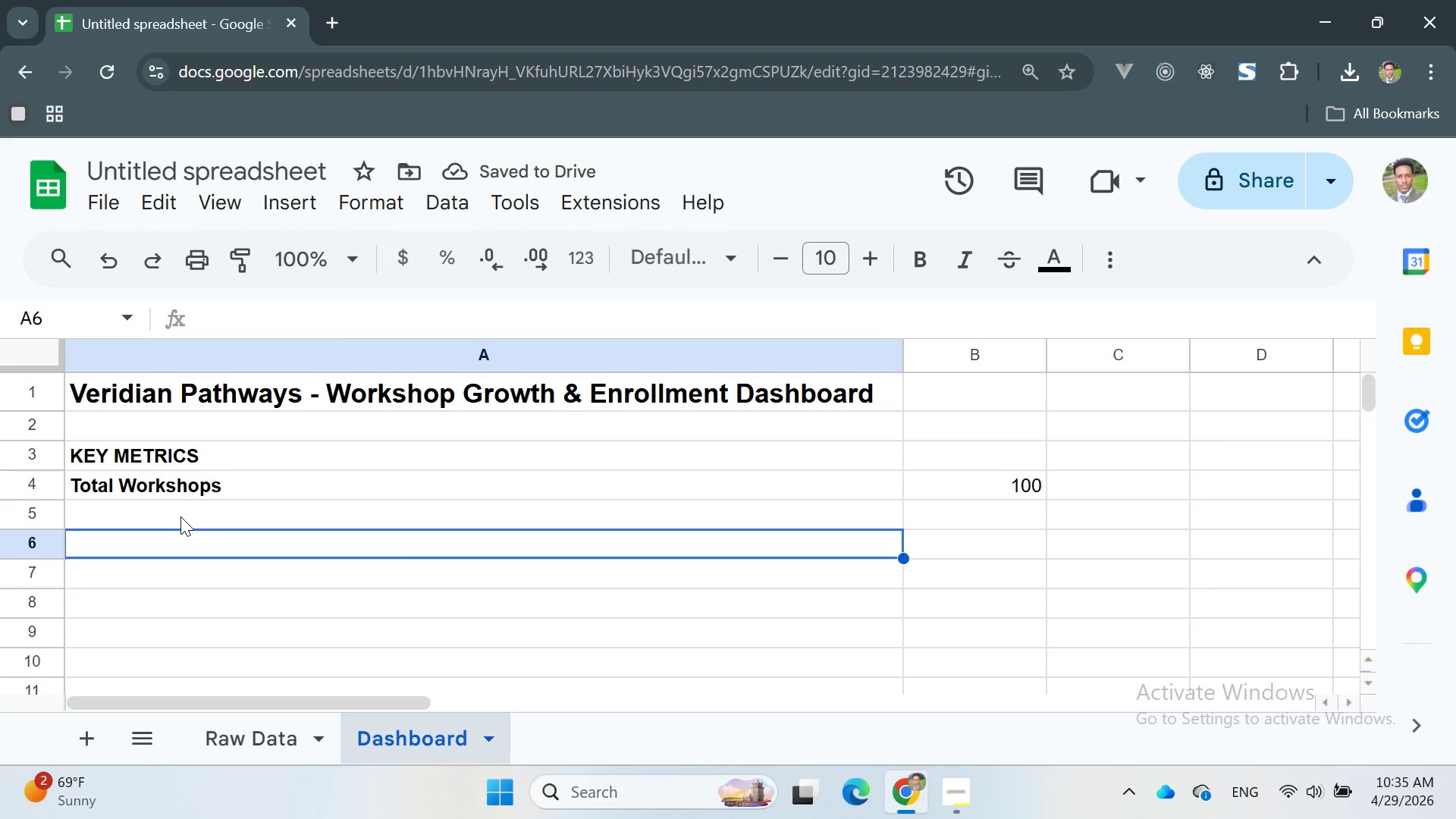 
left_click([180, 516])
 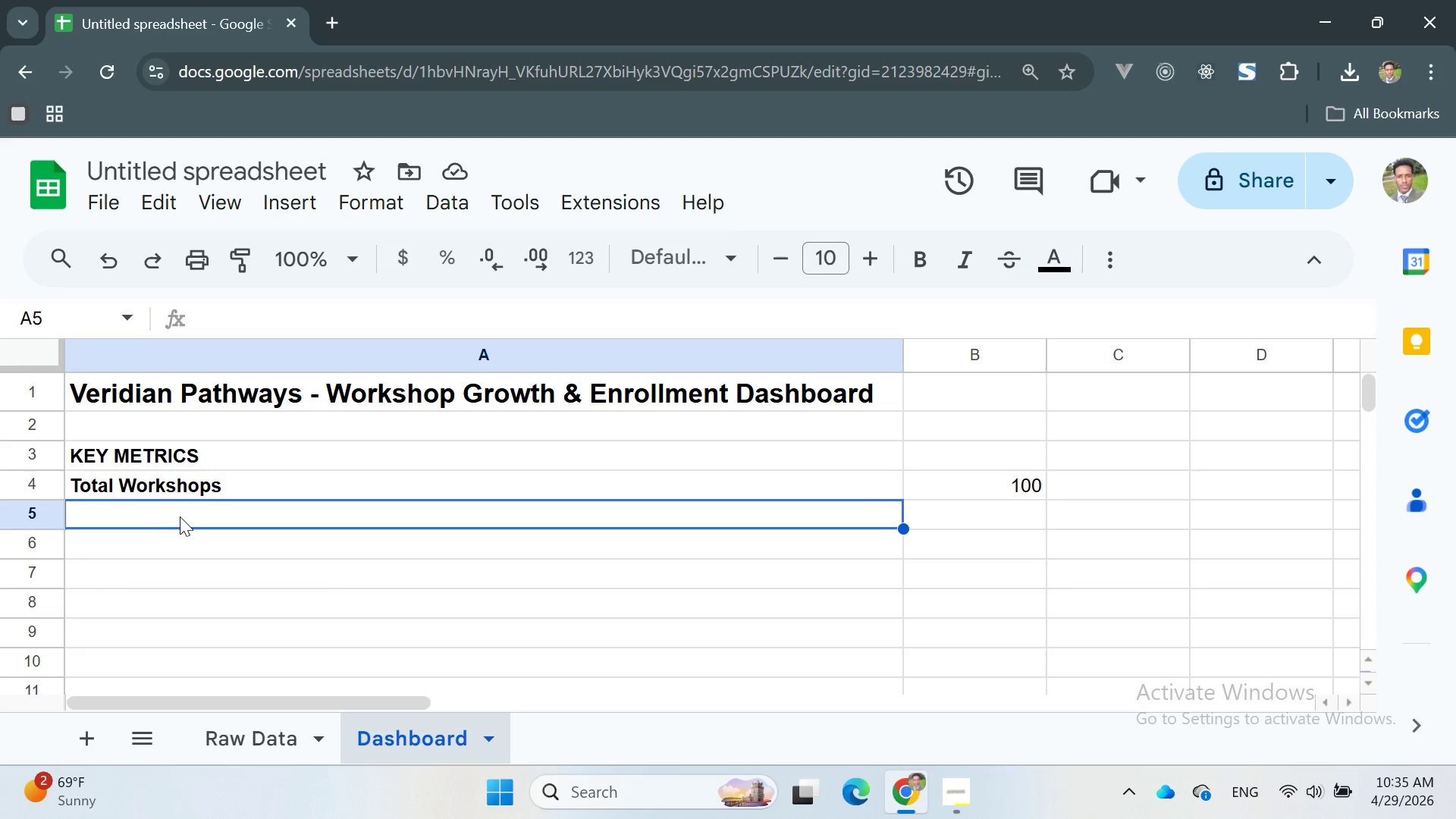 
wait(8.59)
 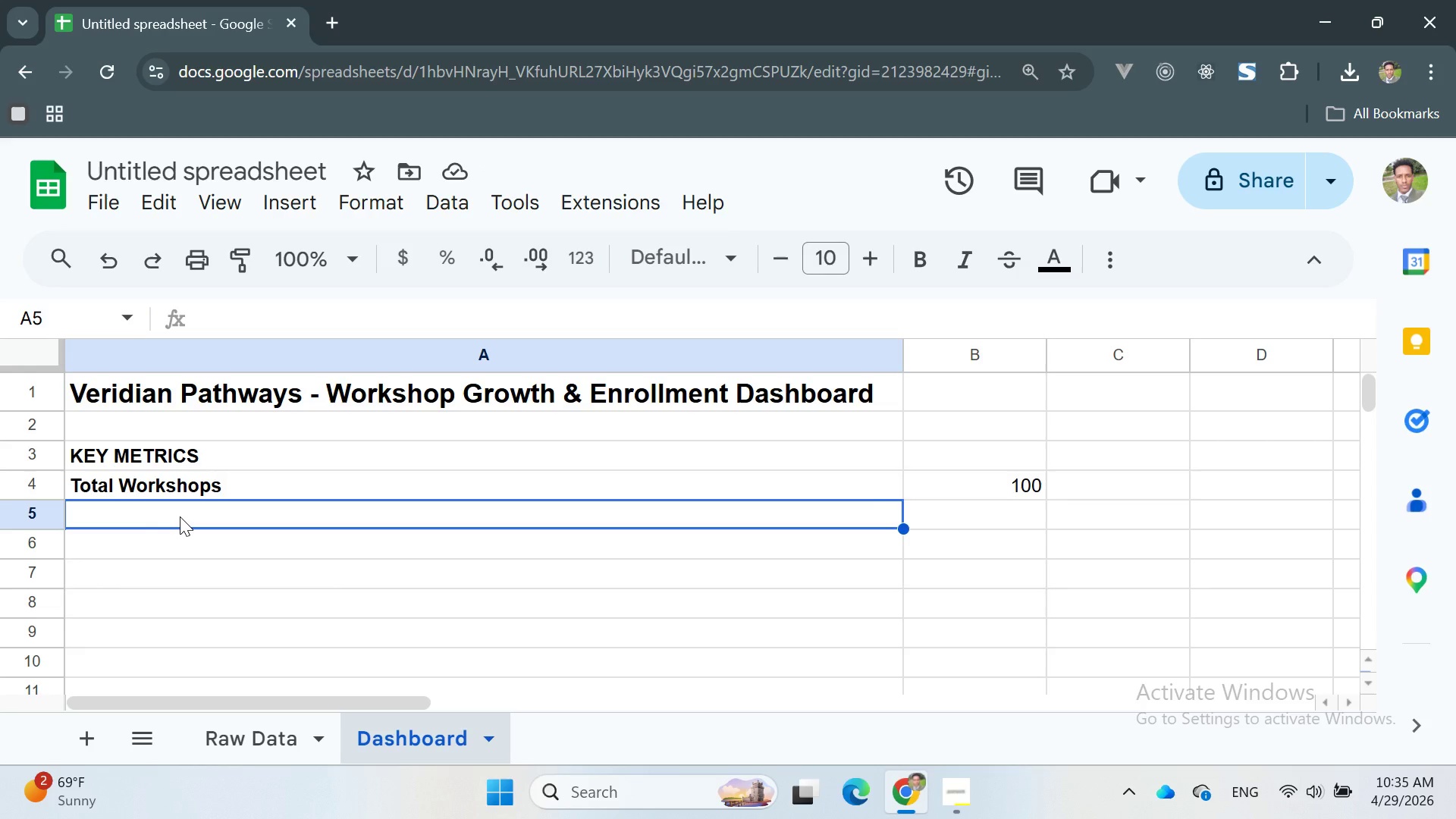 
type(Total Inqui)
 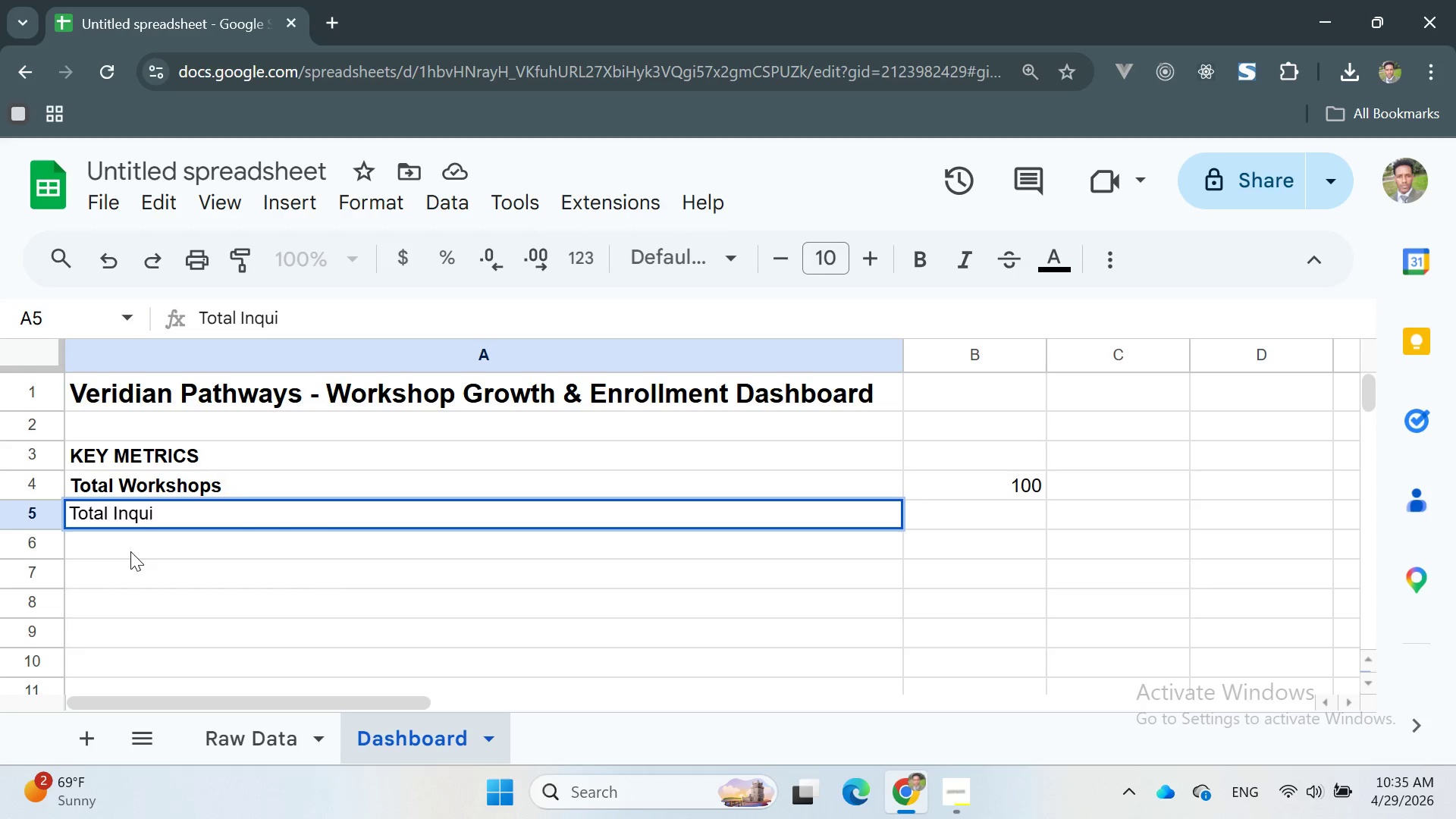 
wait(9.94)
 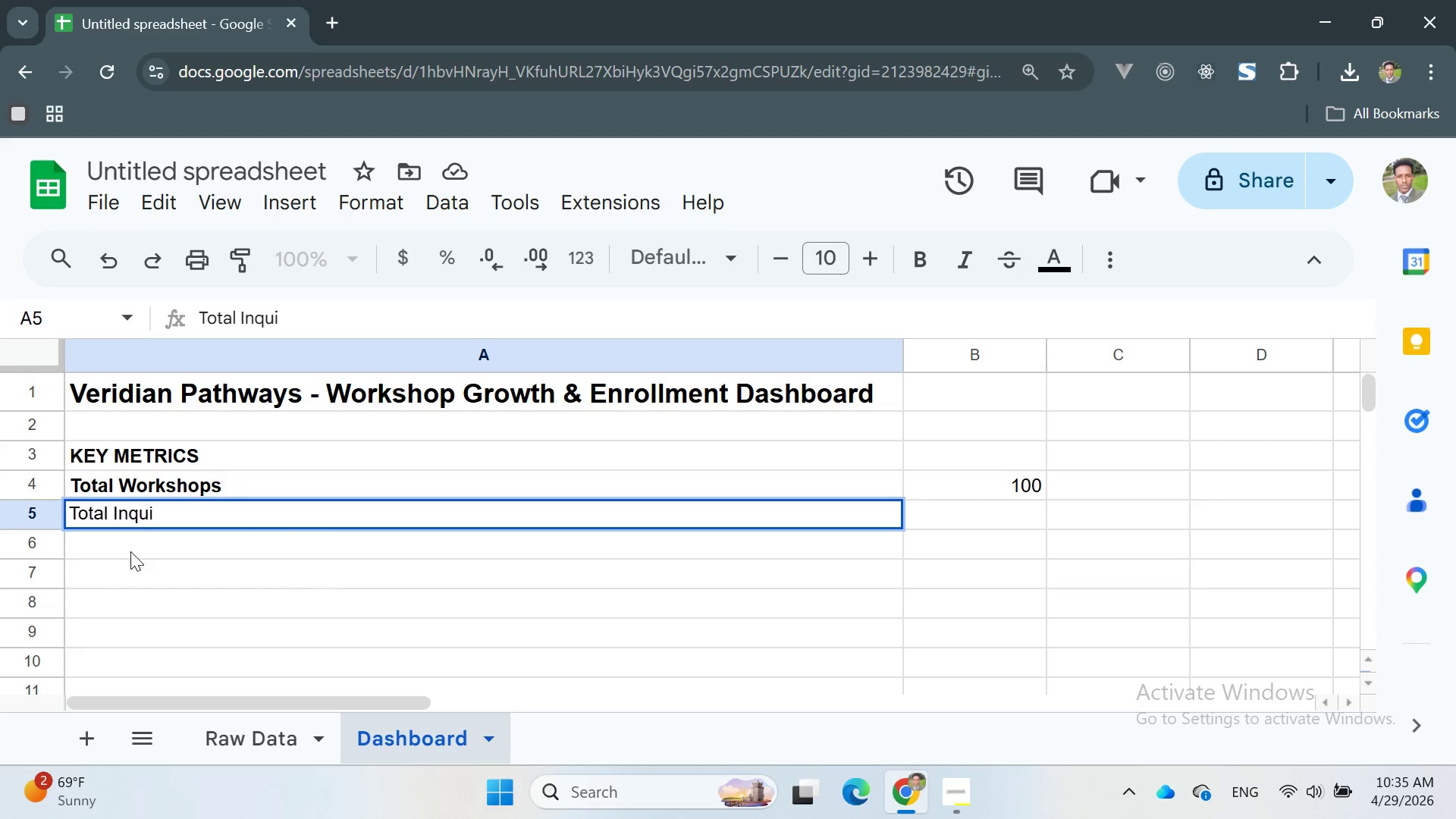 
type(ries)
 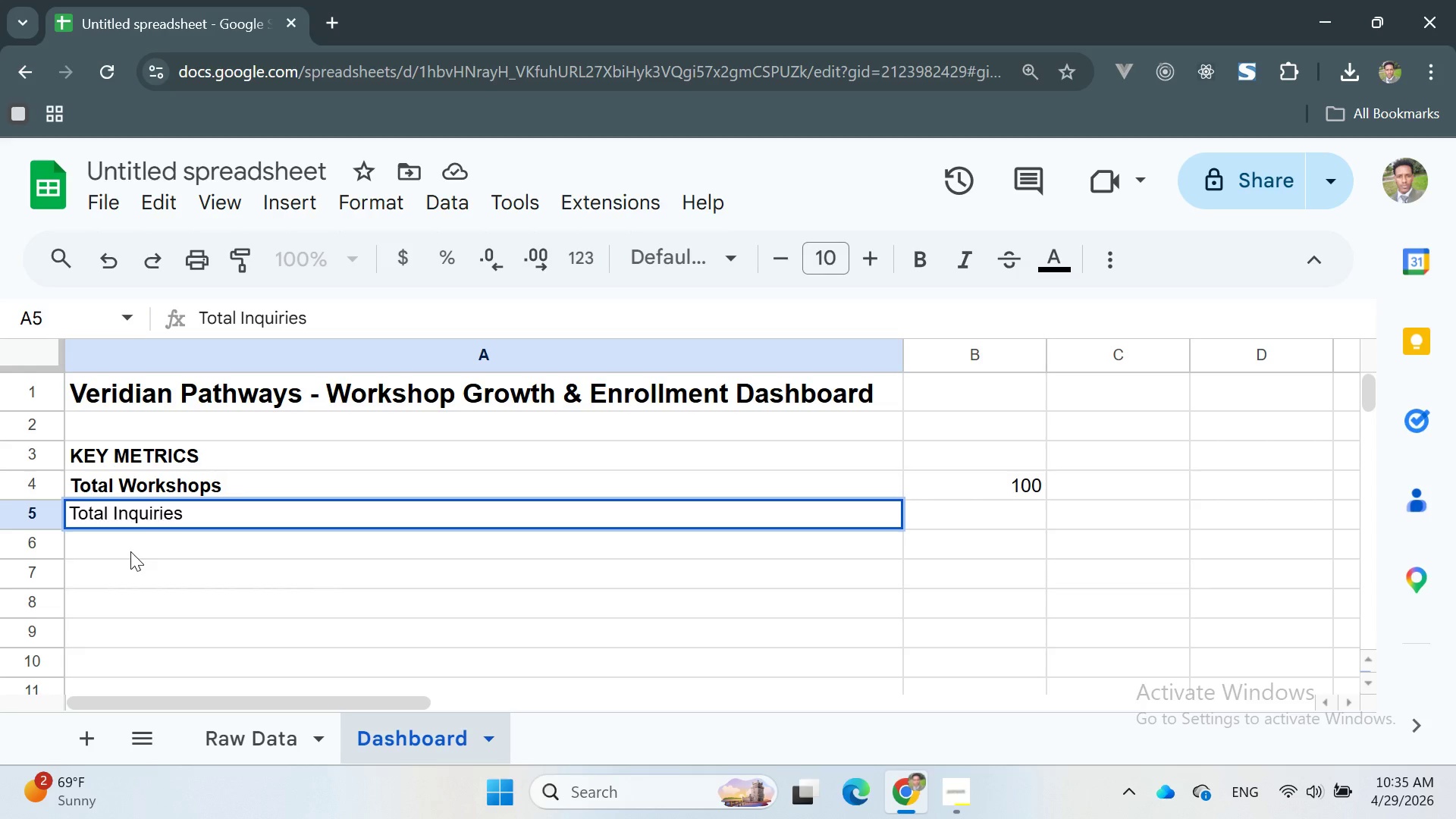 
key(Enter)
 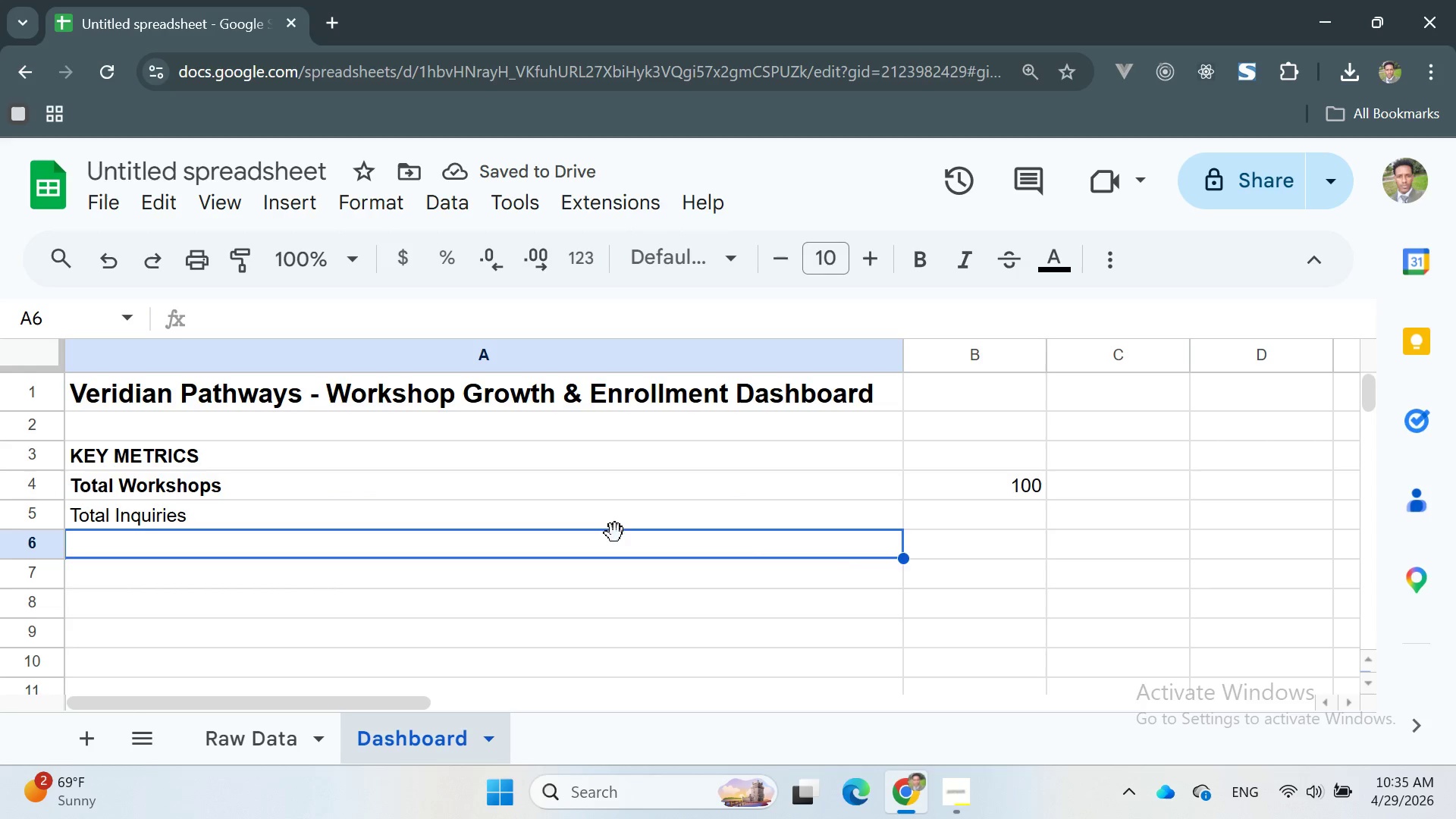 
double_click([960, 516])
 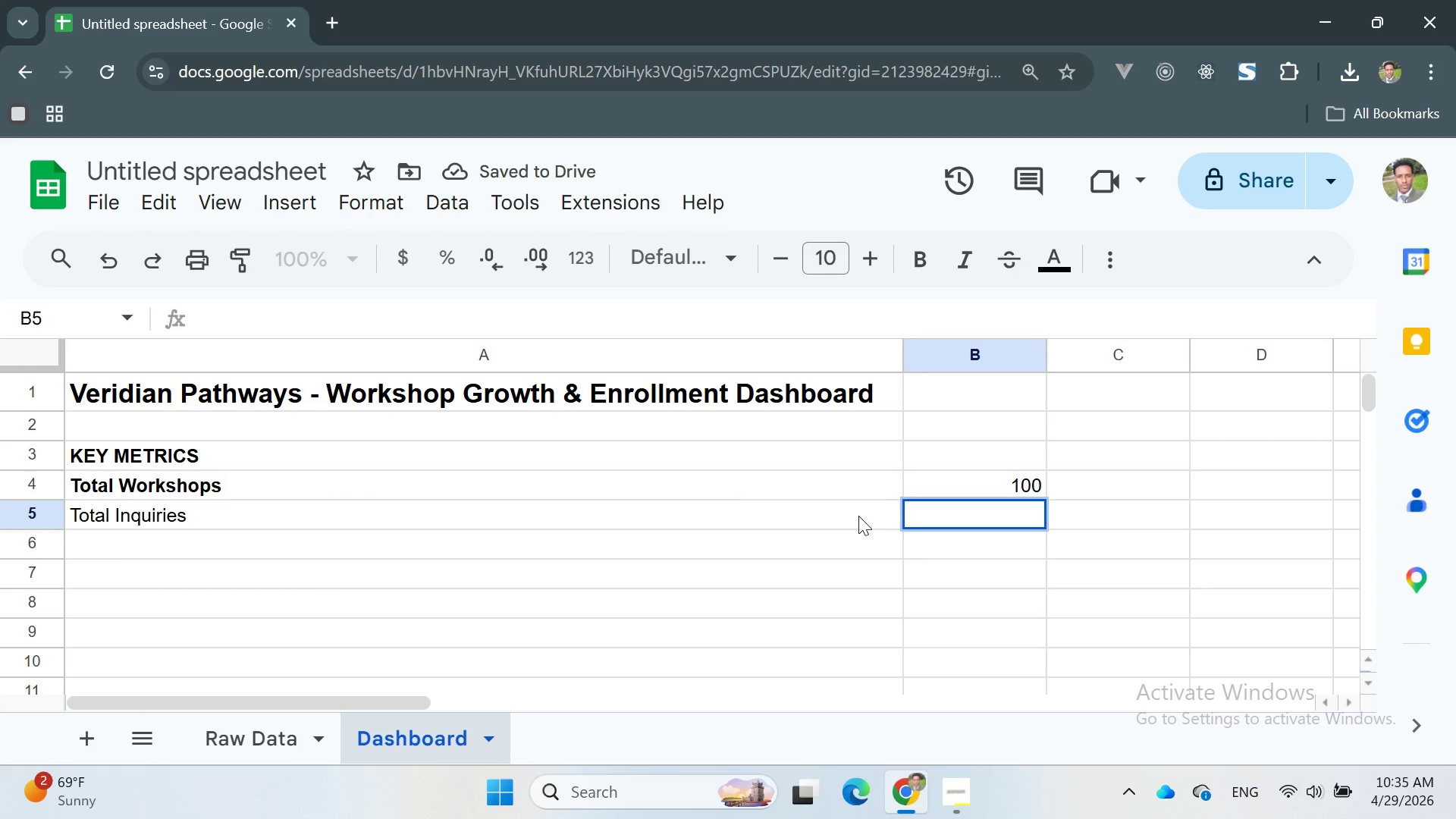 
double_click([858, 516])
 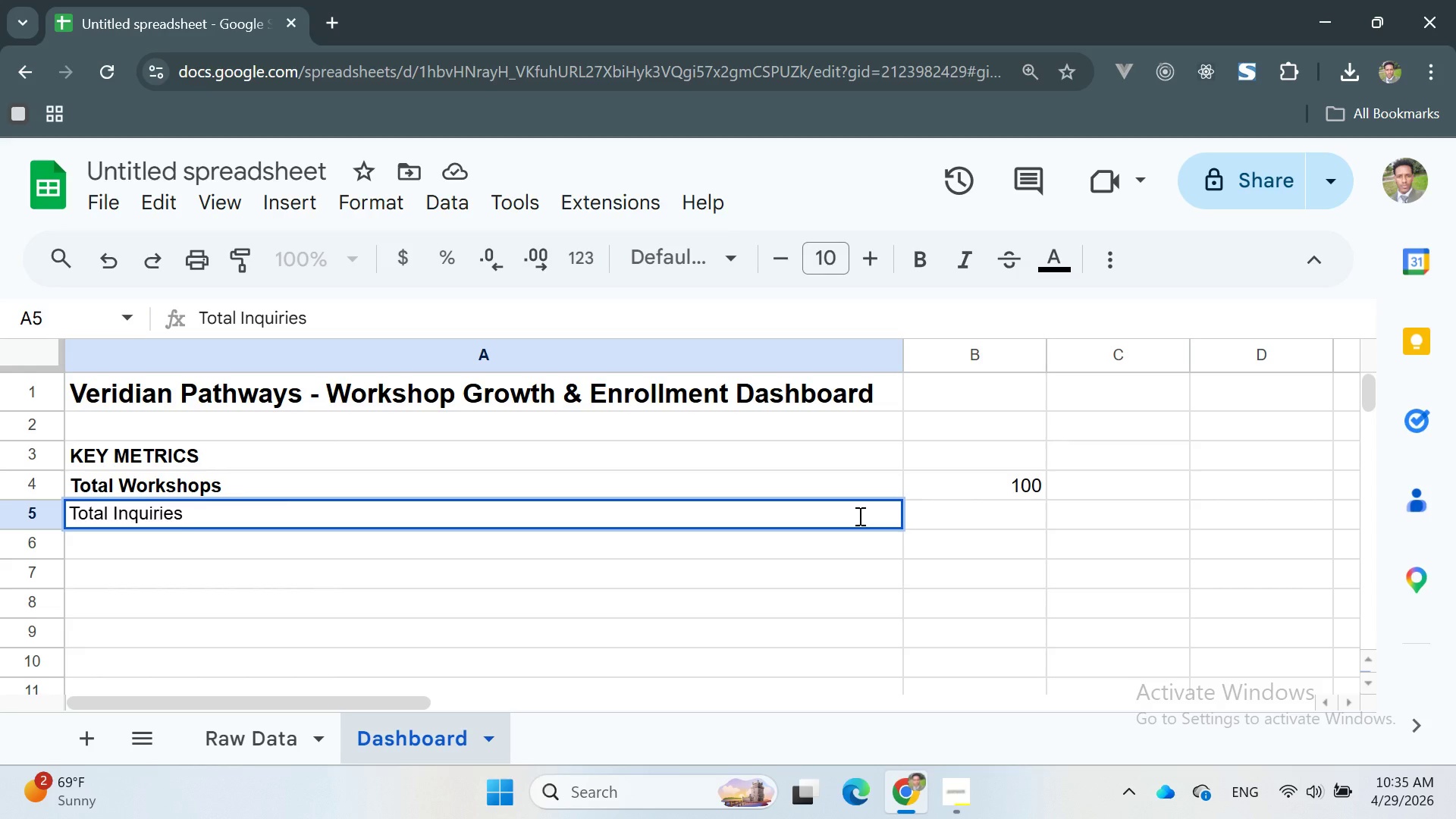 
wait(8.75)
 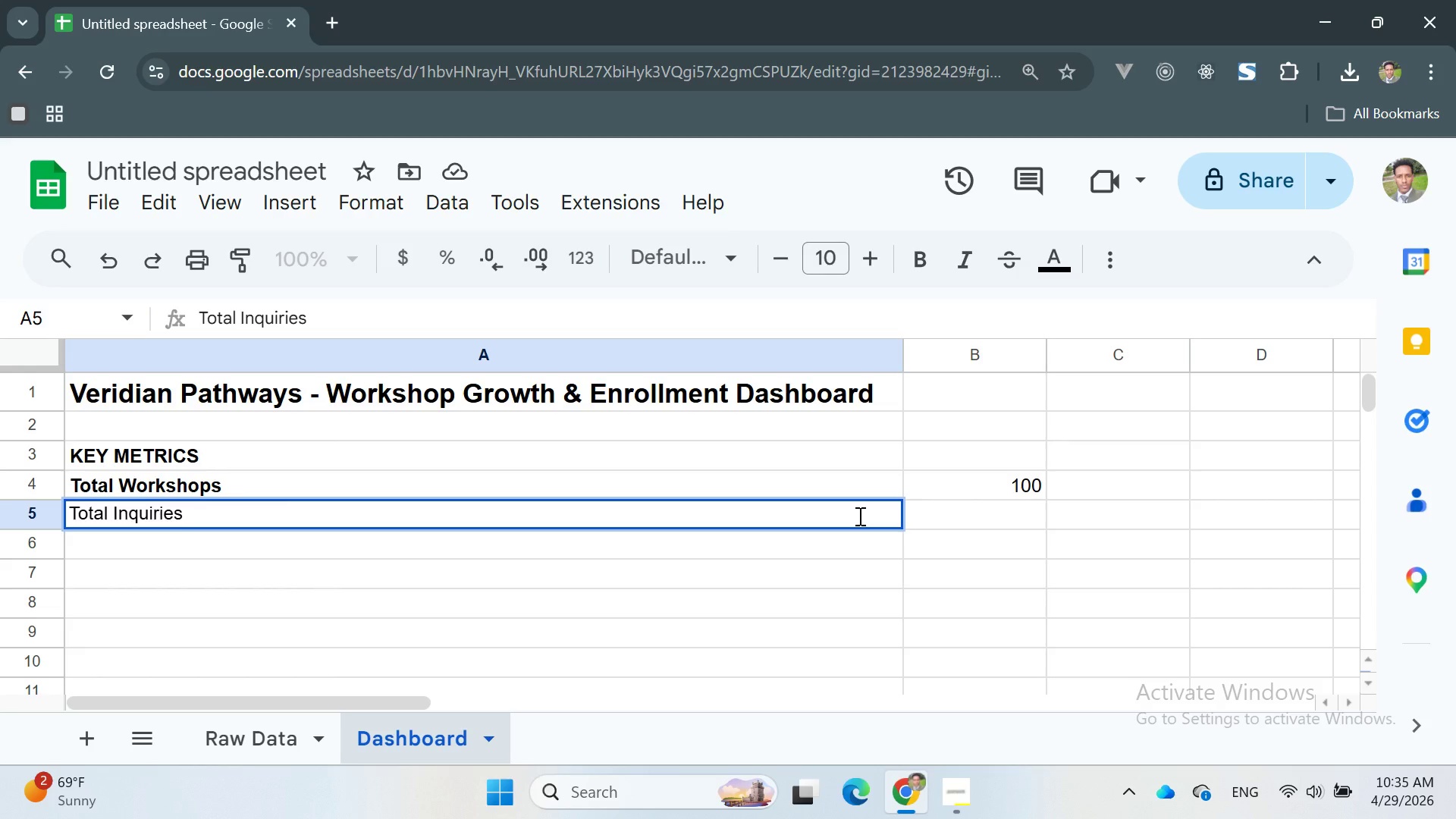 
double_click([946, 520])
 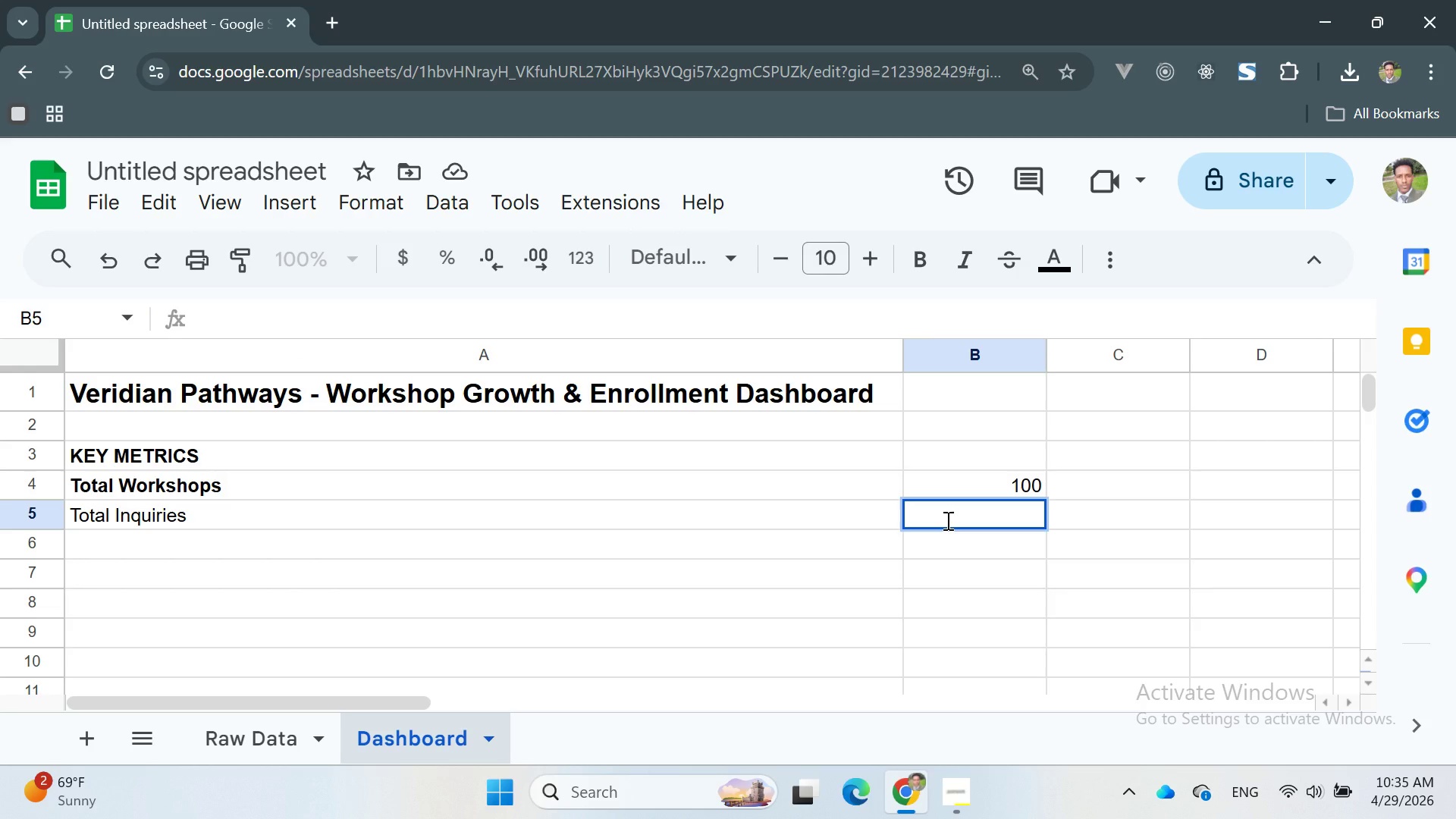 
type(=SUM)
 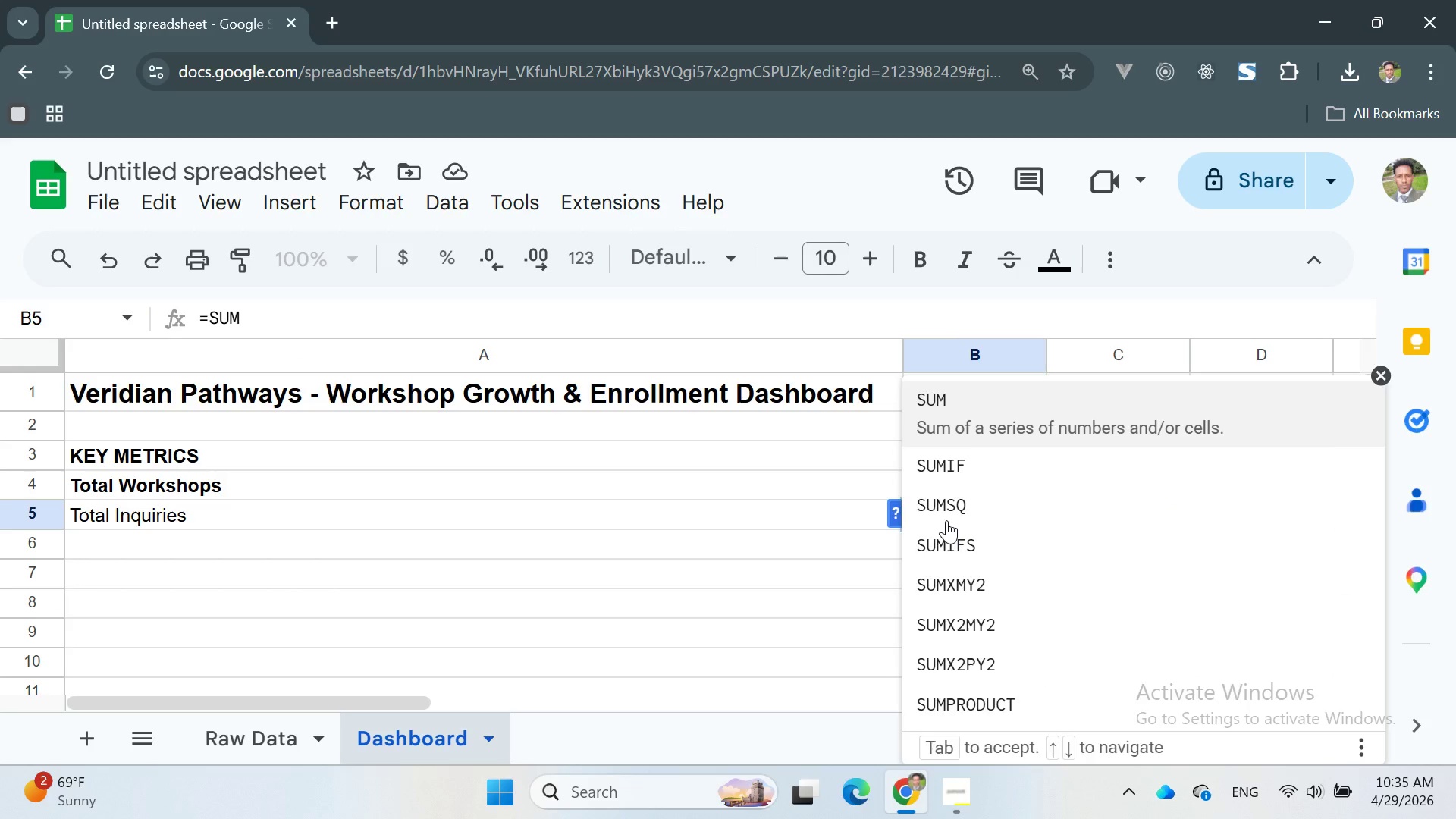 
key(Enter)
 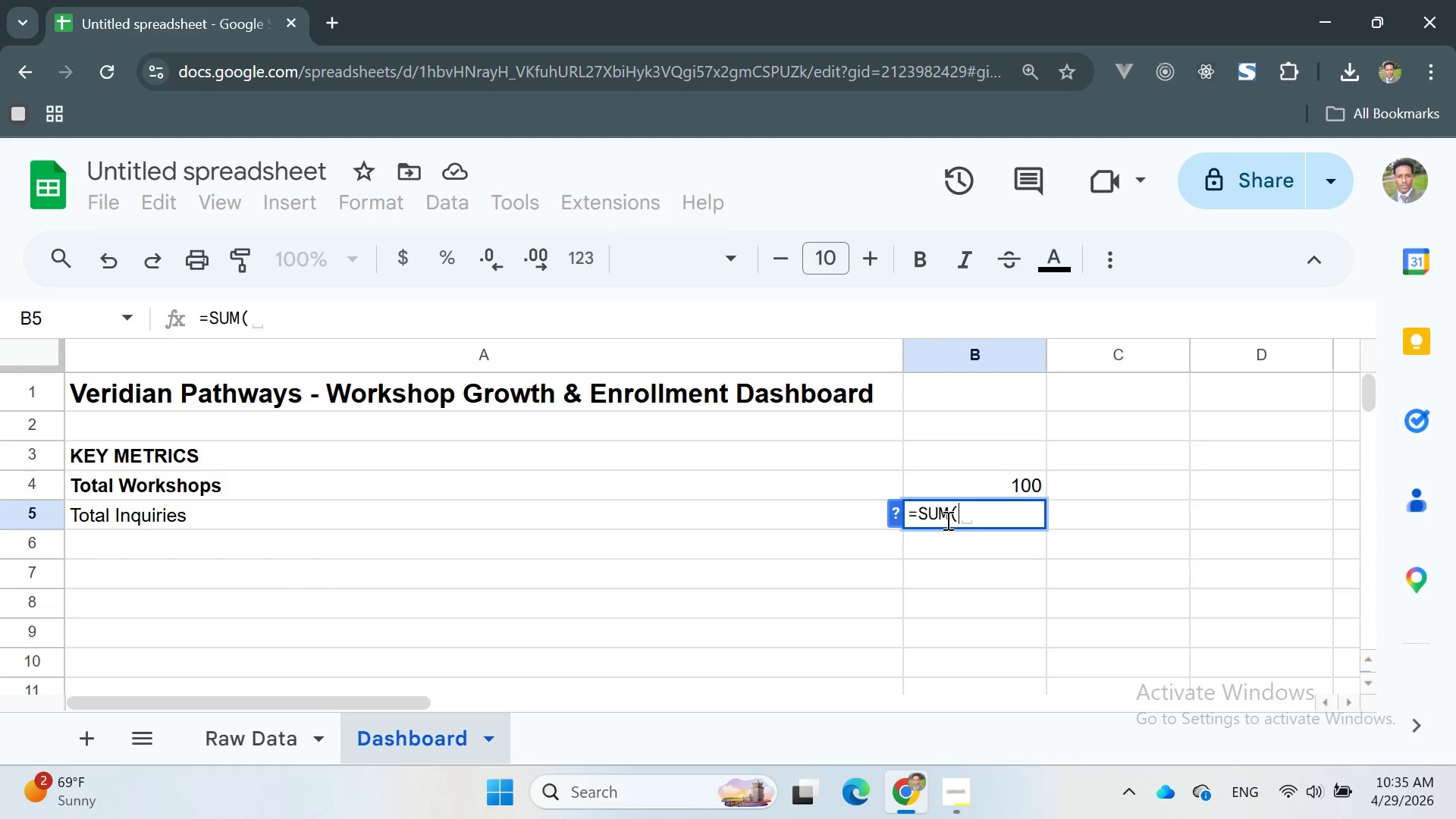 
key(Quote)
 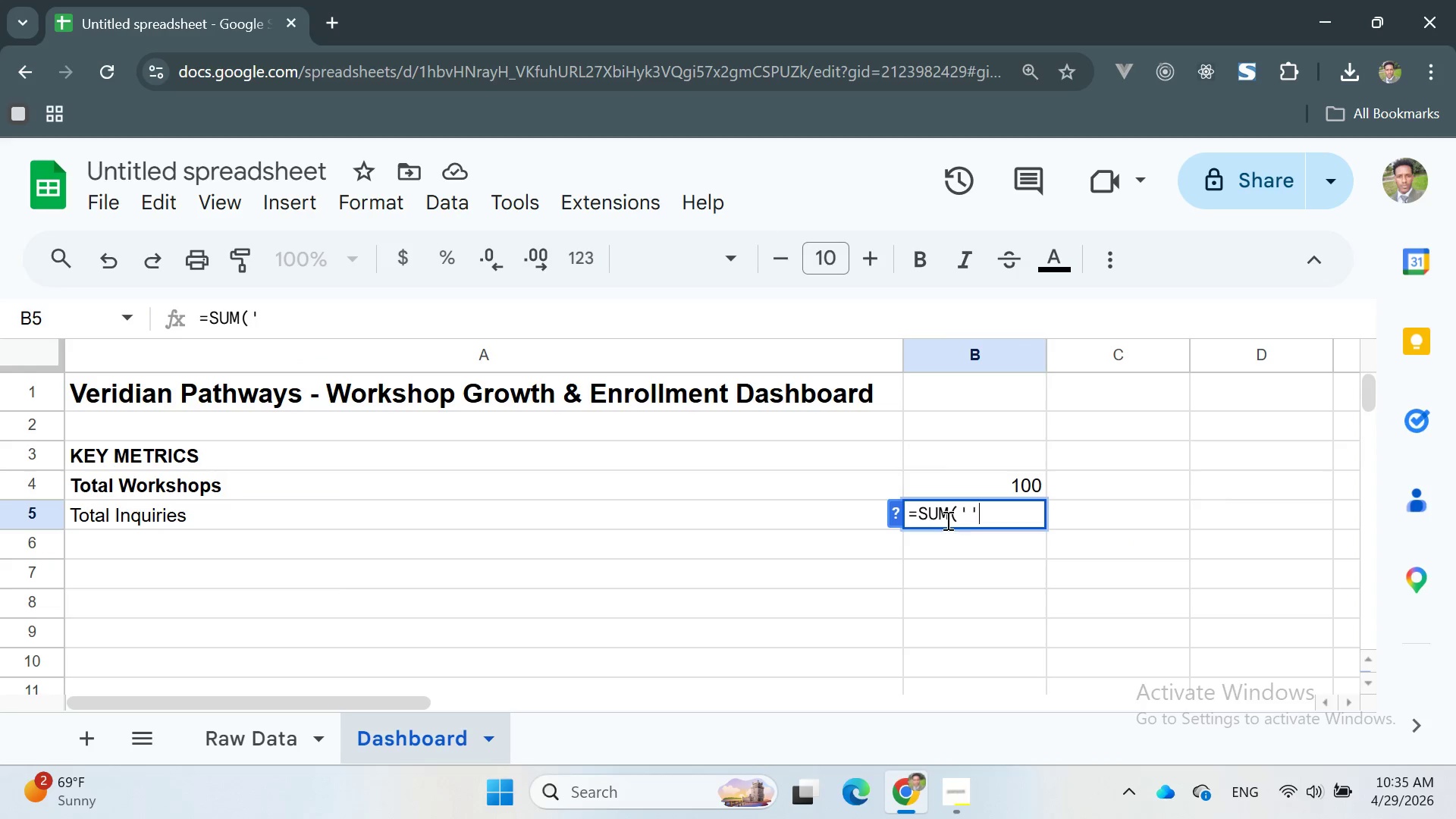 
key(Quote)
 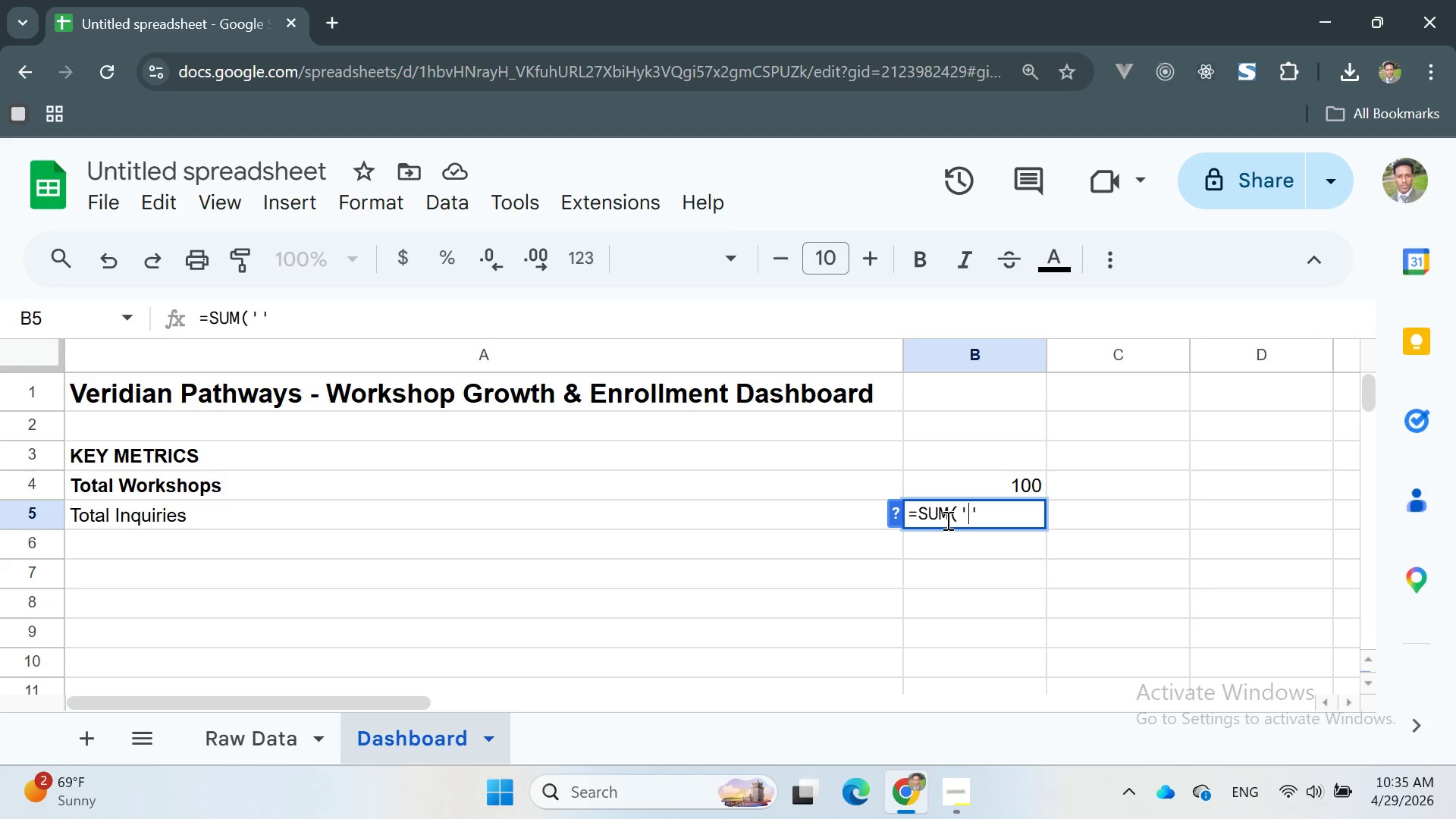 
key(ArrowLeft)
 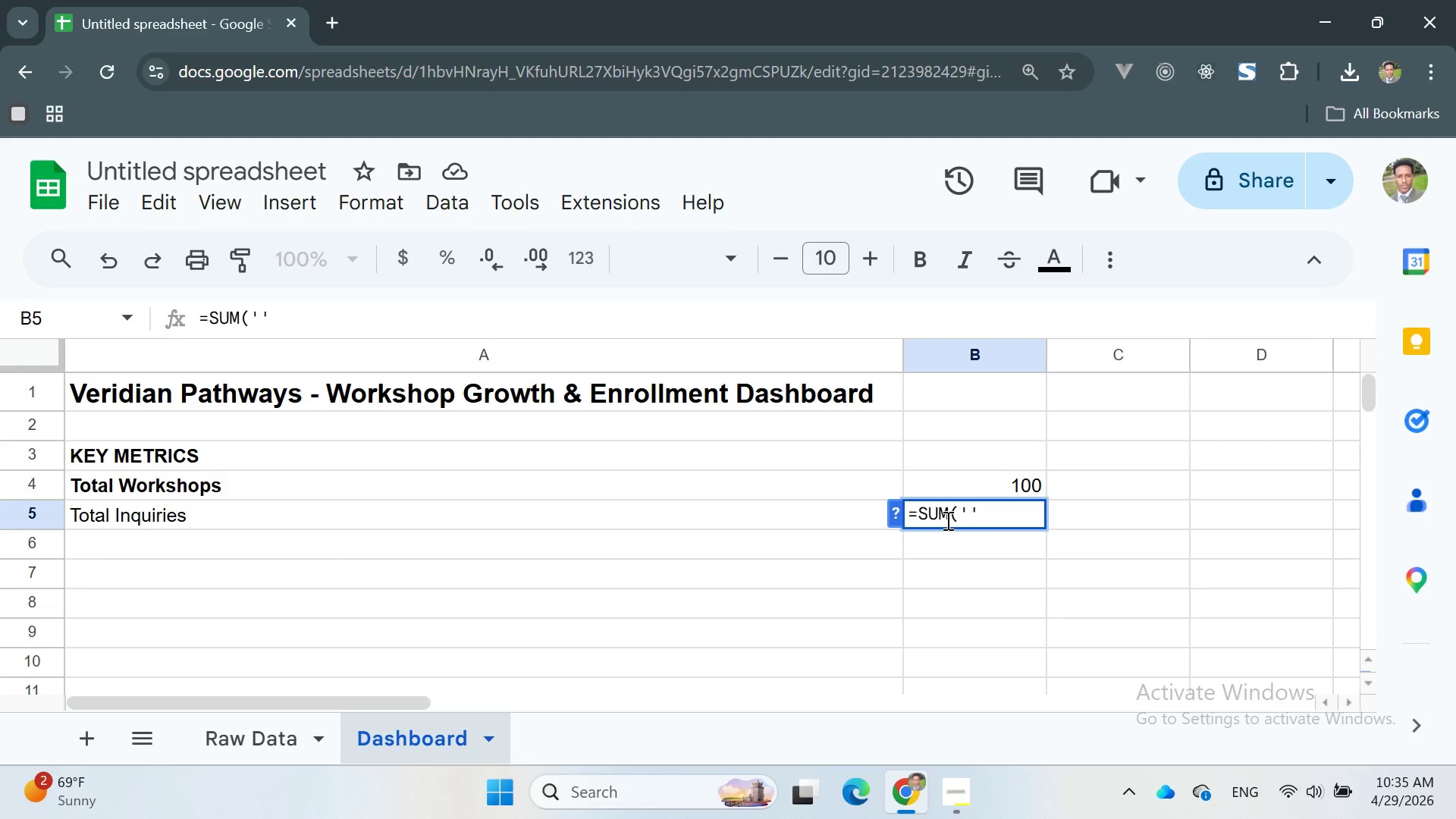 
type(RAW)
key(Backspace)
key(Backspace)
type(aw Data)
 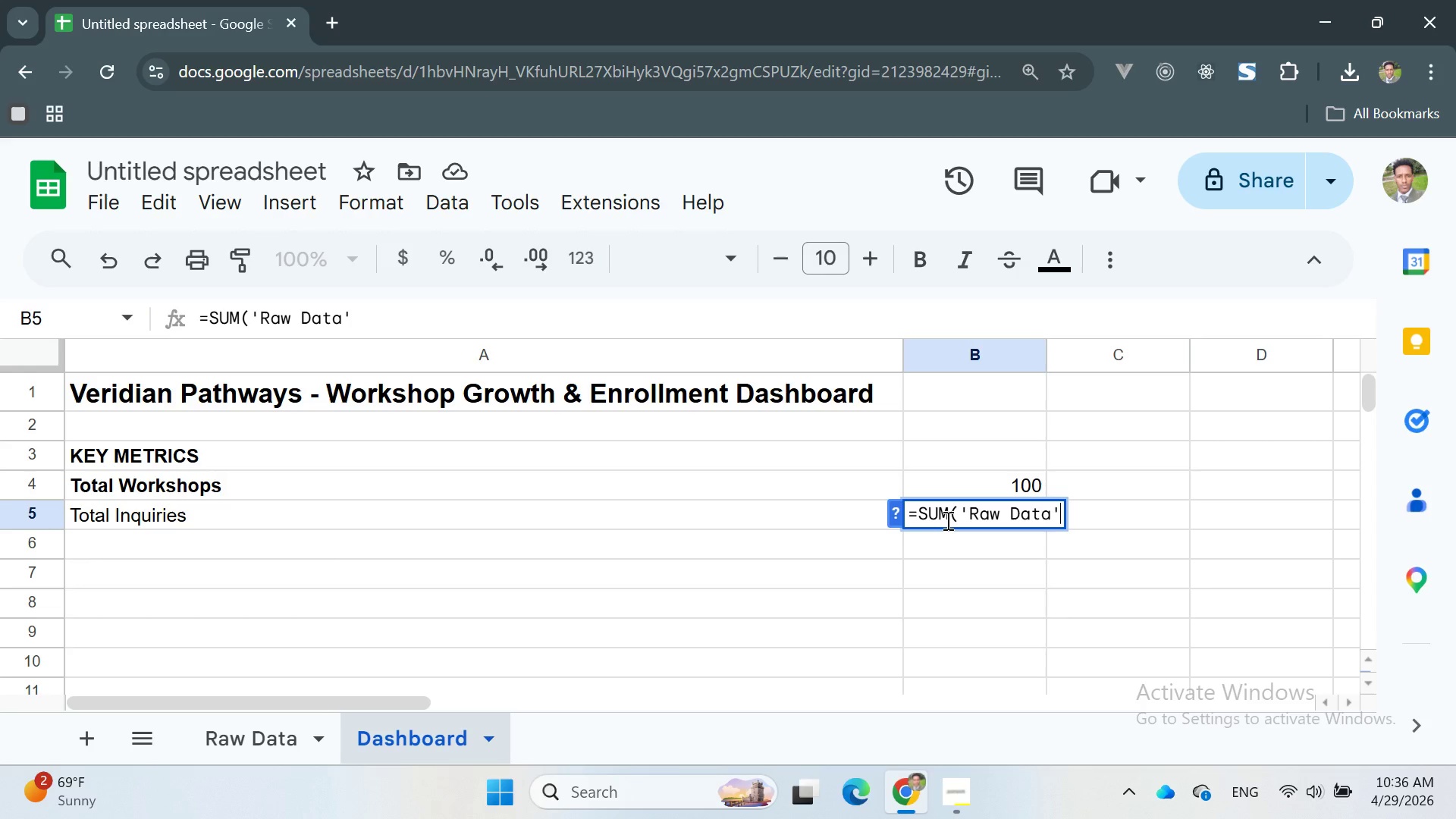 
key(ArrowRight)
 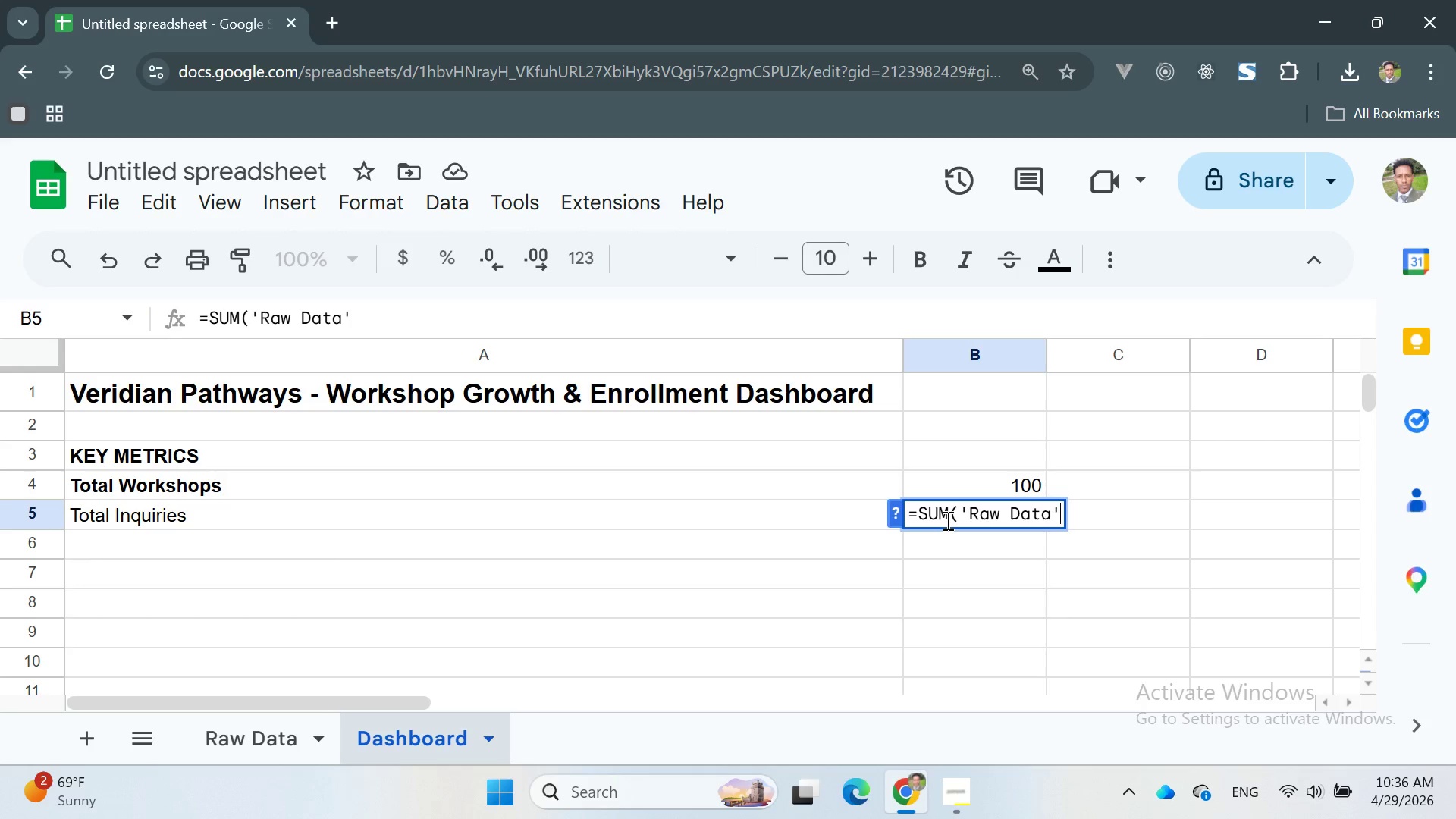 
key(Shift+1)
 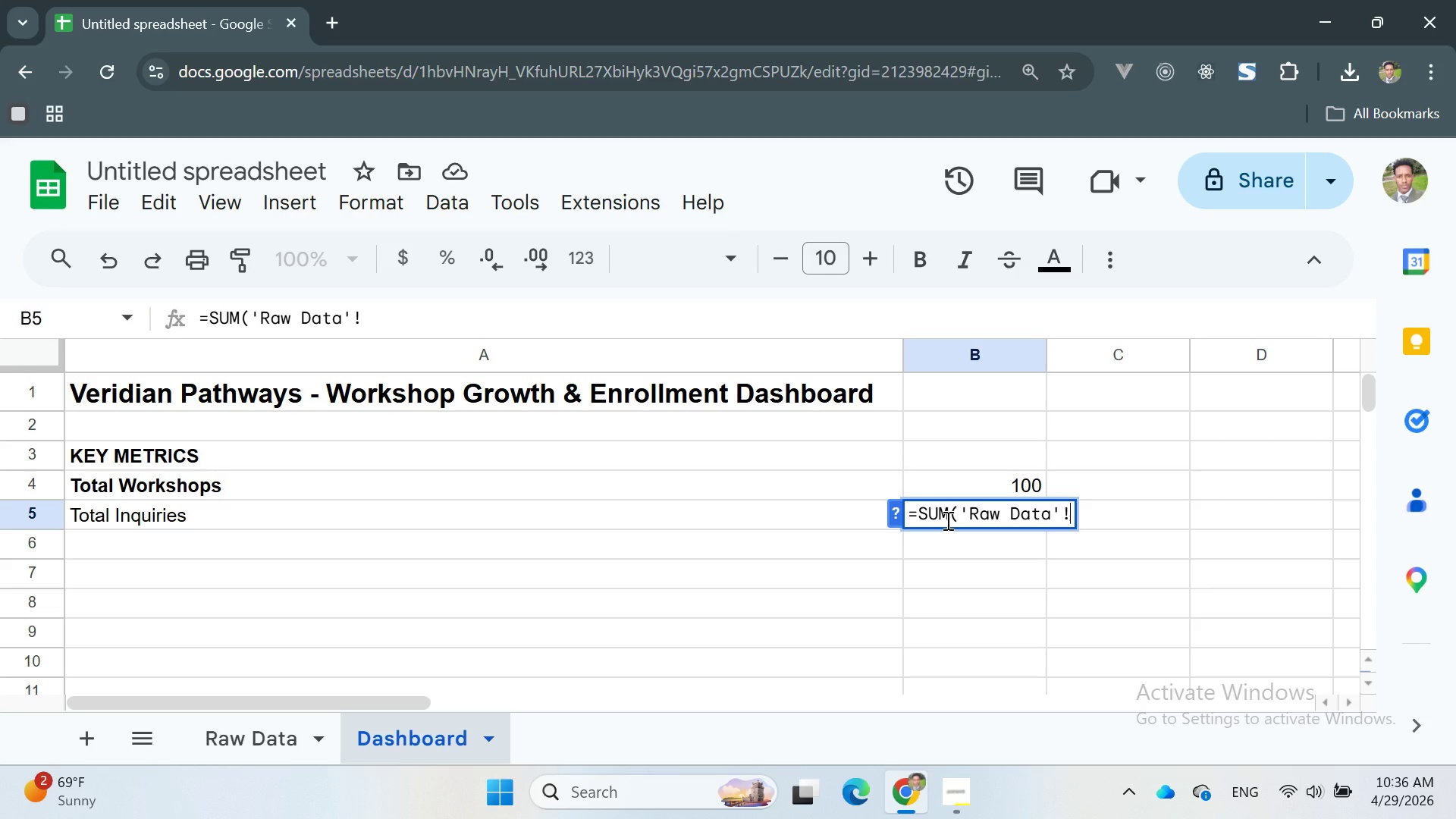 
wait(5.75)
 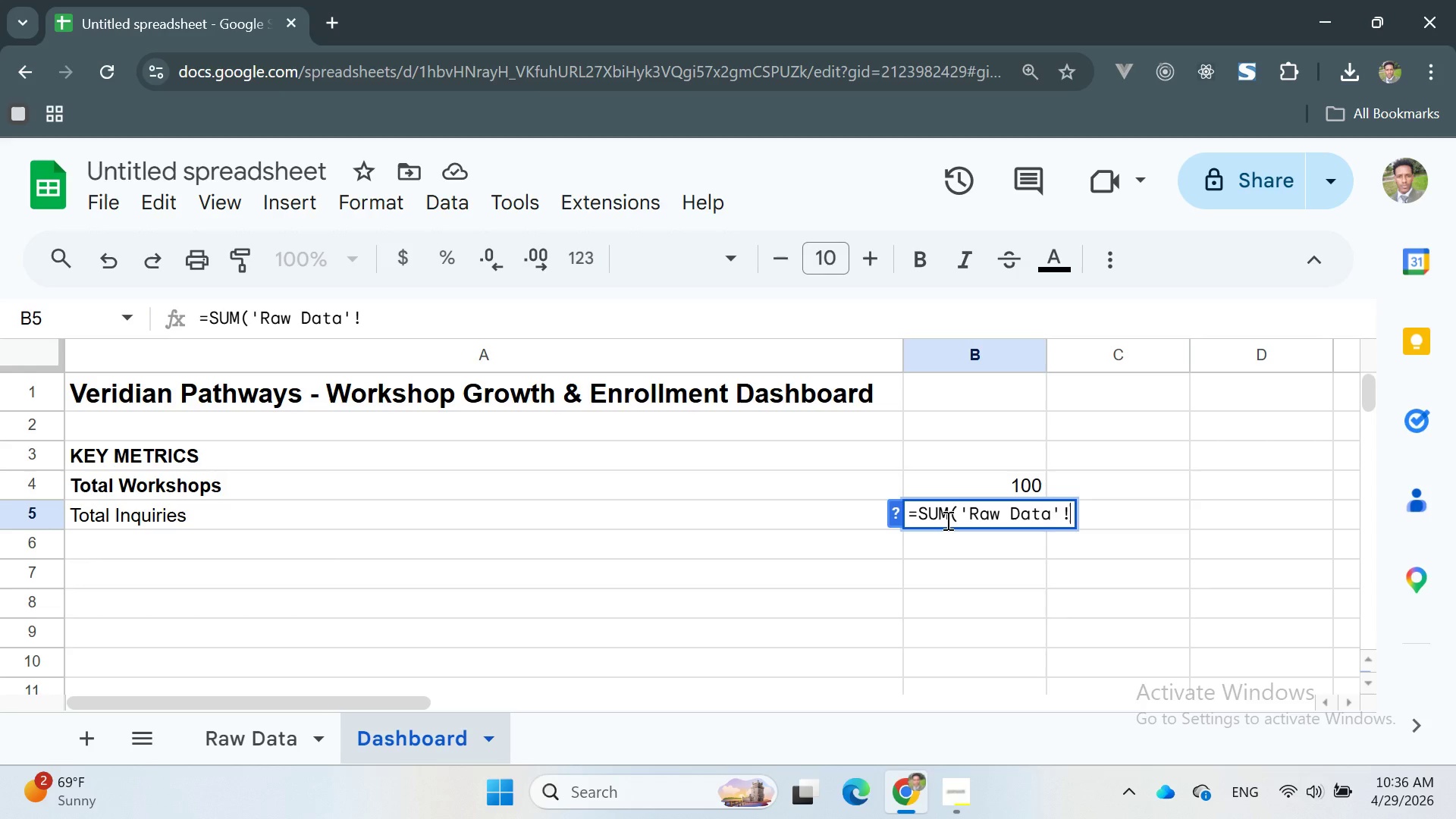 
type(E2:)
 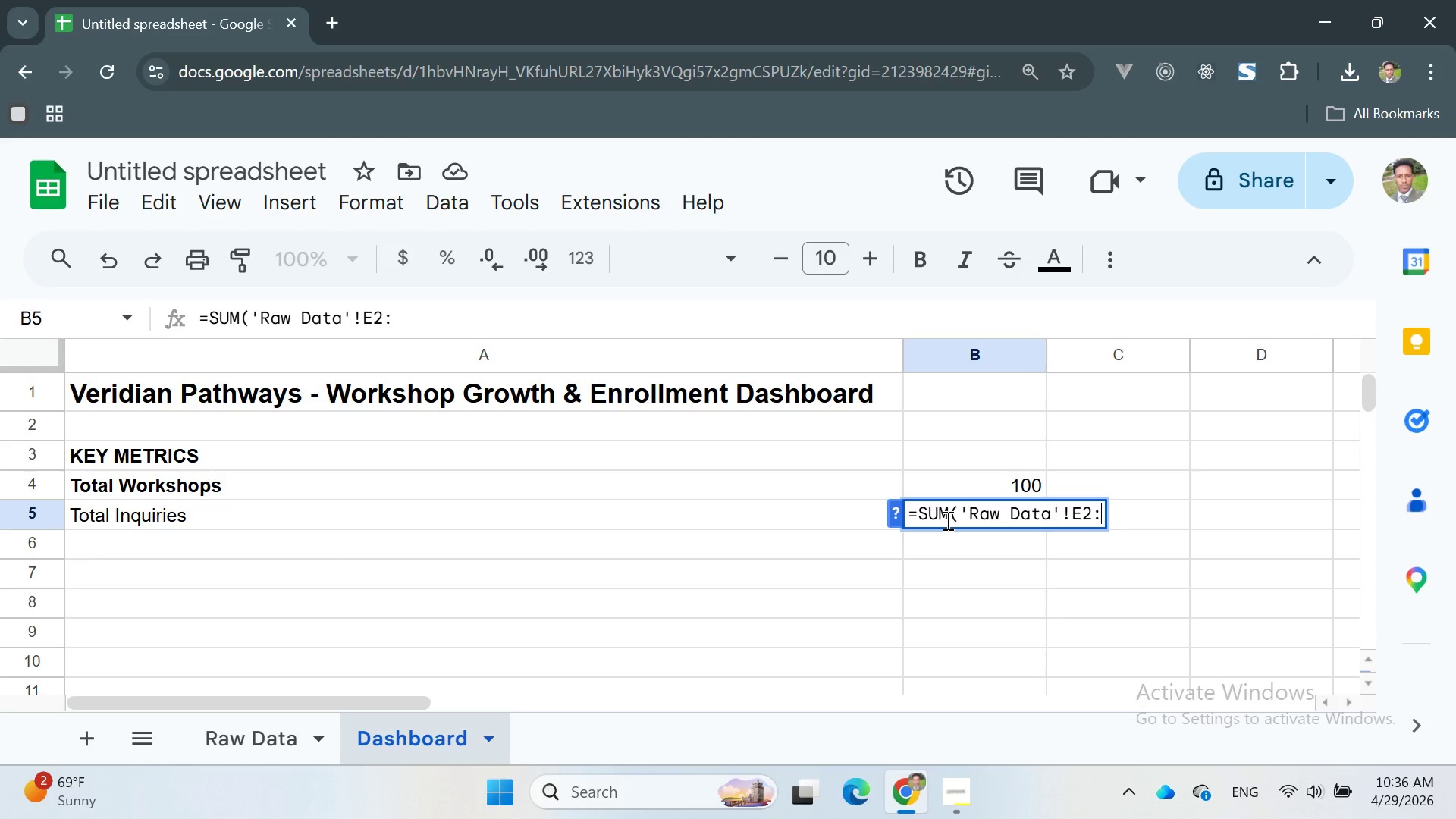 
wait(6.09)
 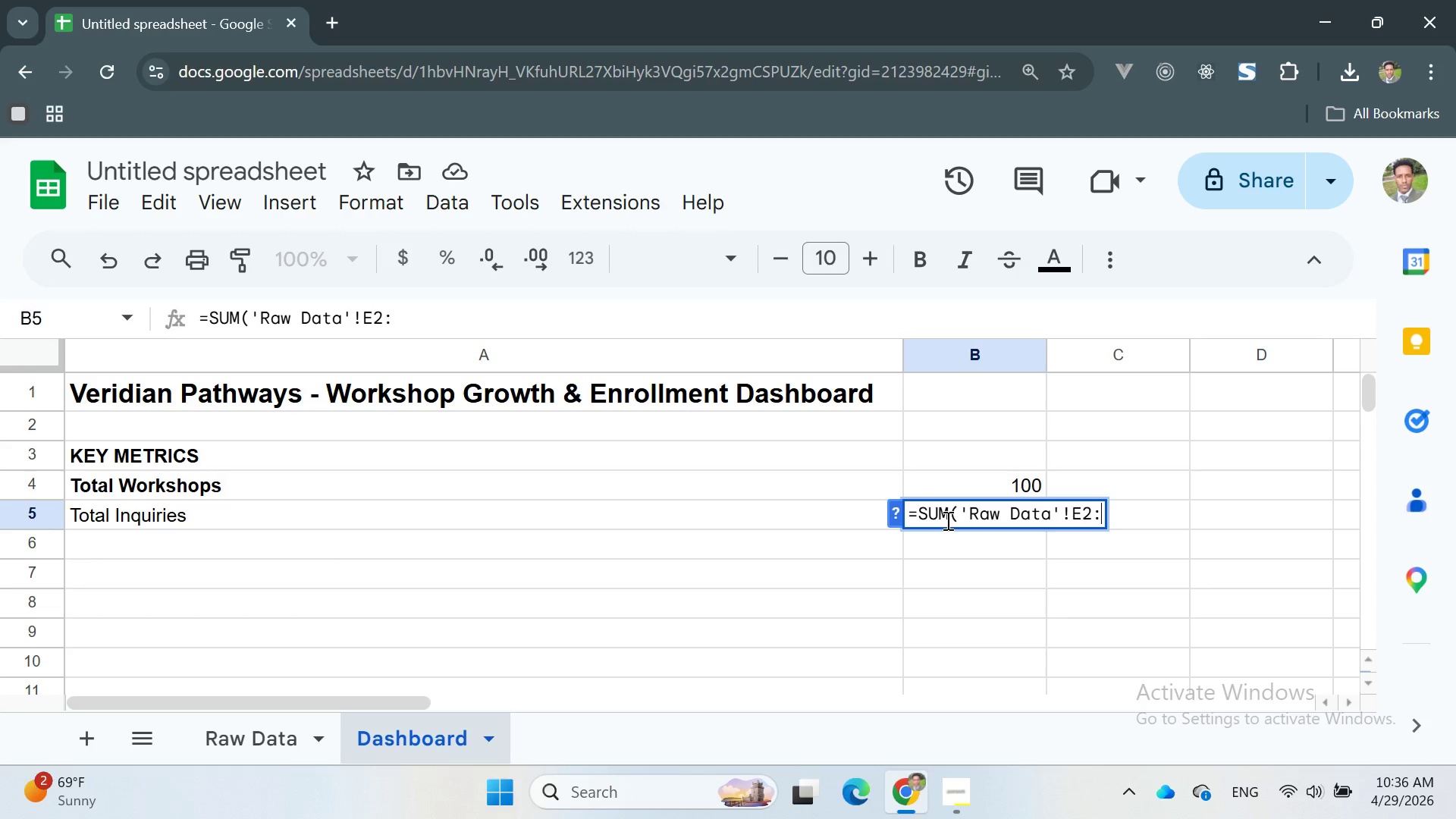 
type(E101)
 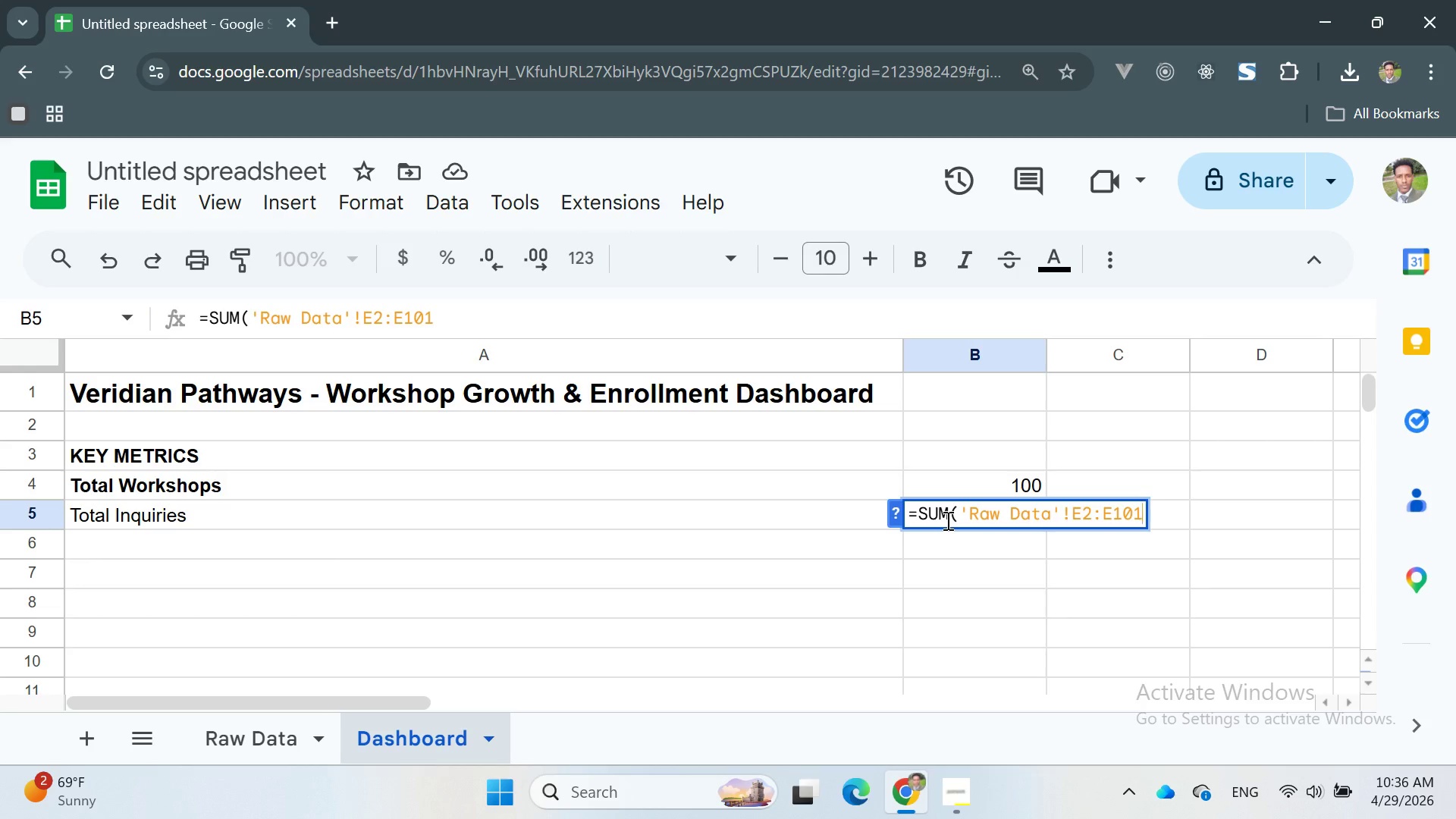 
key(Enter)
 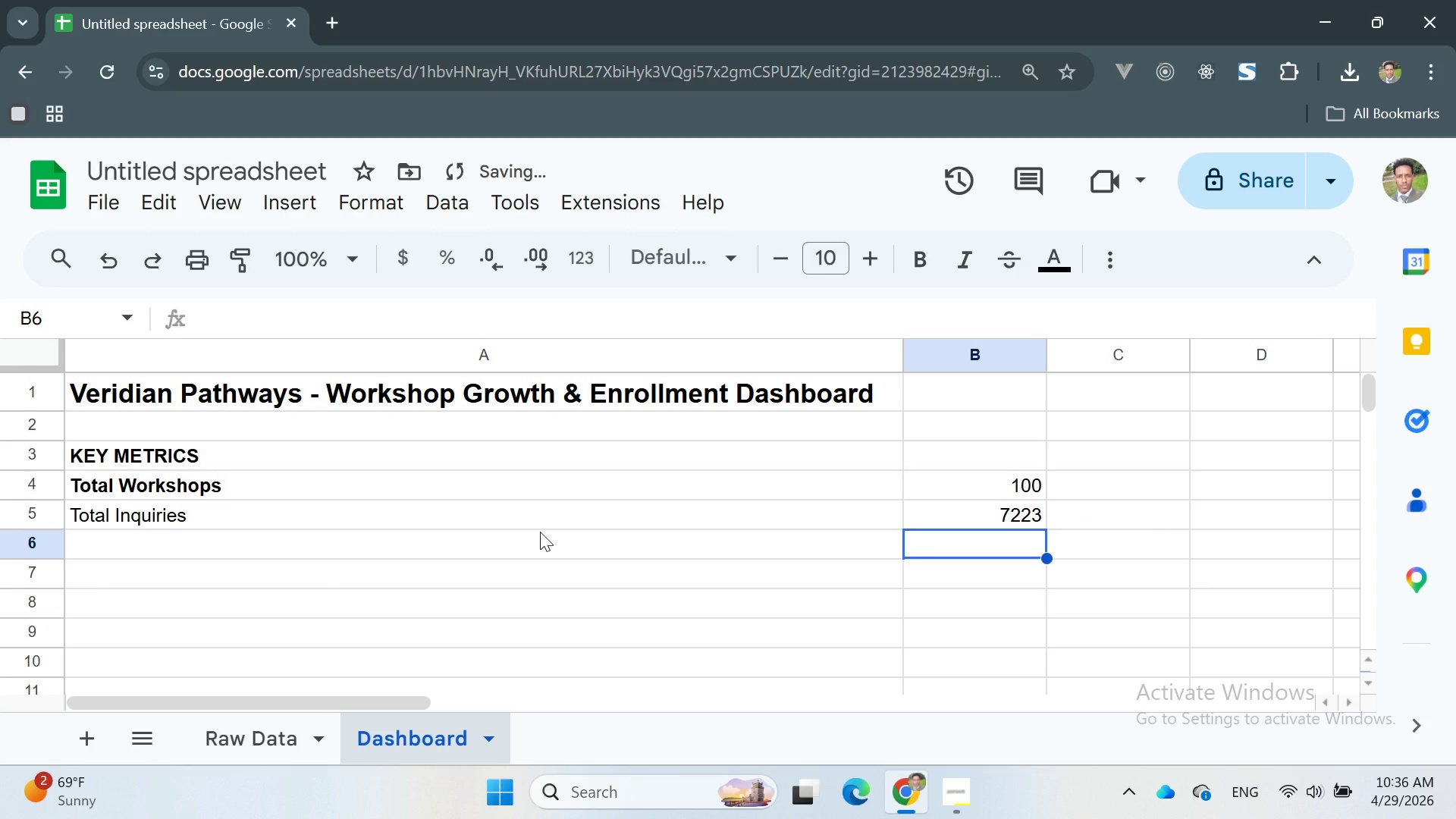 
left_click([514, 559])
 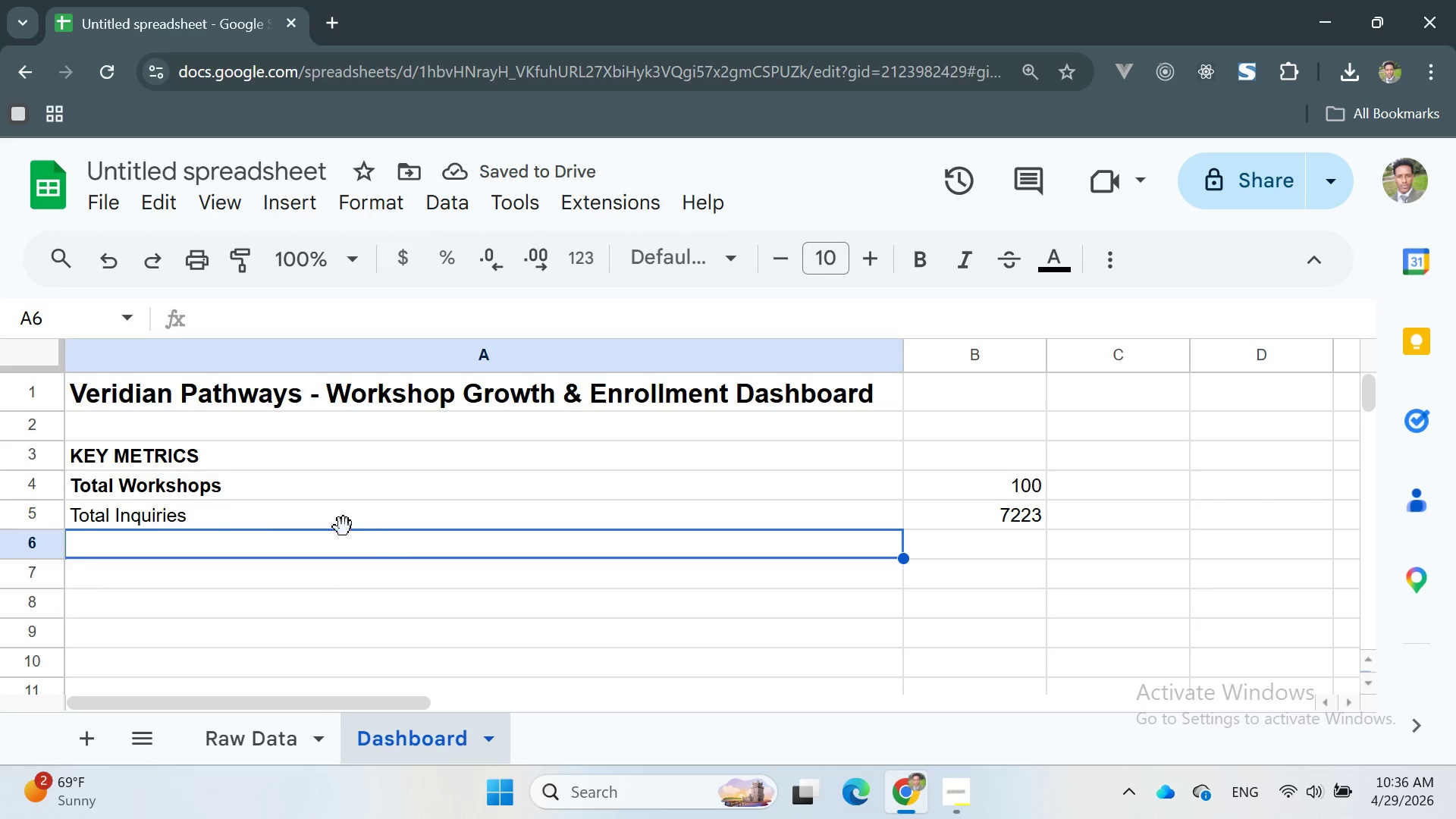 
double_click([170, 516])
 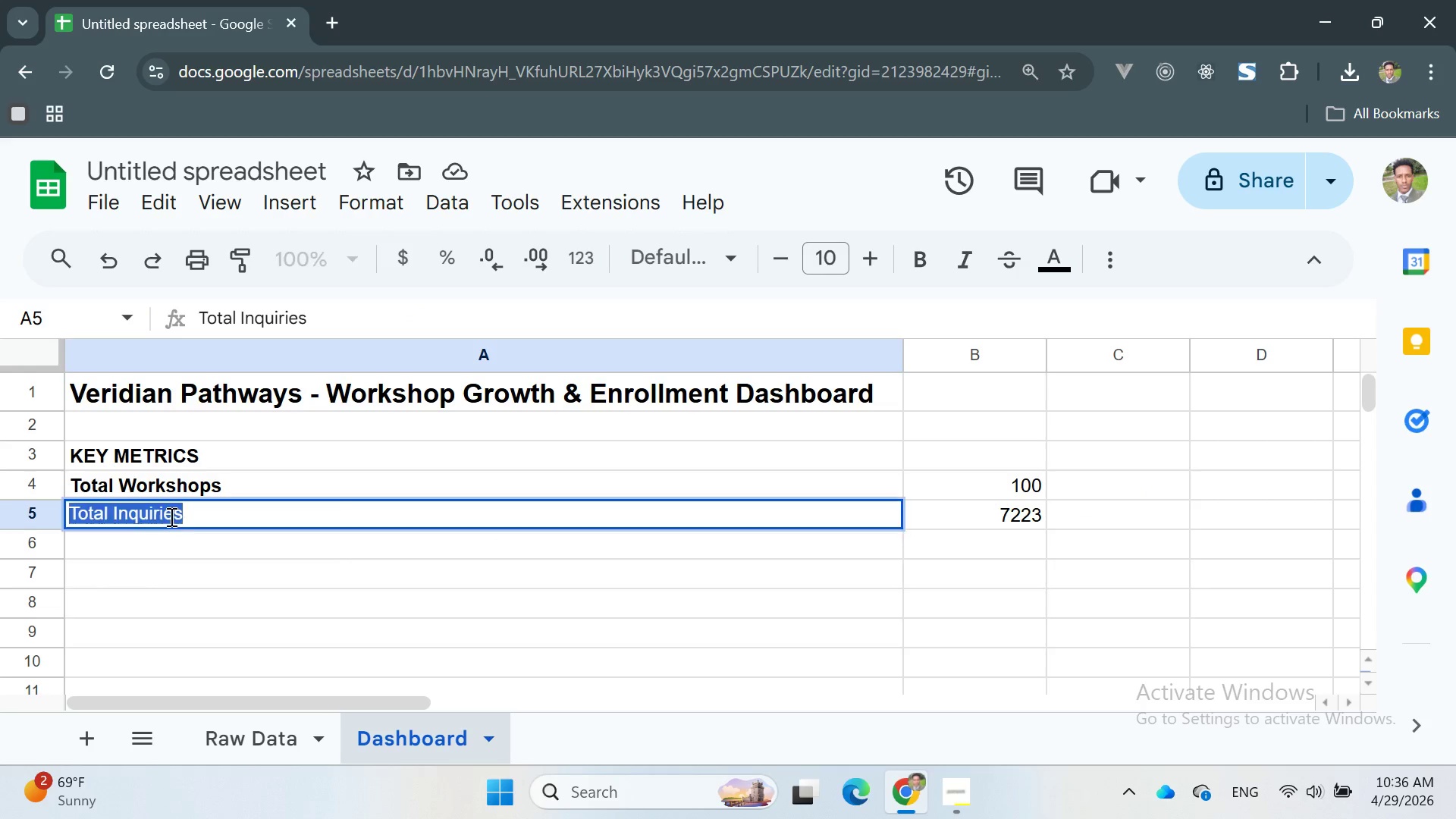 
triple_click([170, 516])
 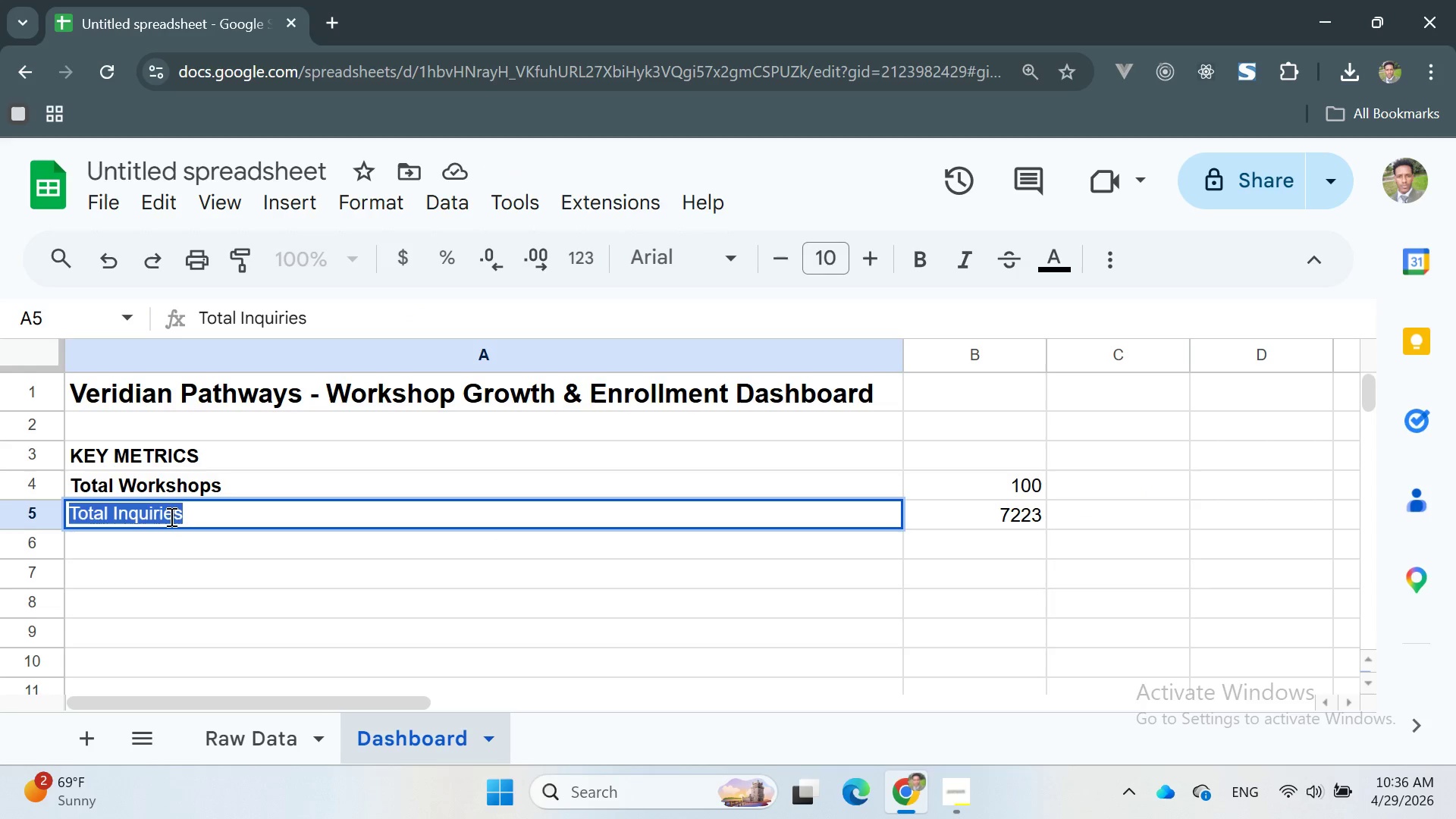 
triple_click([170, 516])
 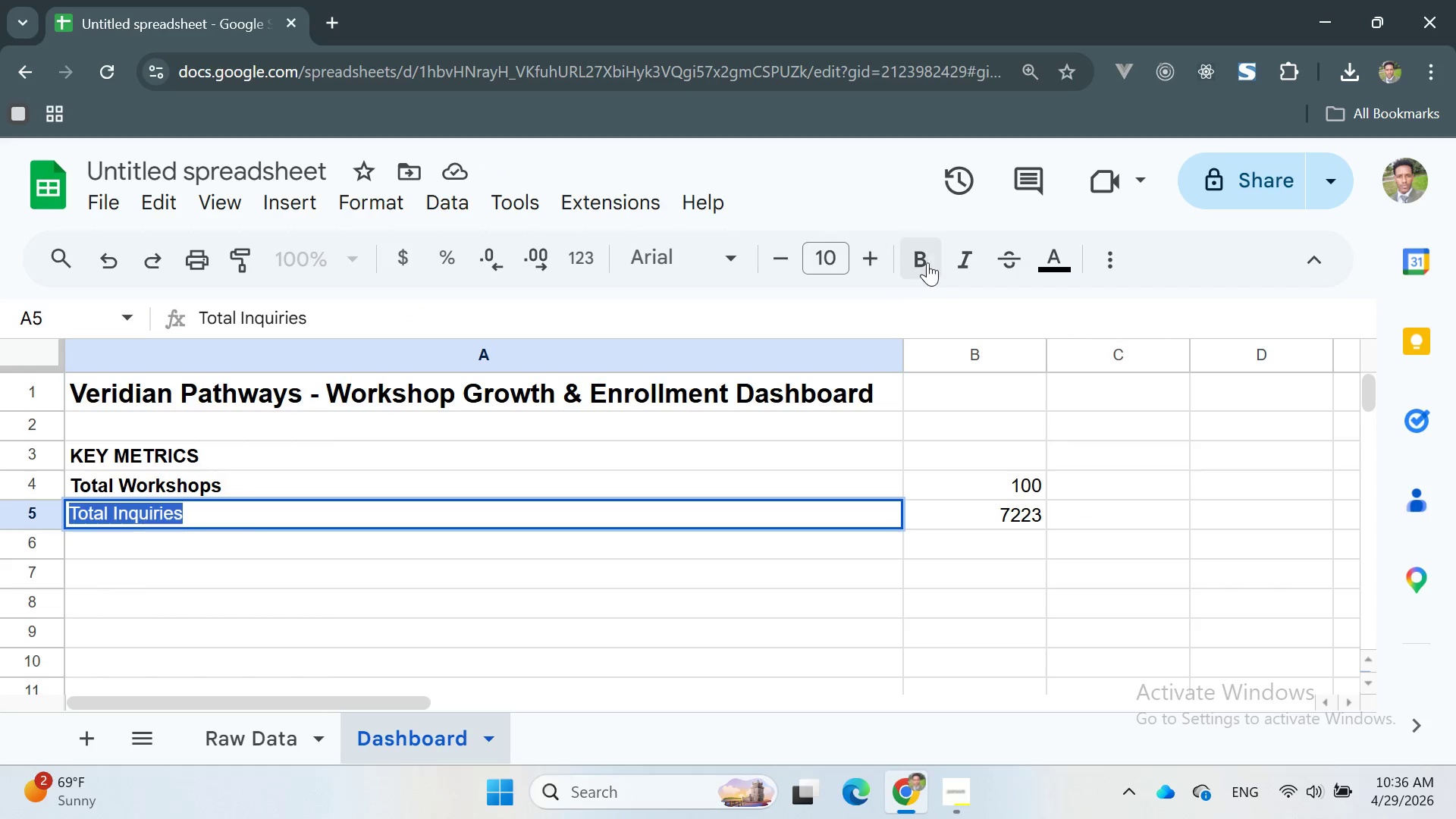 
left_click([923, 255])
 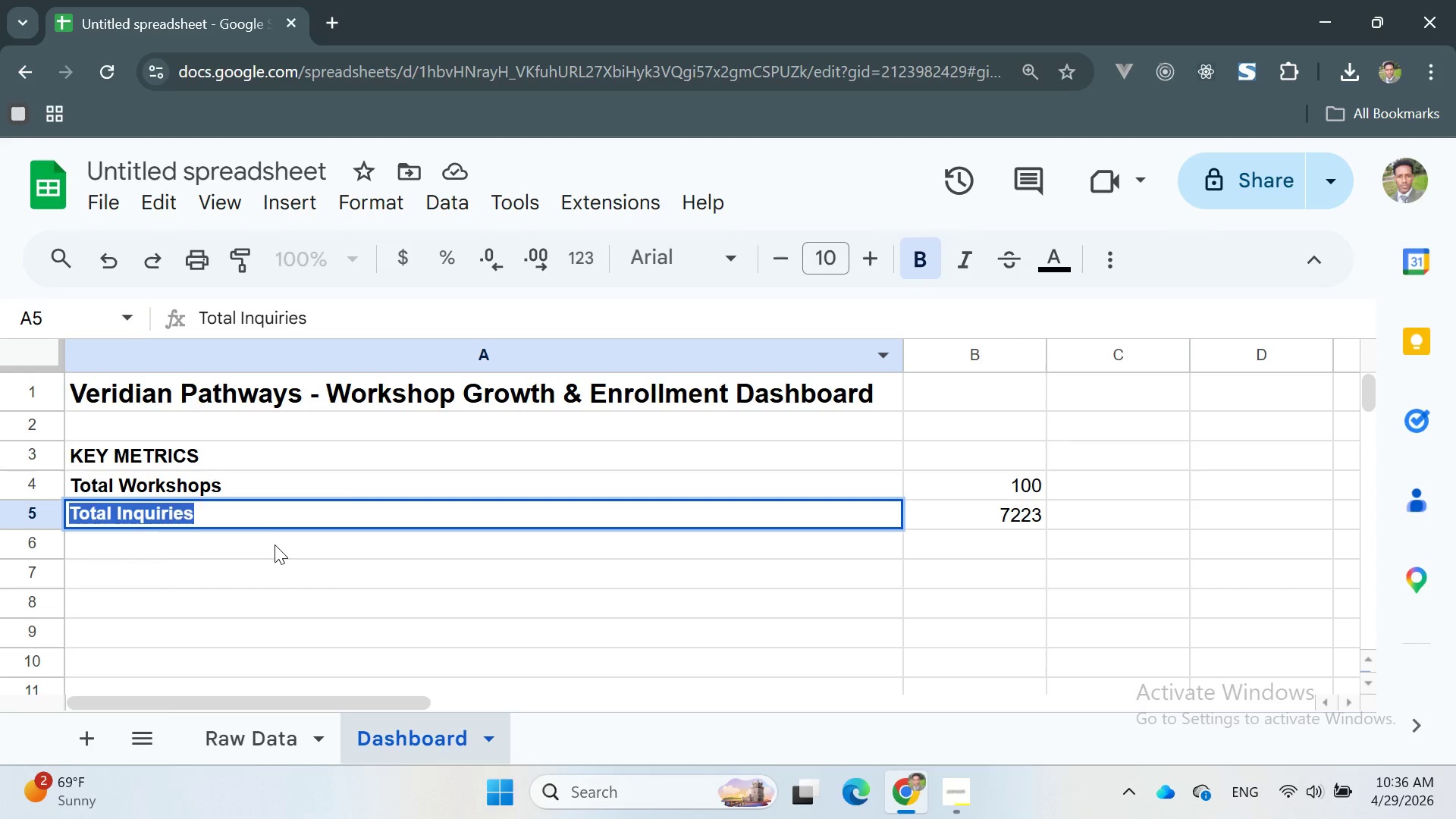 
left_click([269, 545])
 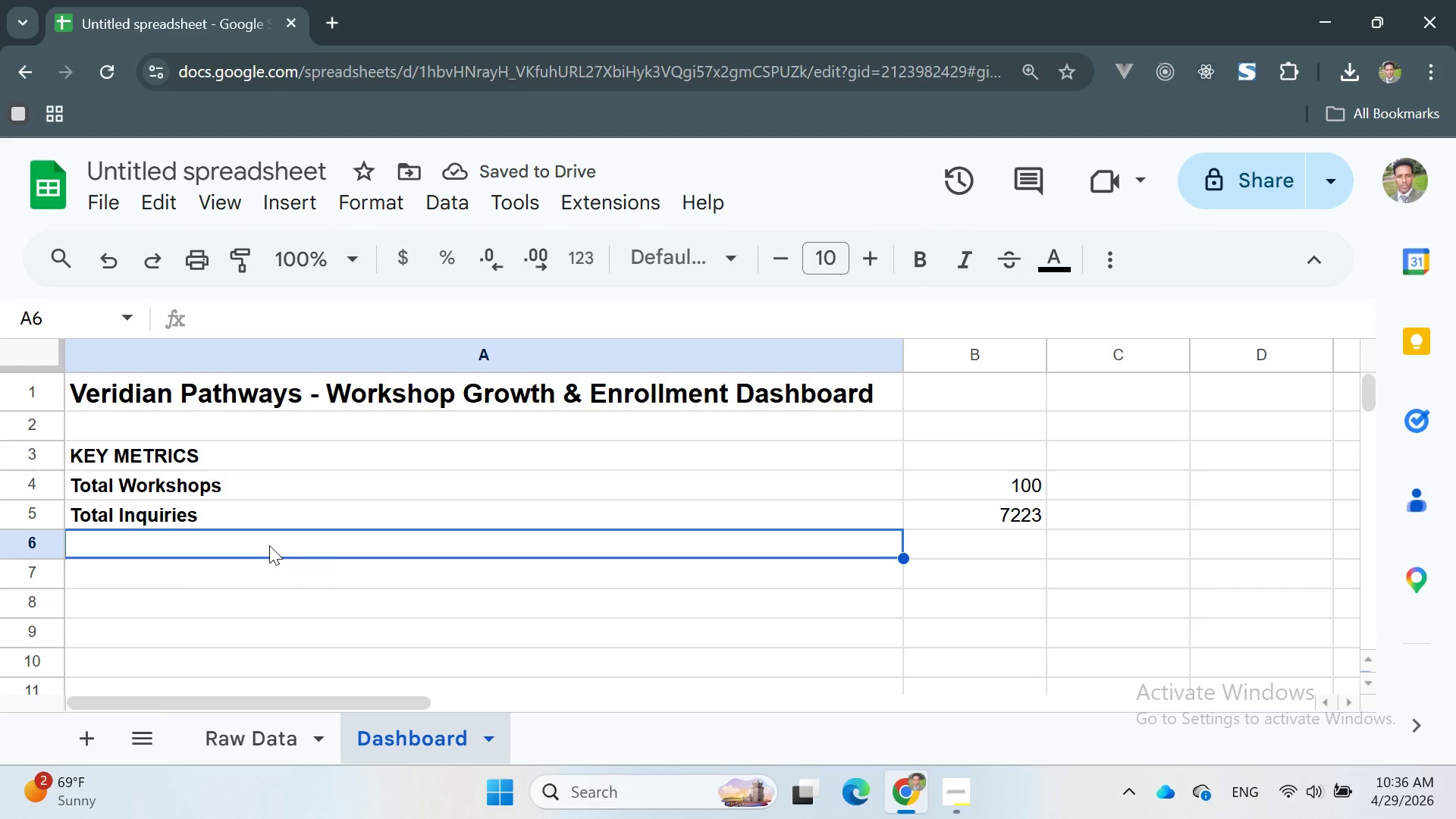 
type(Avg Converion Rate)
 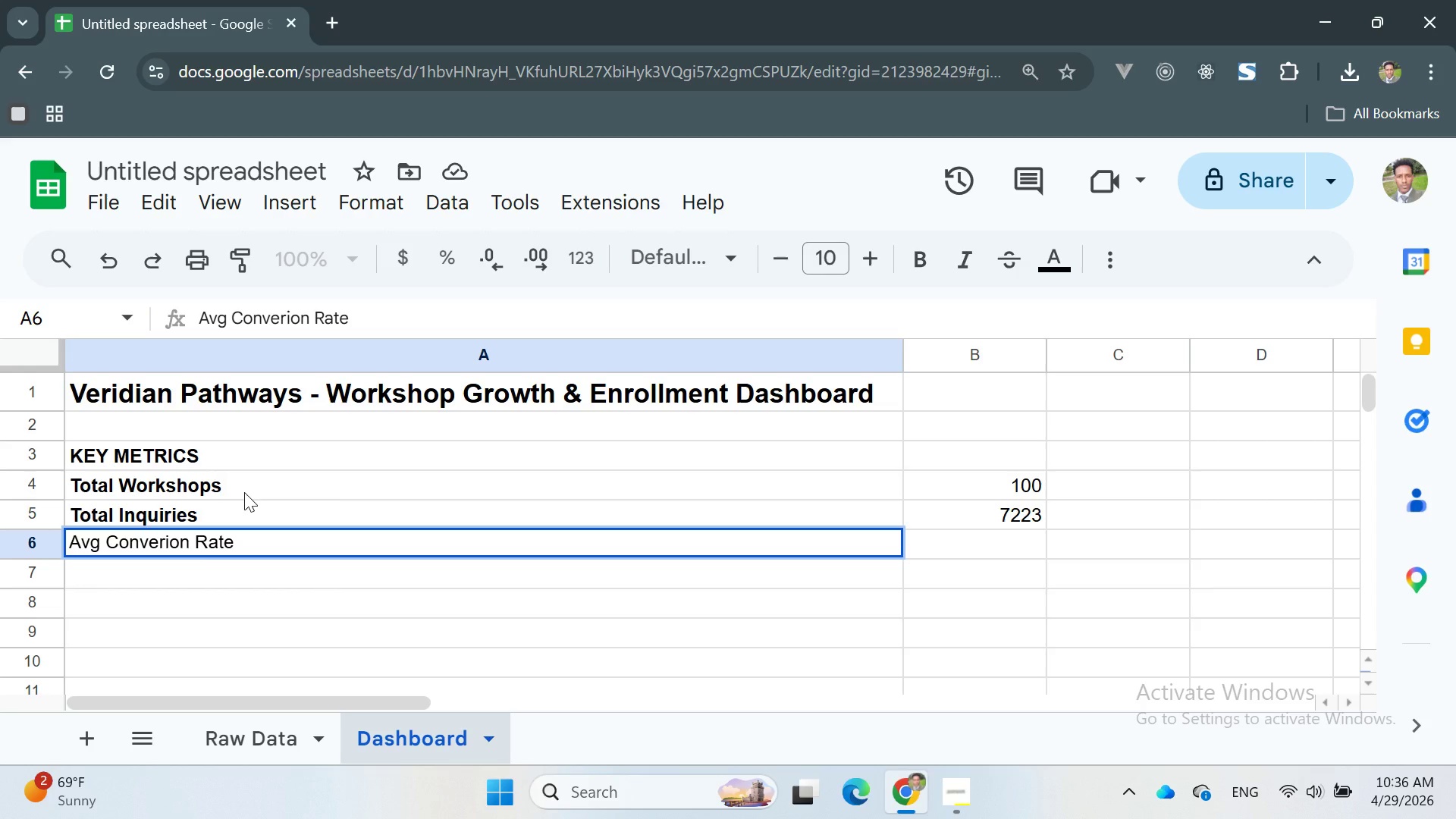 
wait(5.22)
 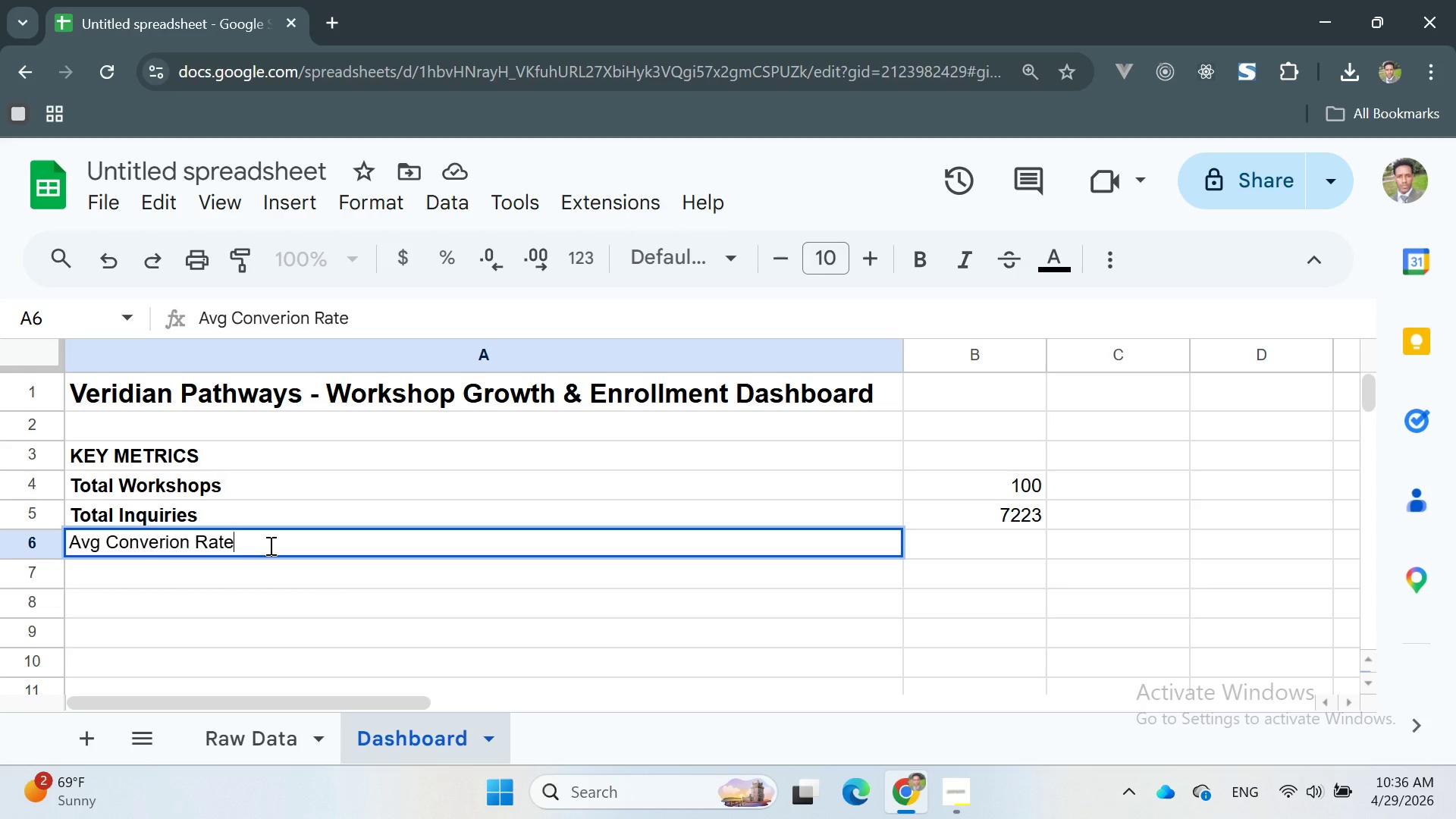 
double_click([162, 536])
 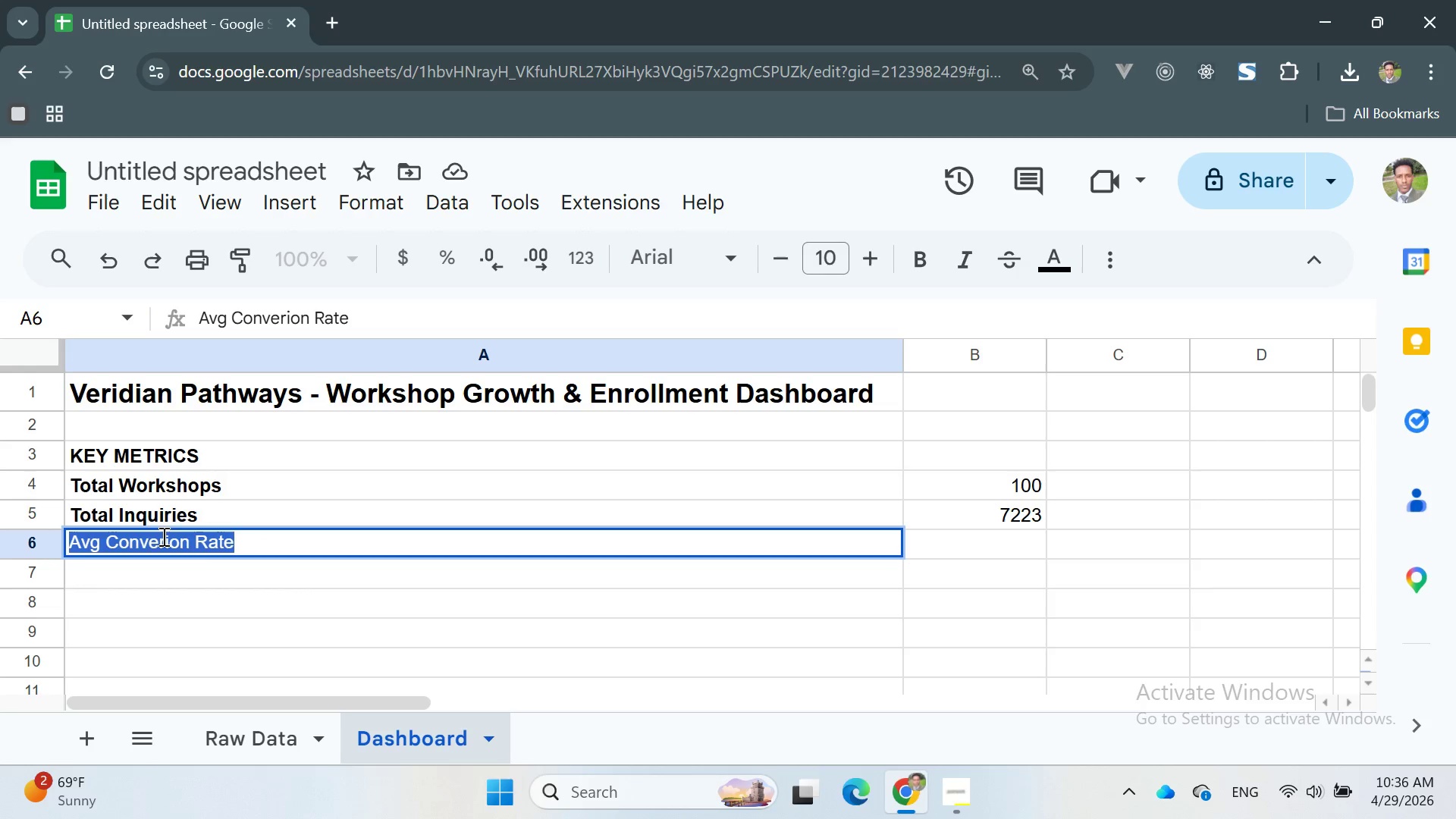 
triple_click([162, 536])
 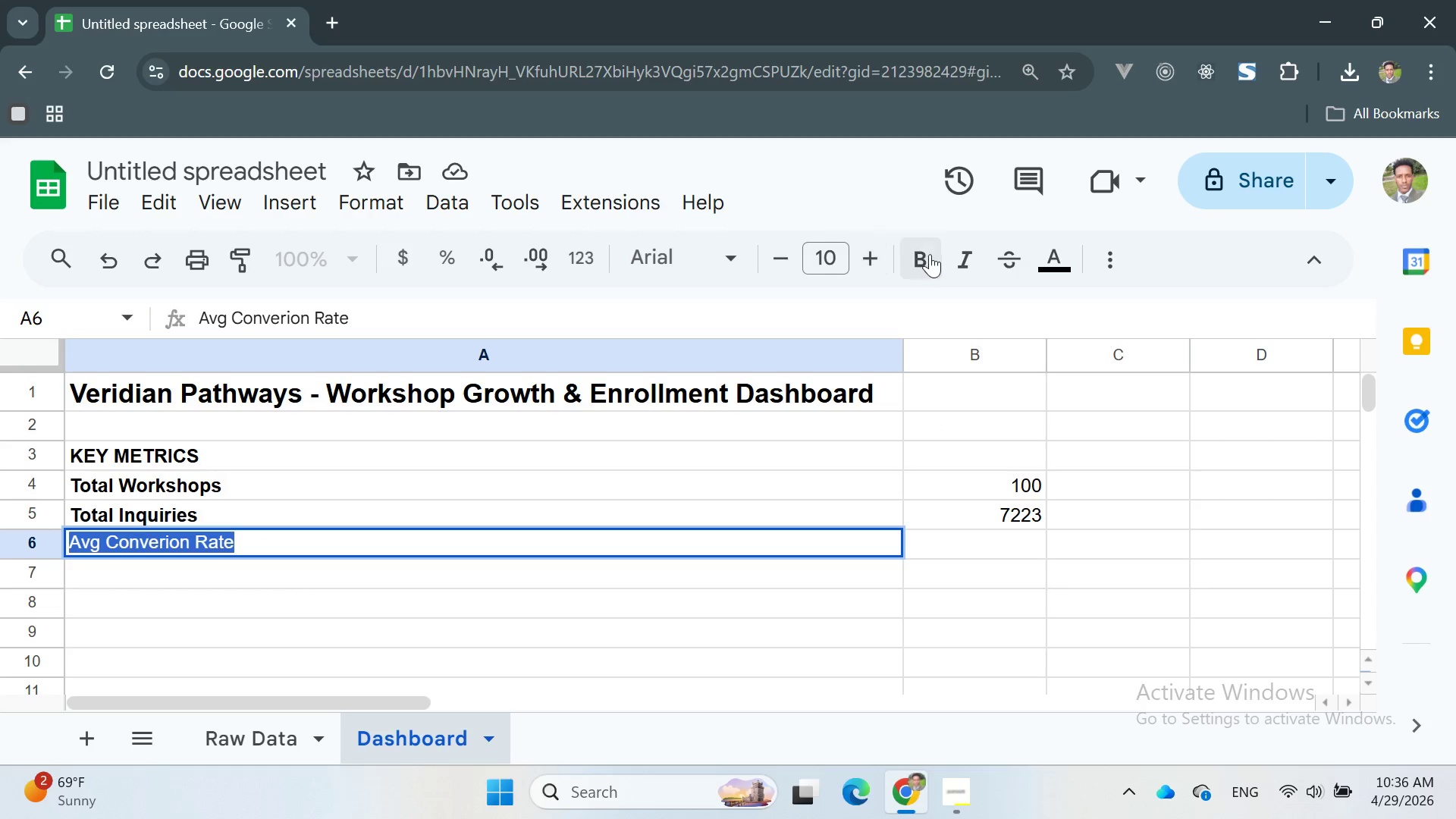 
left_click([925, 253])
 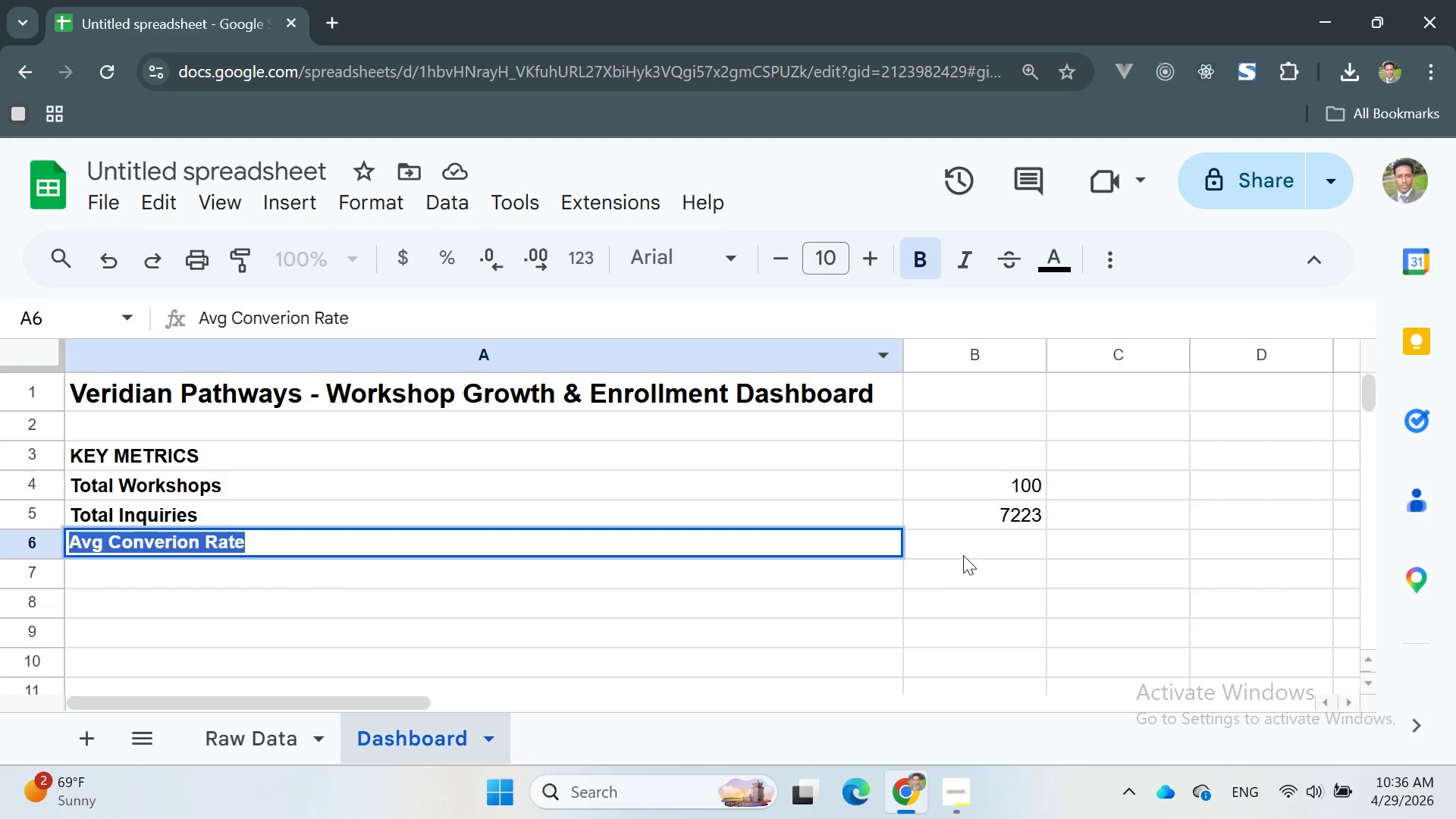 
left_click([954, 536])
 